 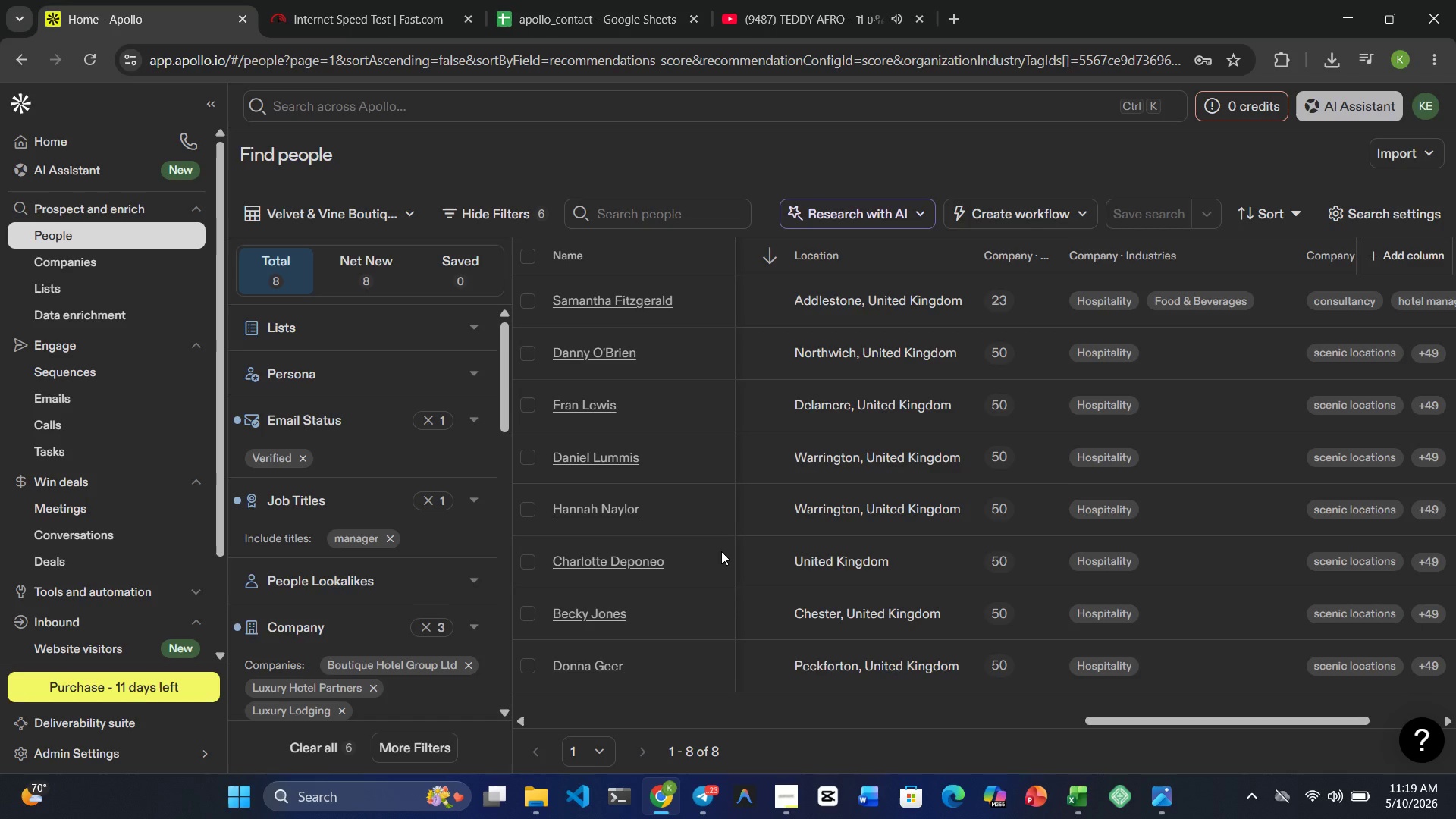 
left_click([1381, 155])
 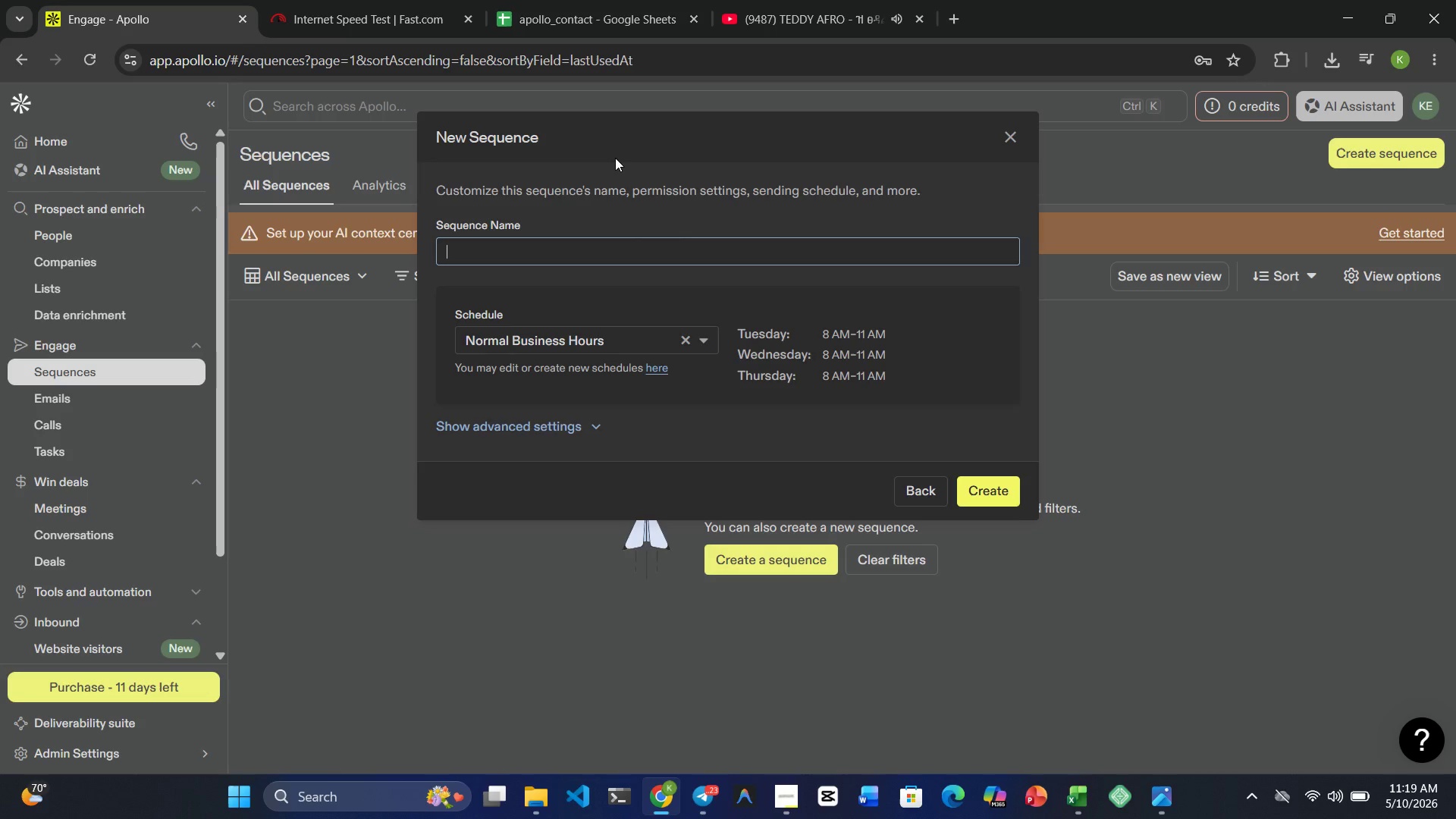 
type(Vele)
key(Backspace)
key(Backspace)
type(vet & Vin )
key(Backspace)
type(e Concierge )
 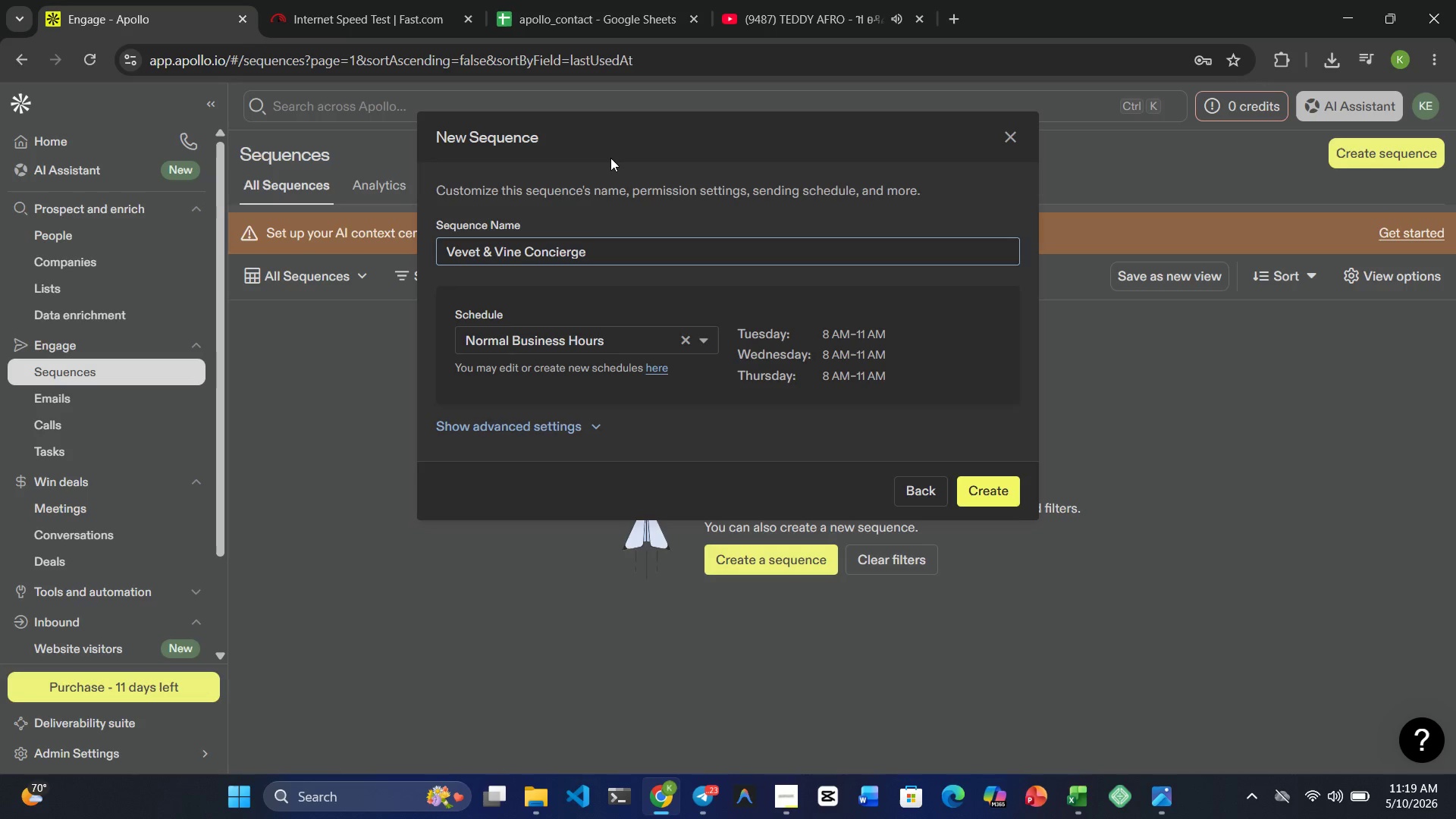 
key(Shift+P)
 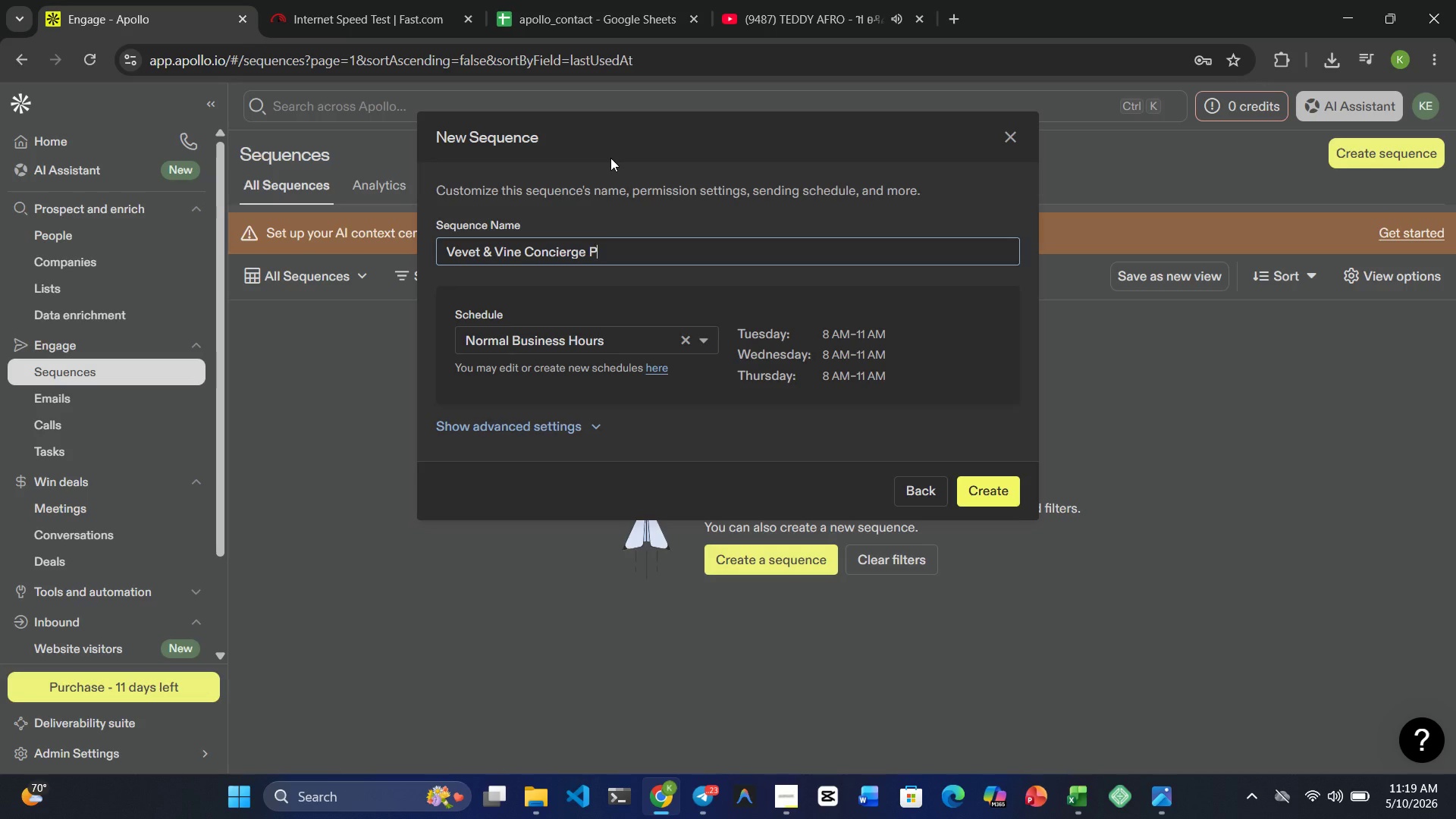 
type(artnerships)
 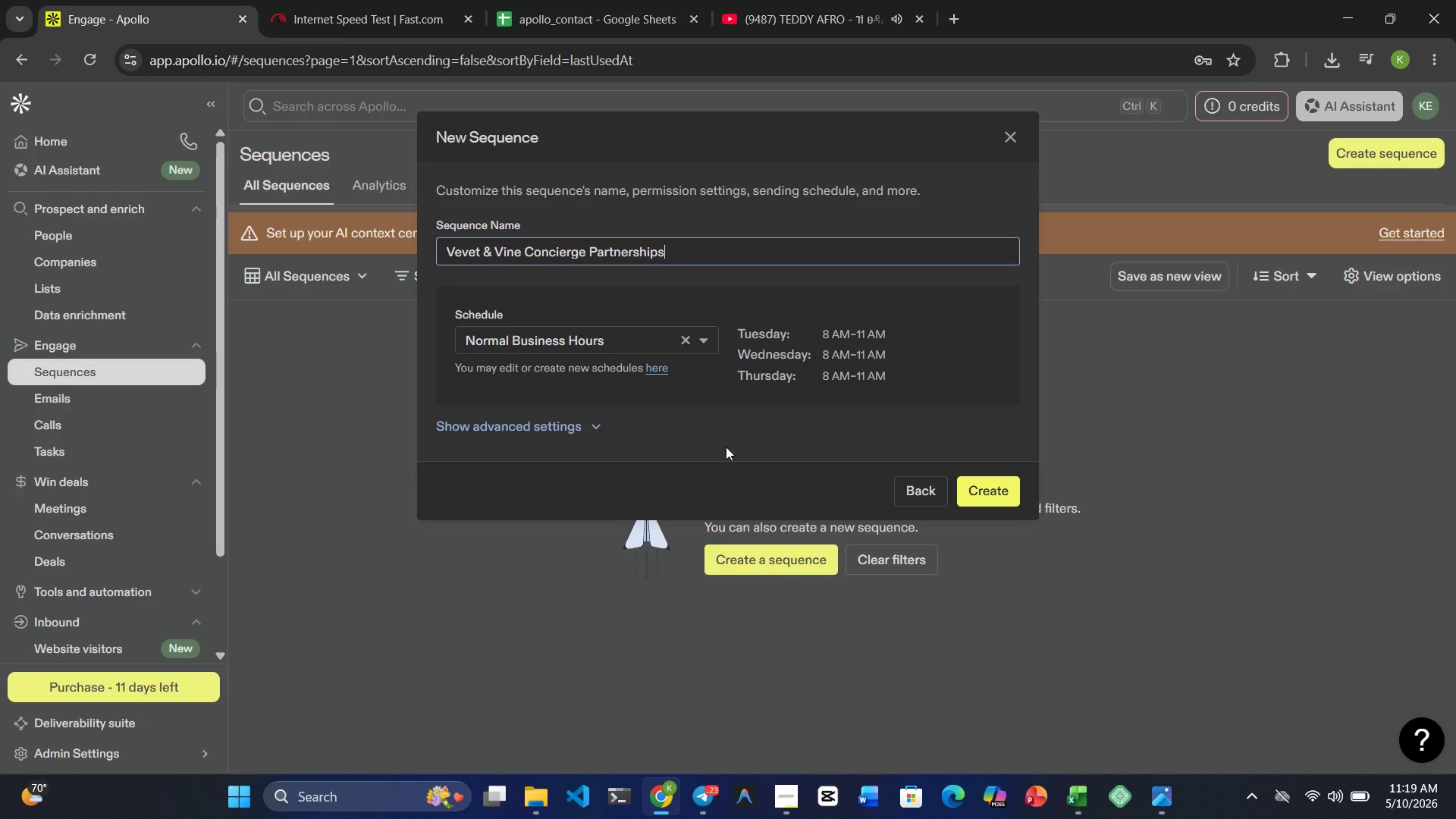 
left_click([971, 495])
 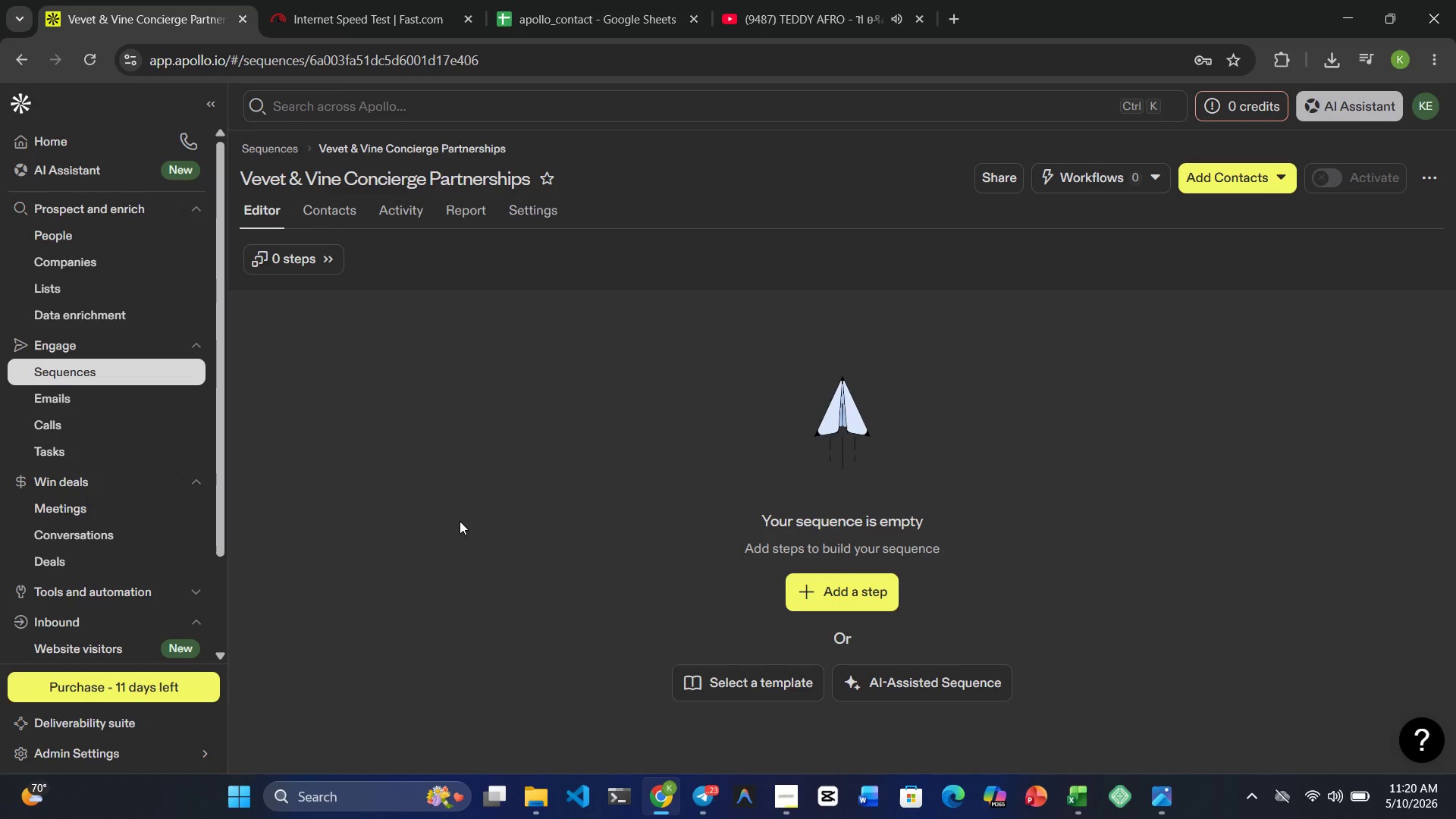 
wait(24.83)
 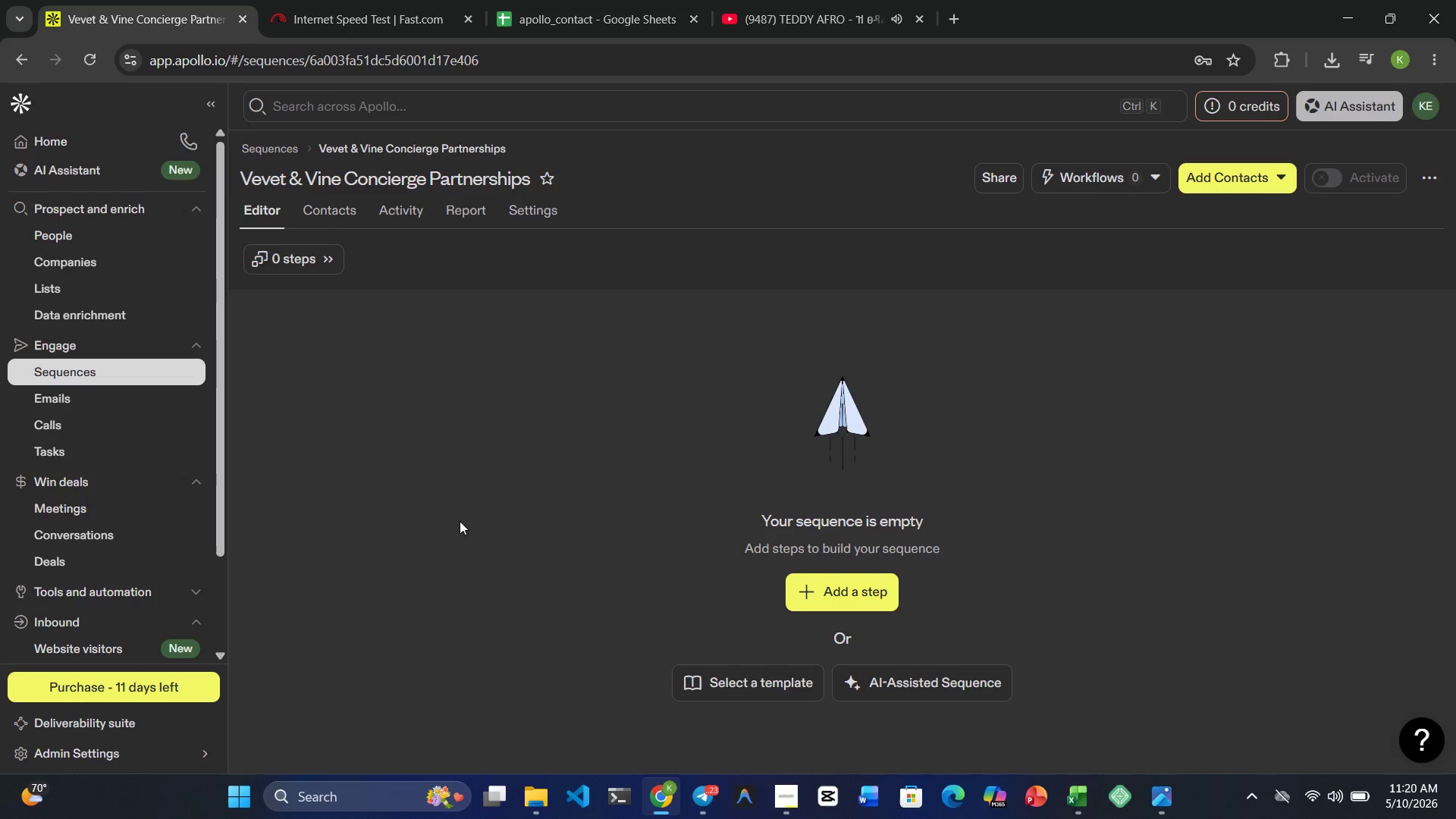 
left_click([860, 585])
 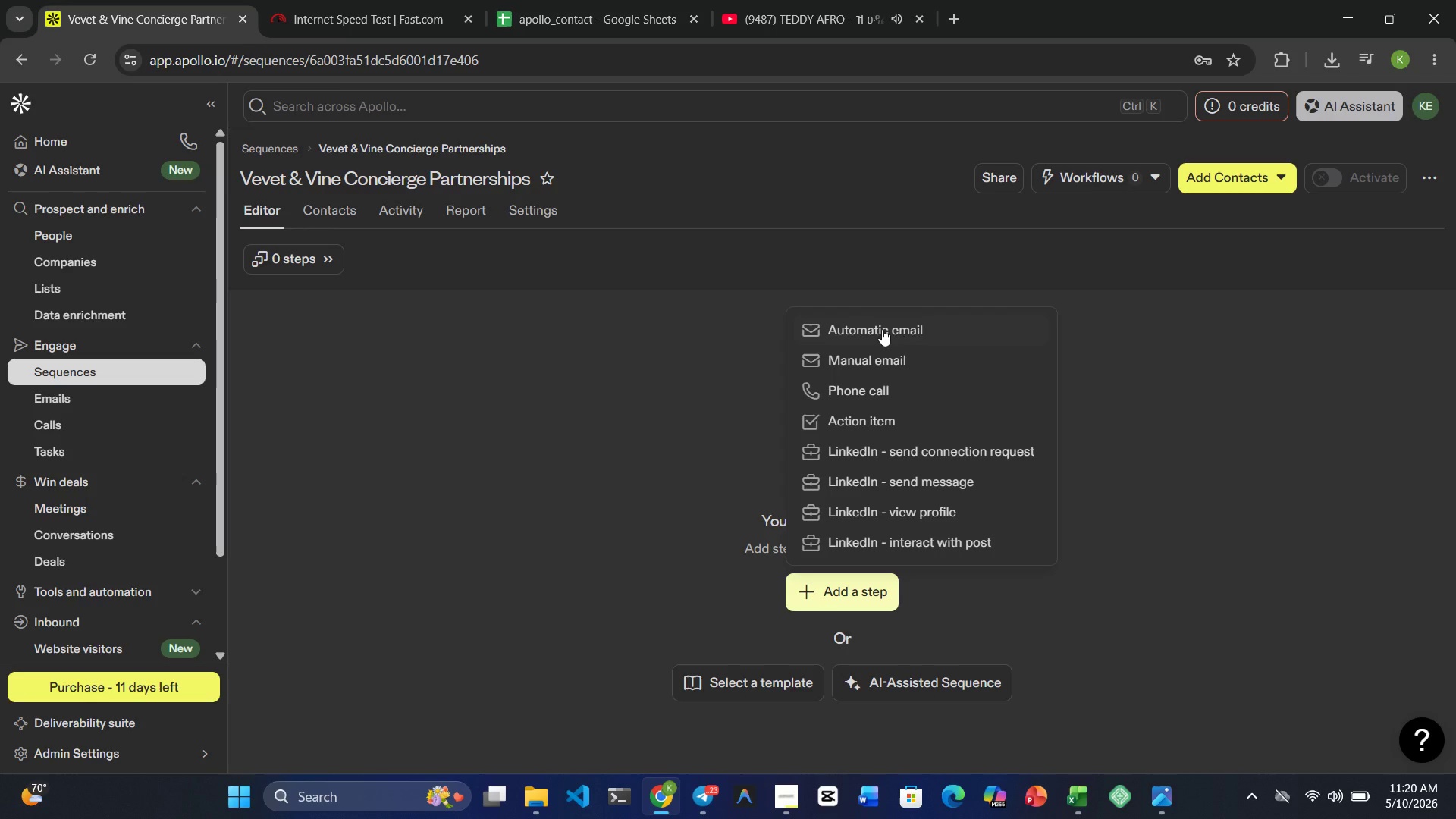 
left_click([882, 329])
 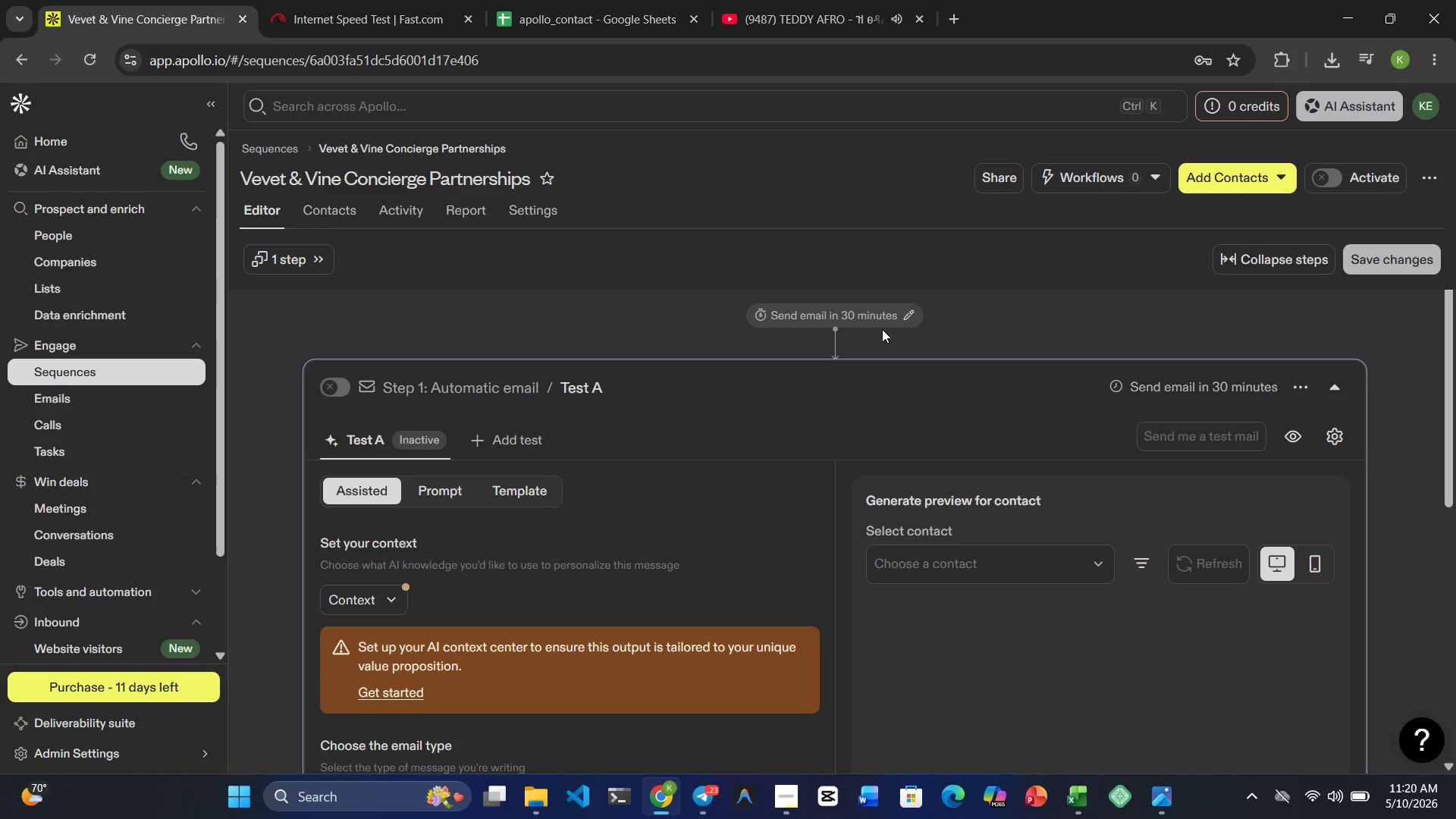 
wait(12.0)
 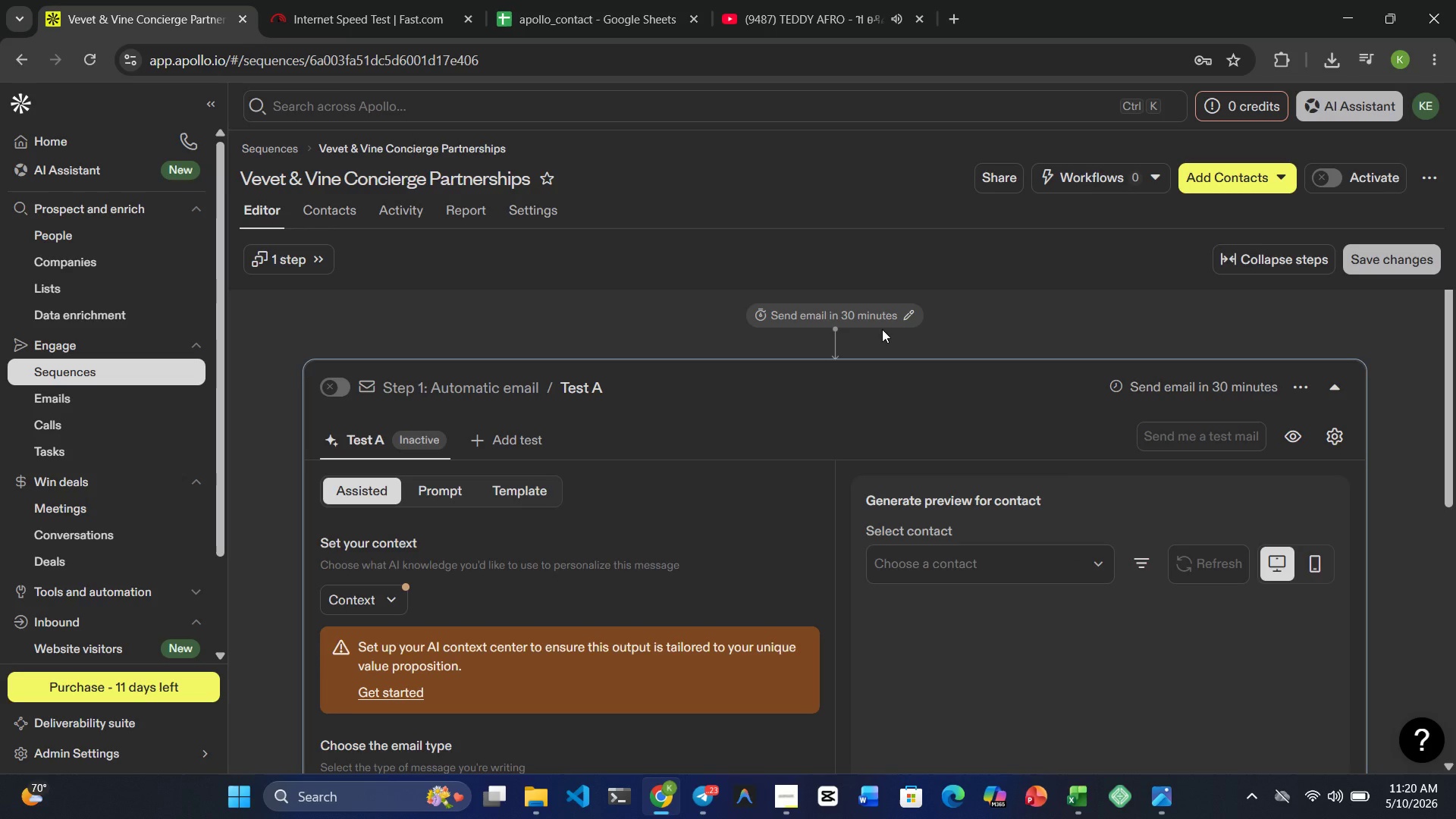 
left_click([510, 479])
 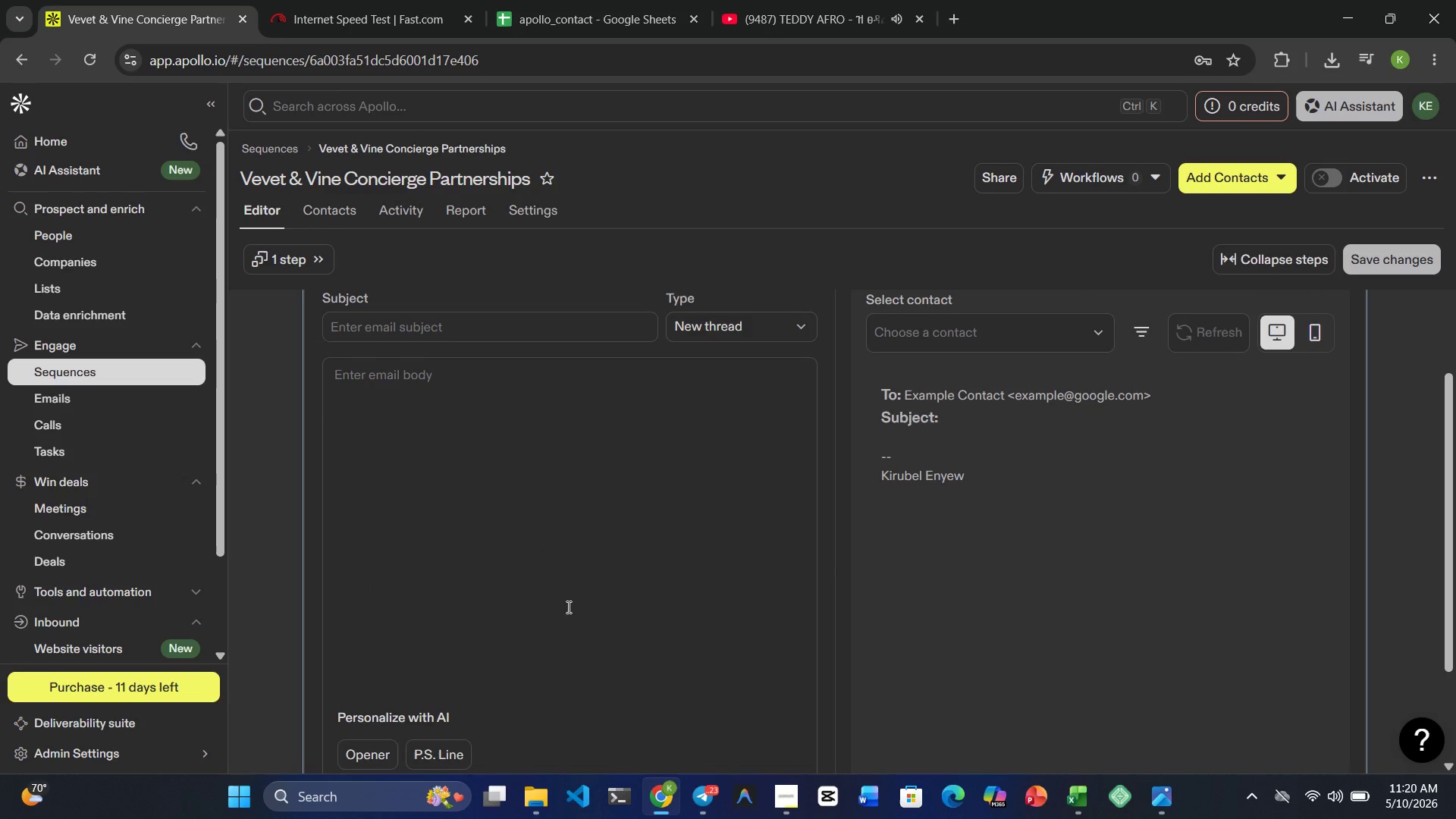 
wait(7.25)
 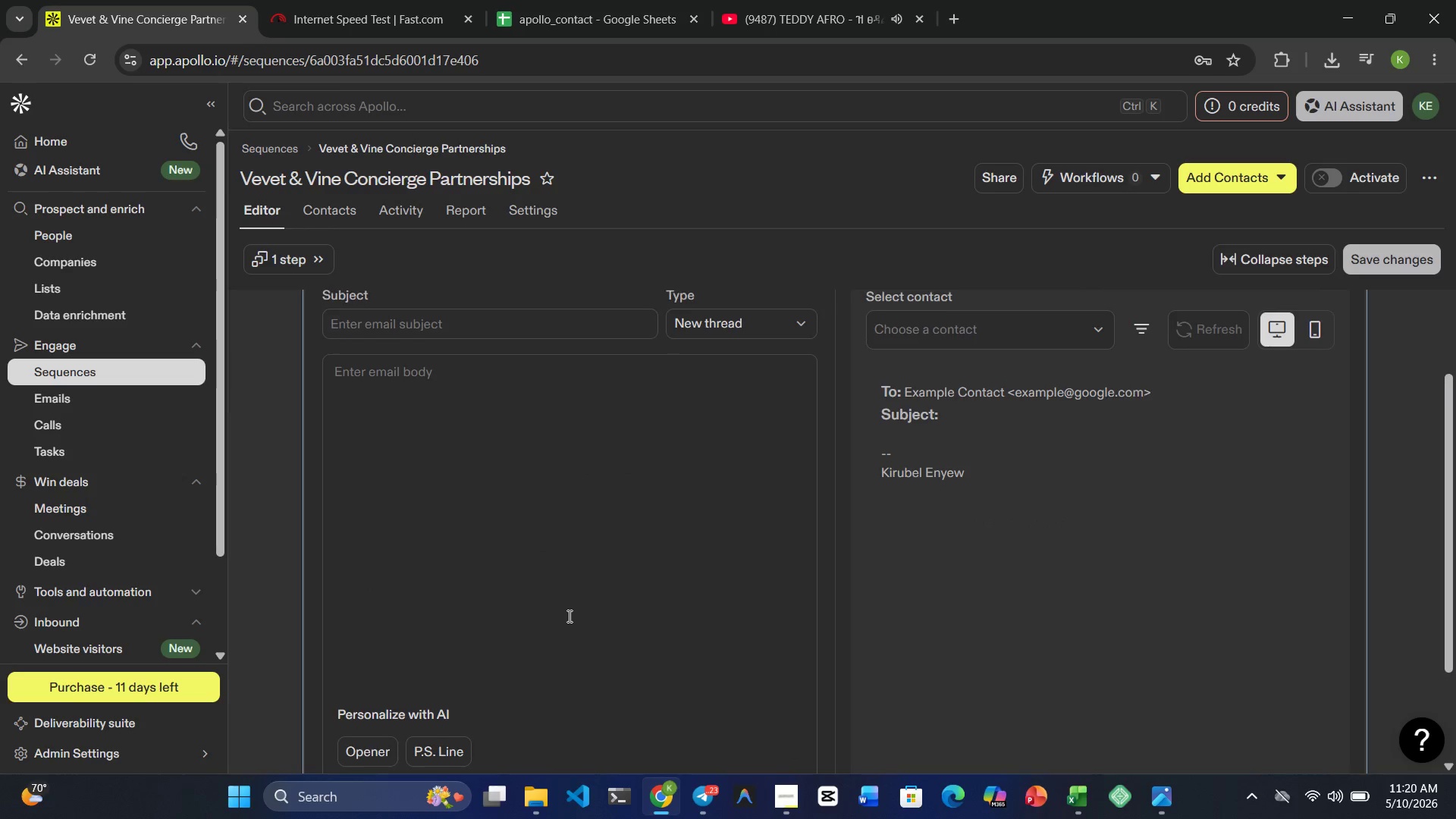 
left_click([466, 337])
 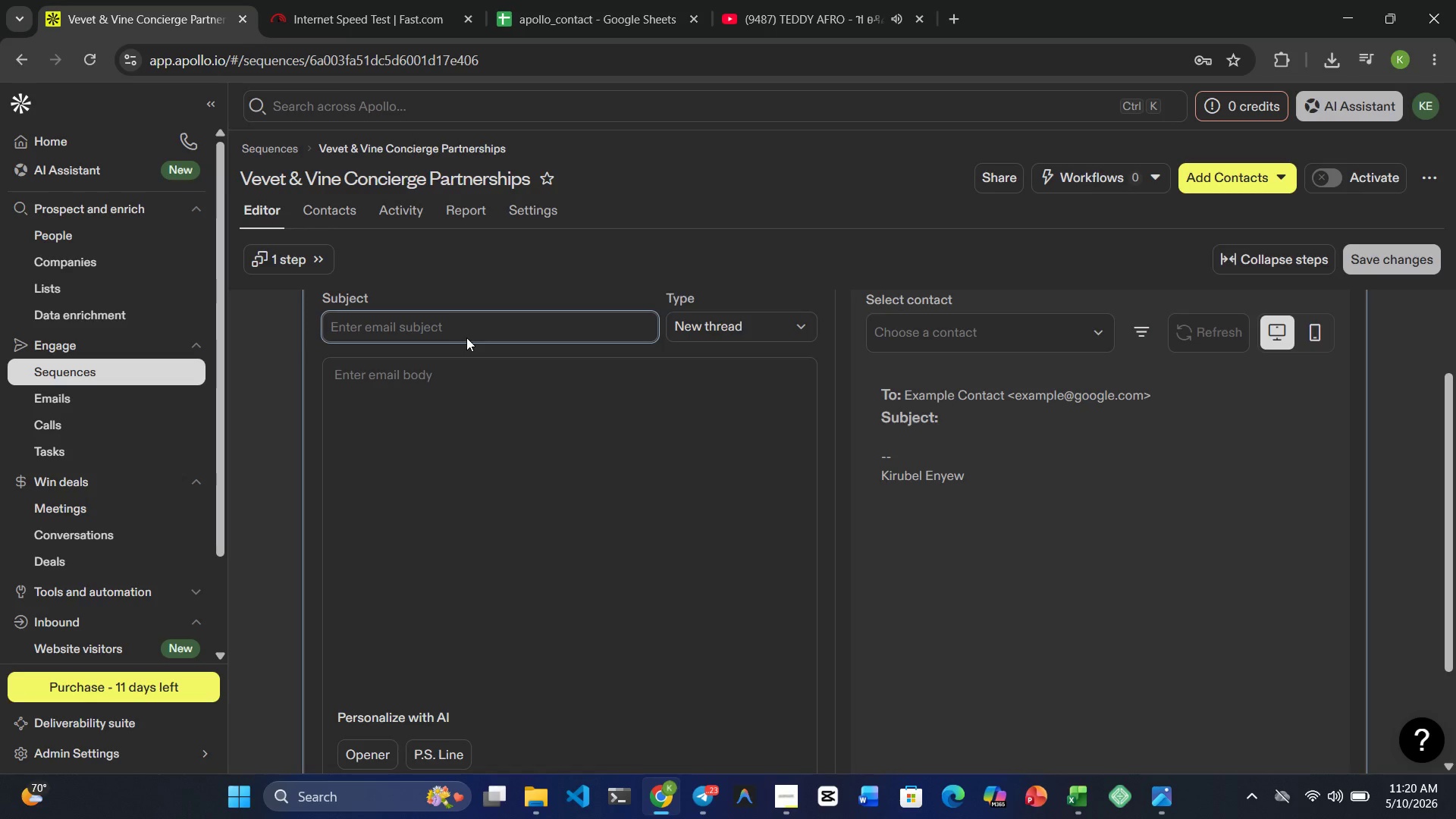 
type(A con)
key(Backspace)
key(Backspace)
key(Backspace)
type(concierge )
 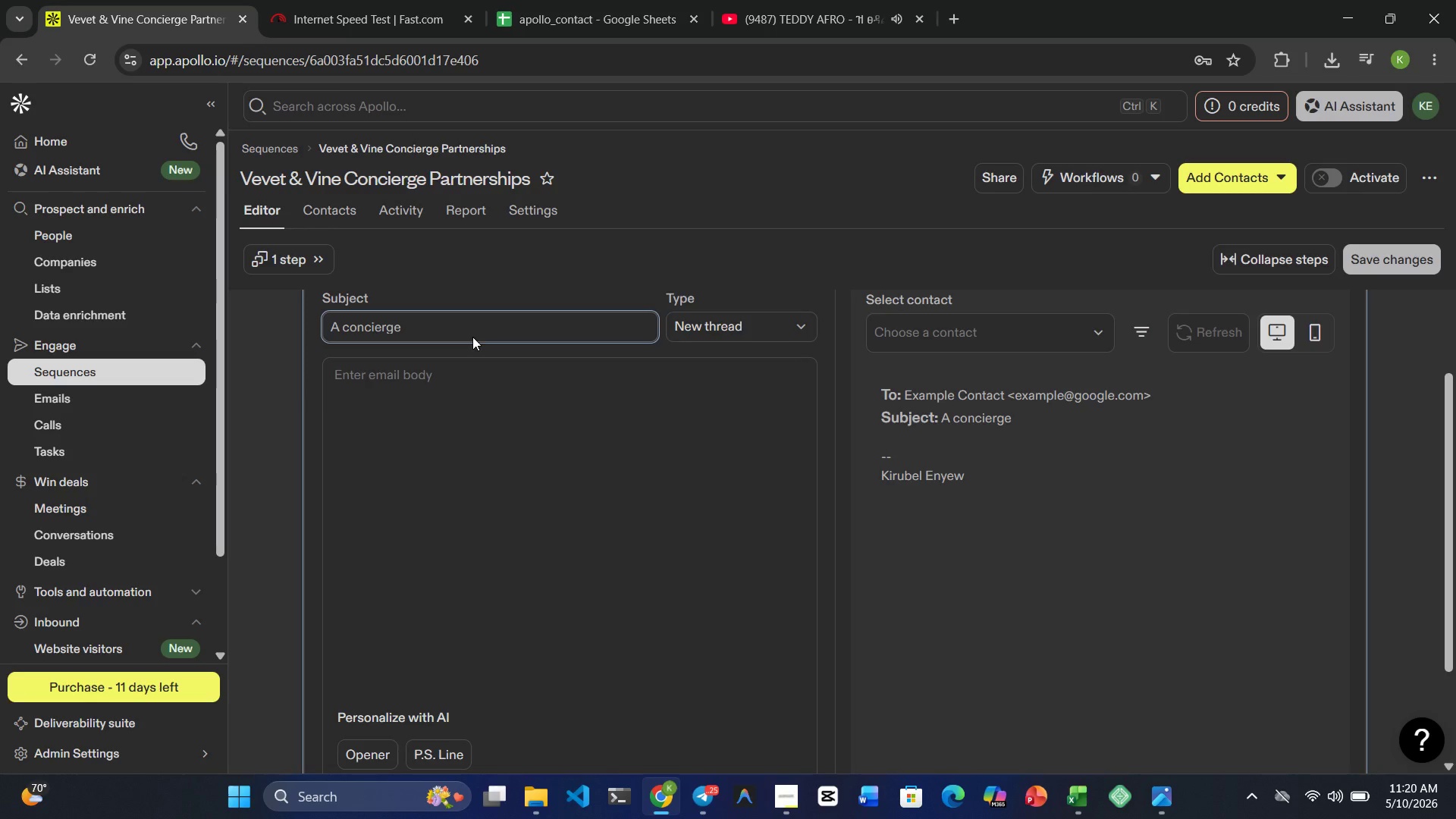 
type(styling partnership idea for )
 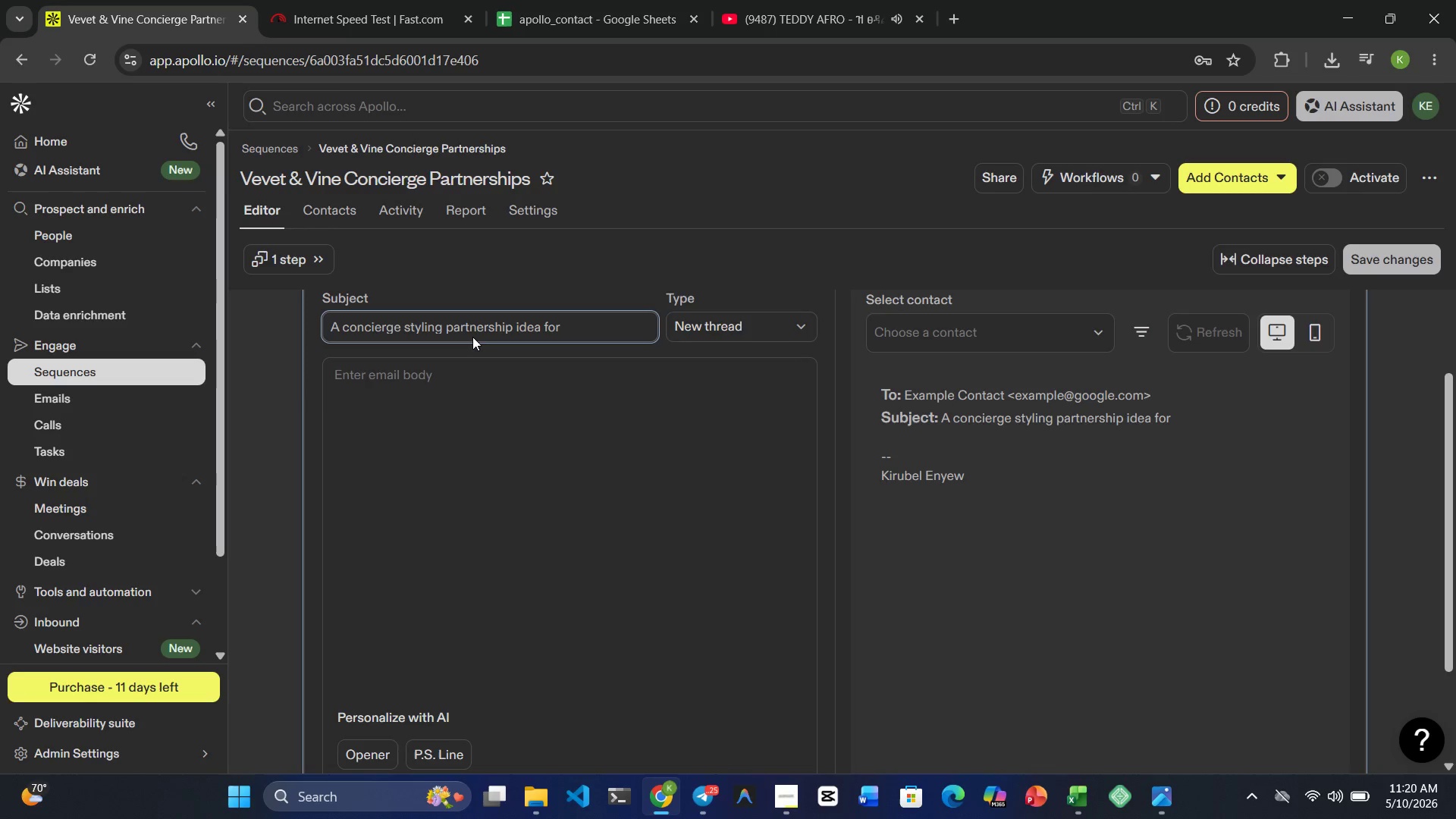 
wait(5.39)
 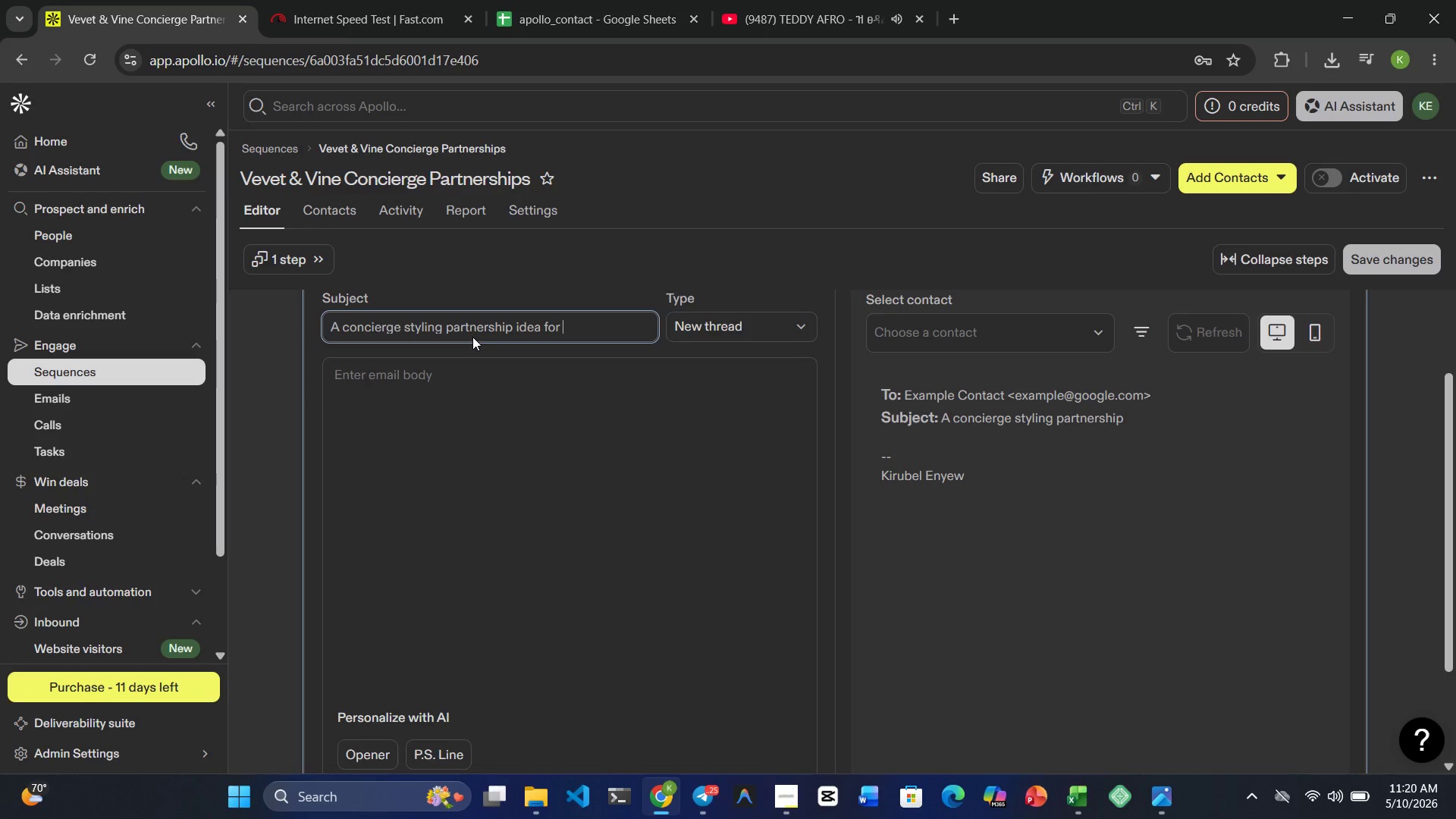 
key(Shift+BracketRight)
 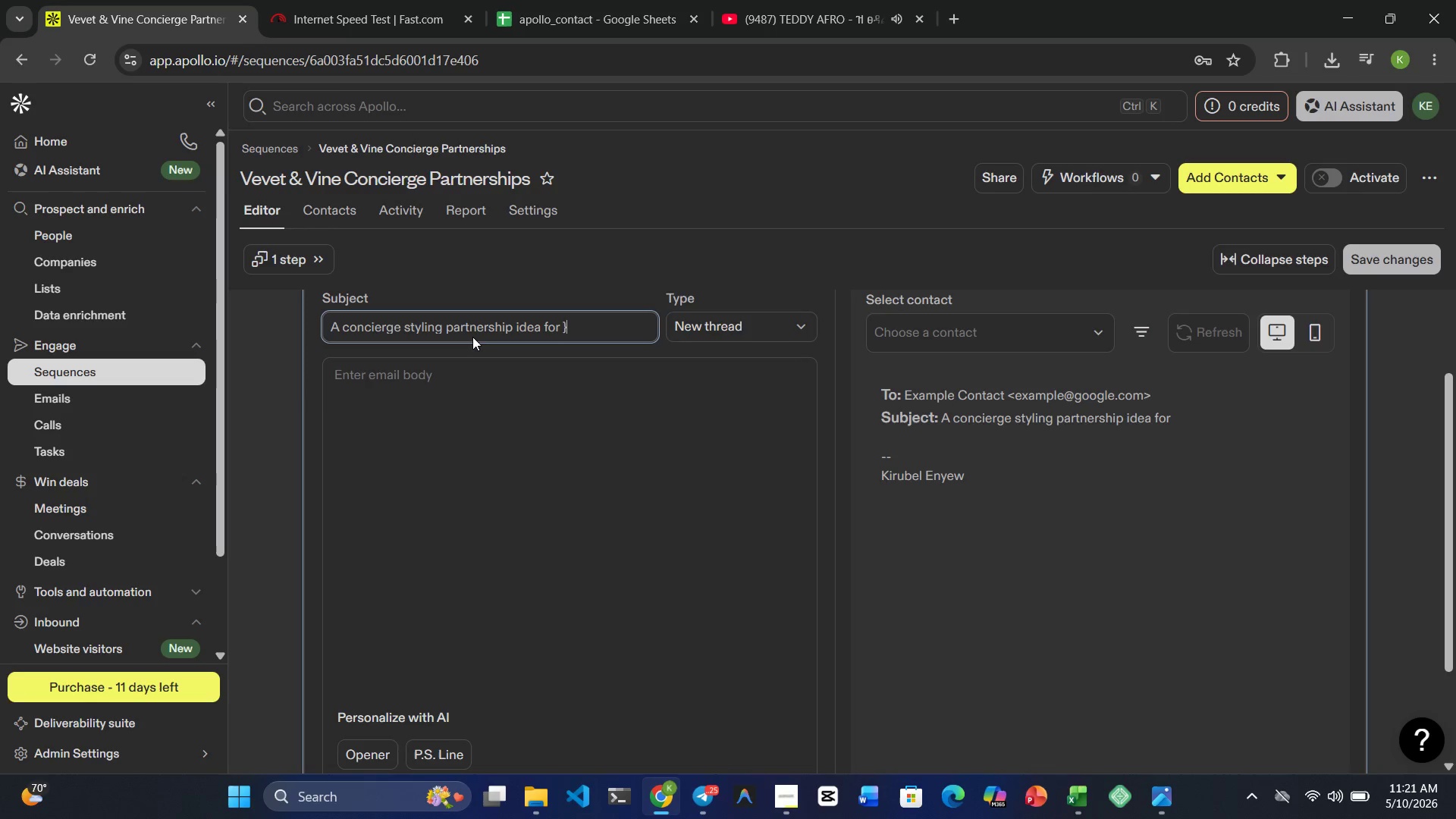 
key(Shift+BracketRight)
 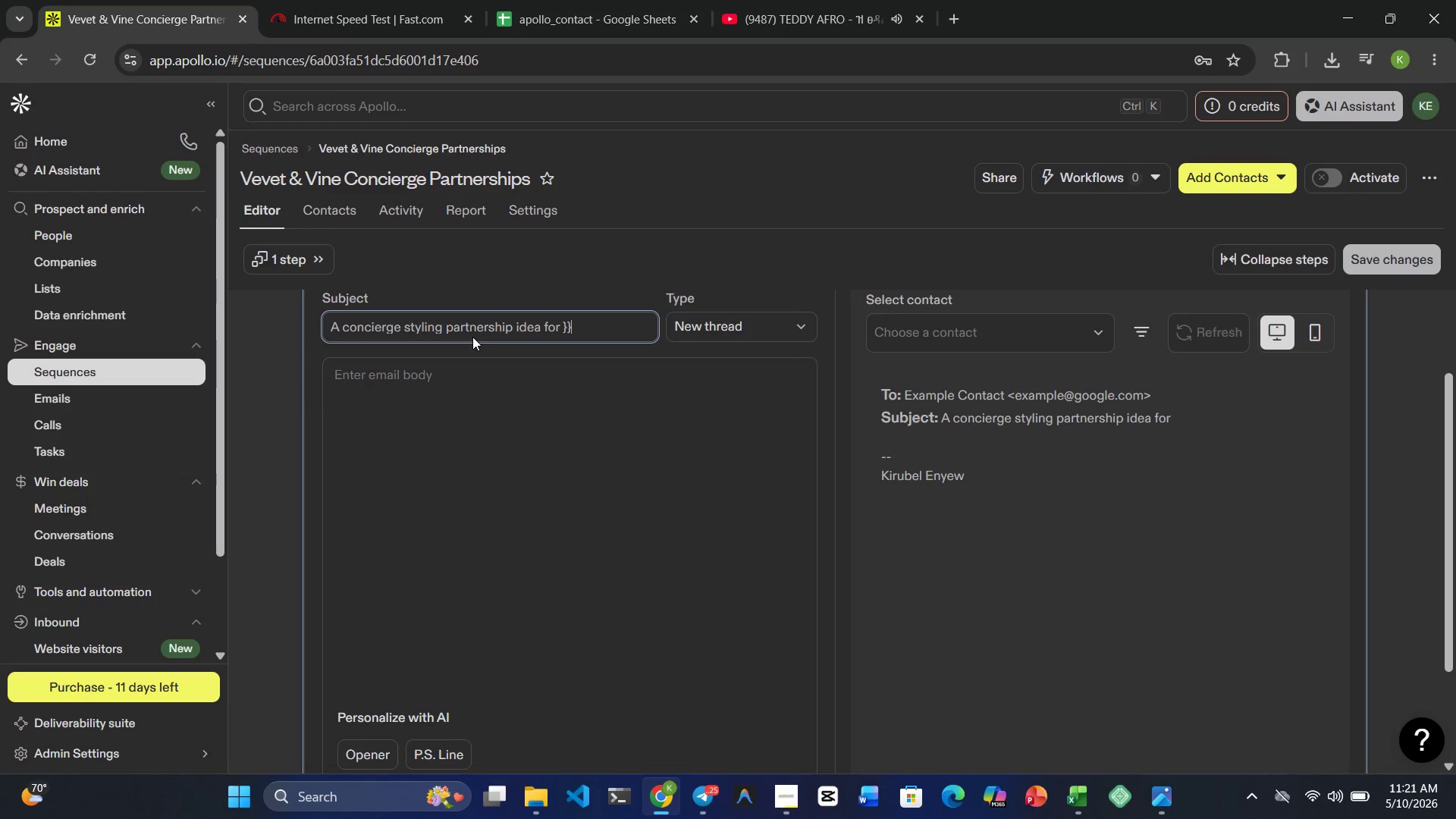 
key(ArrowLeft)
 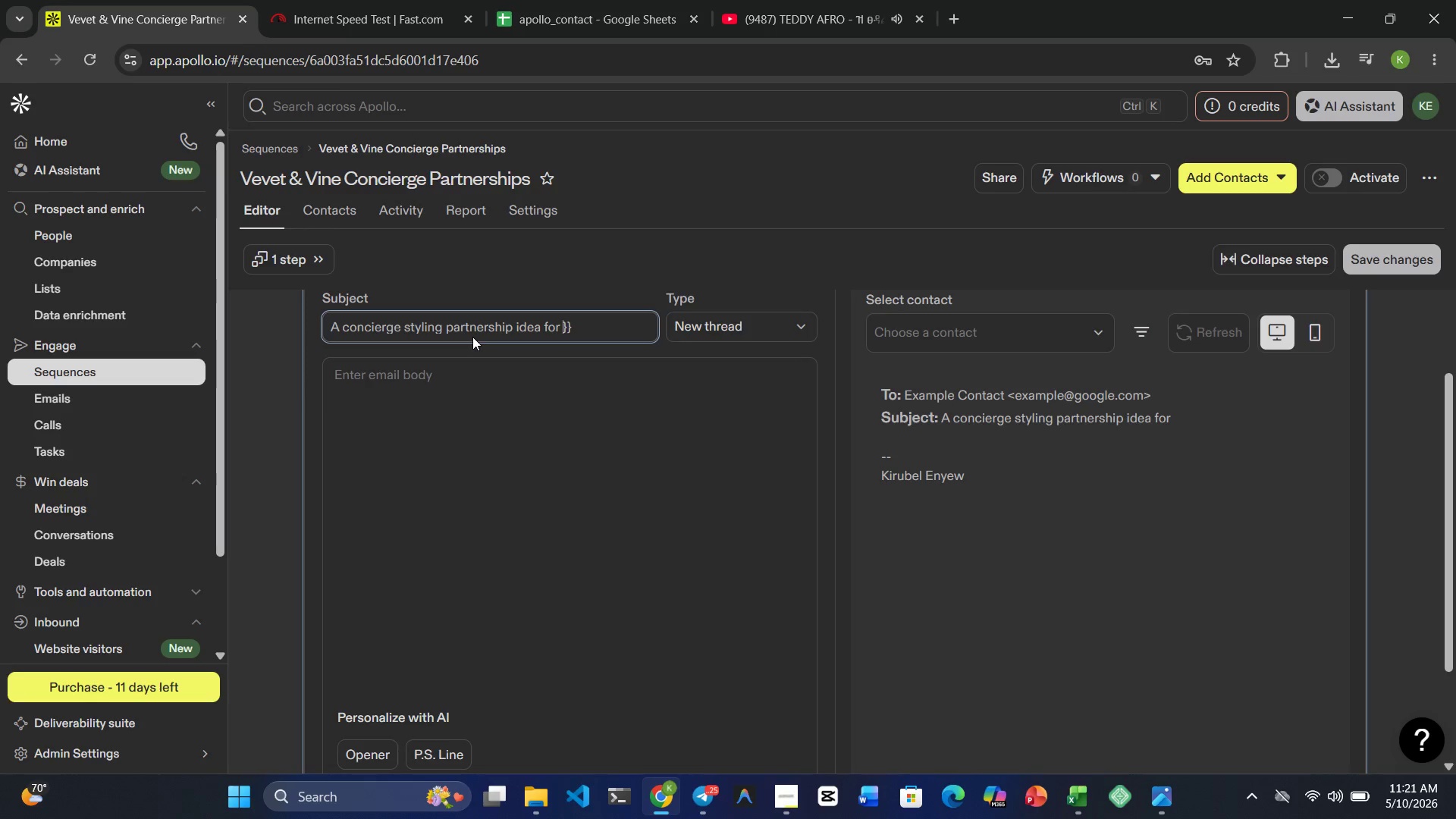 
key(ArrowLeft)
 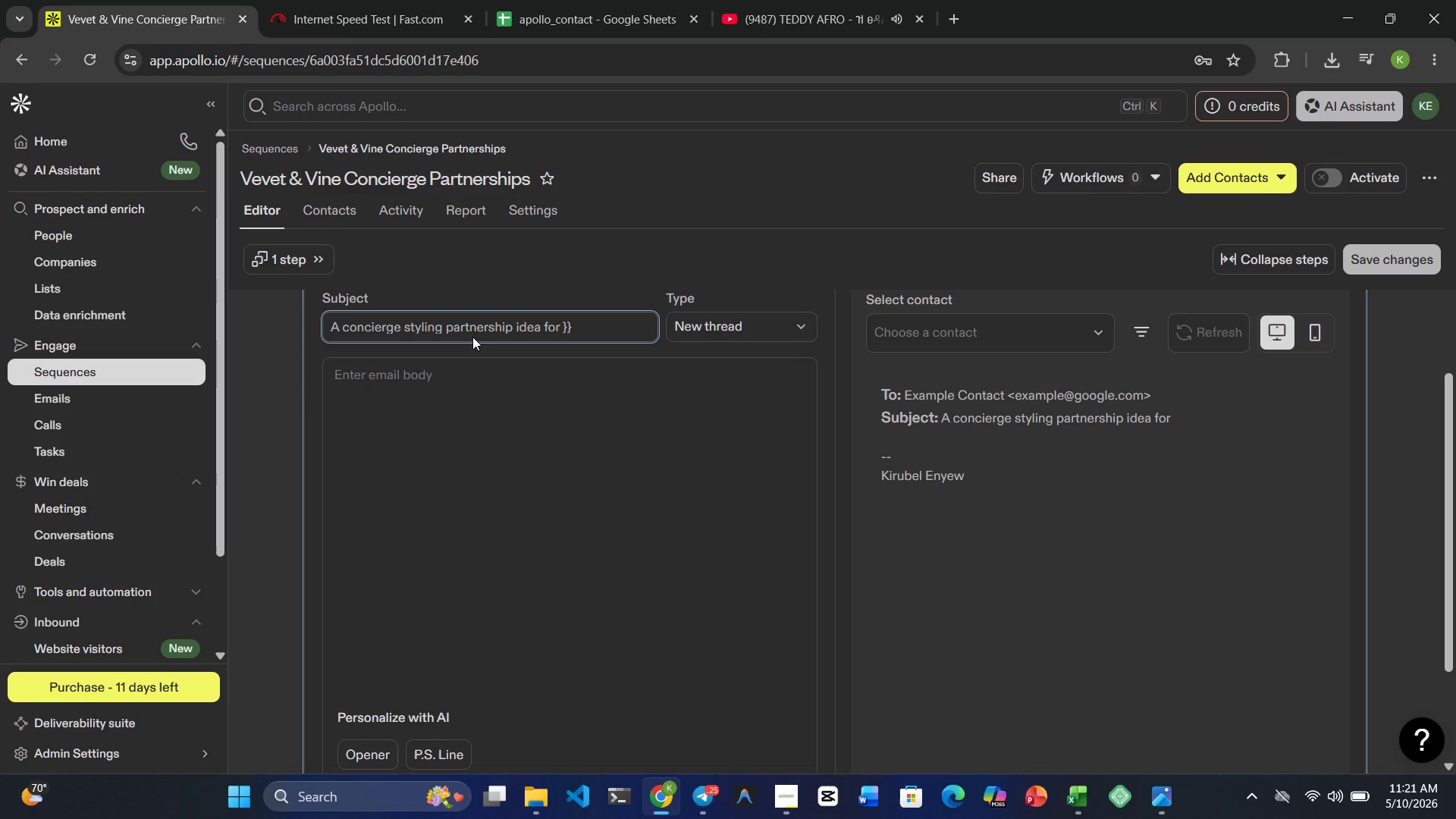 
key(Shift+BracketLeft)
 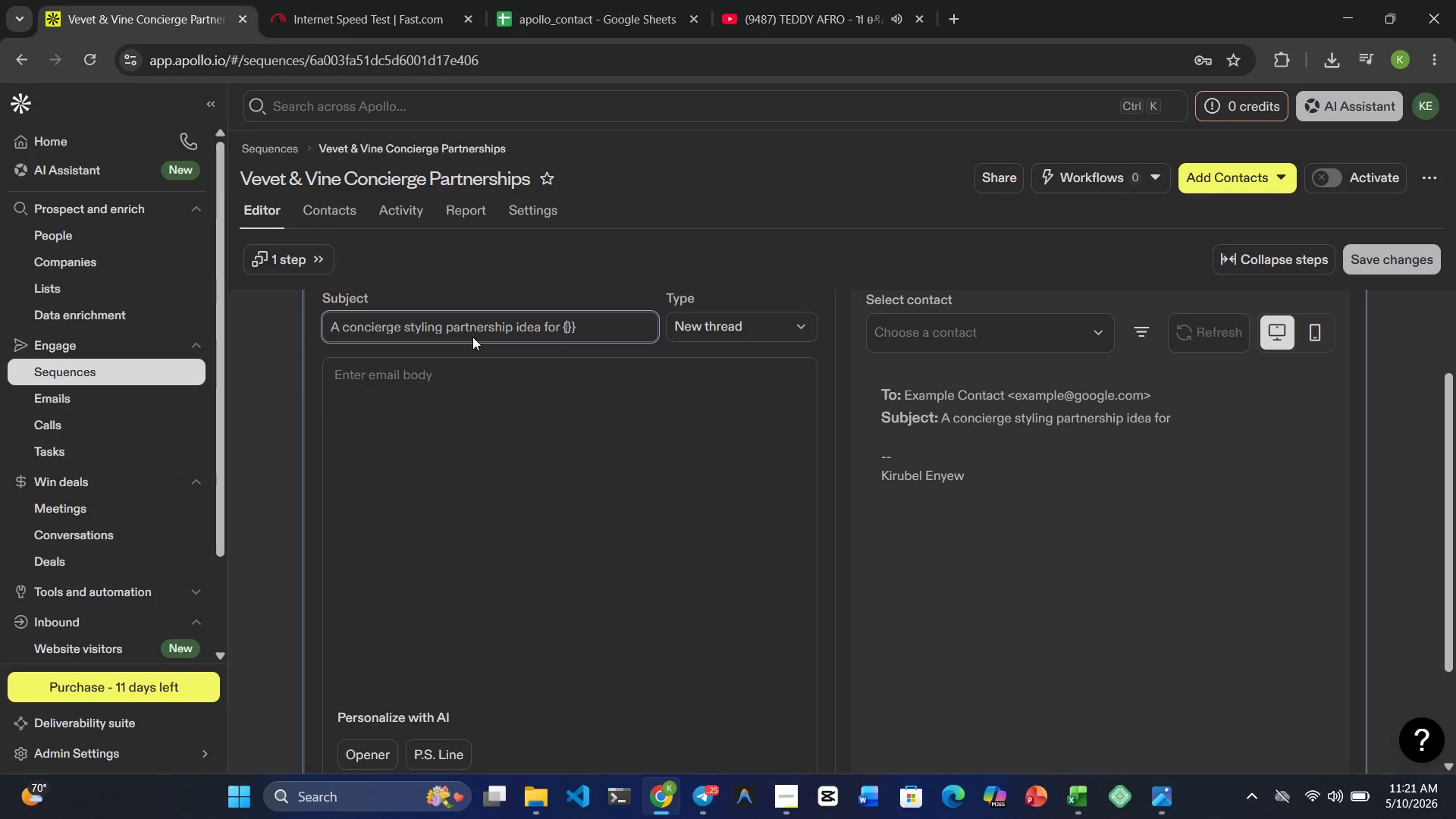 
key(Shift+BracketLeft)
 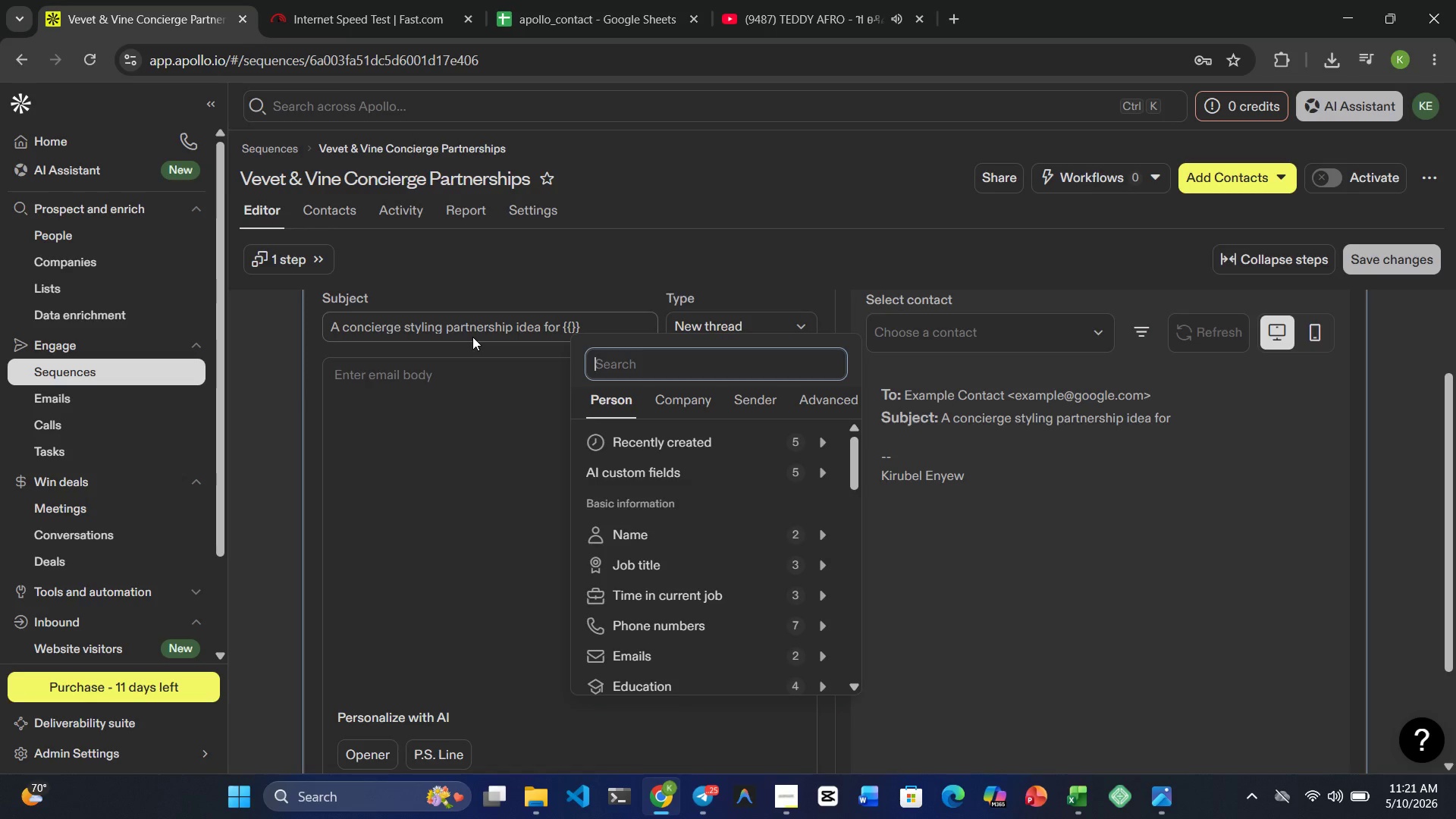 
hold_key(key=ShiftRight, duration=0.36)
 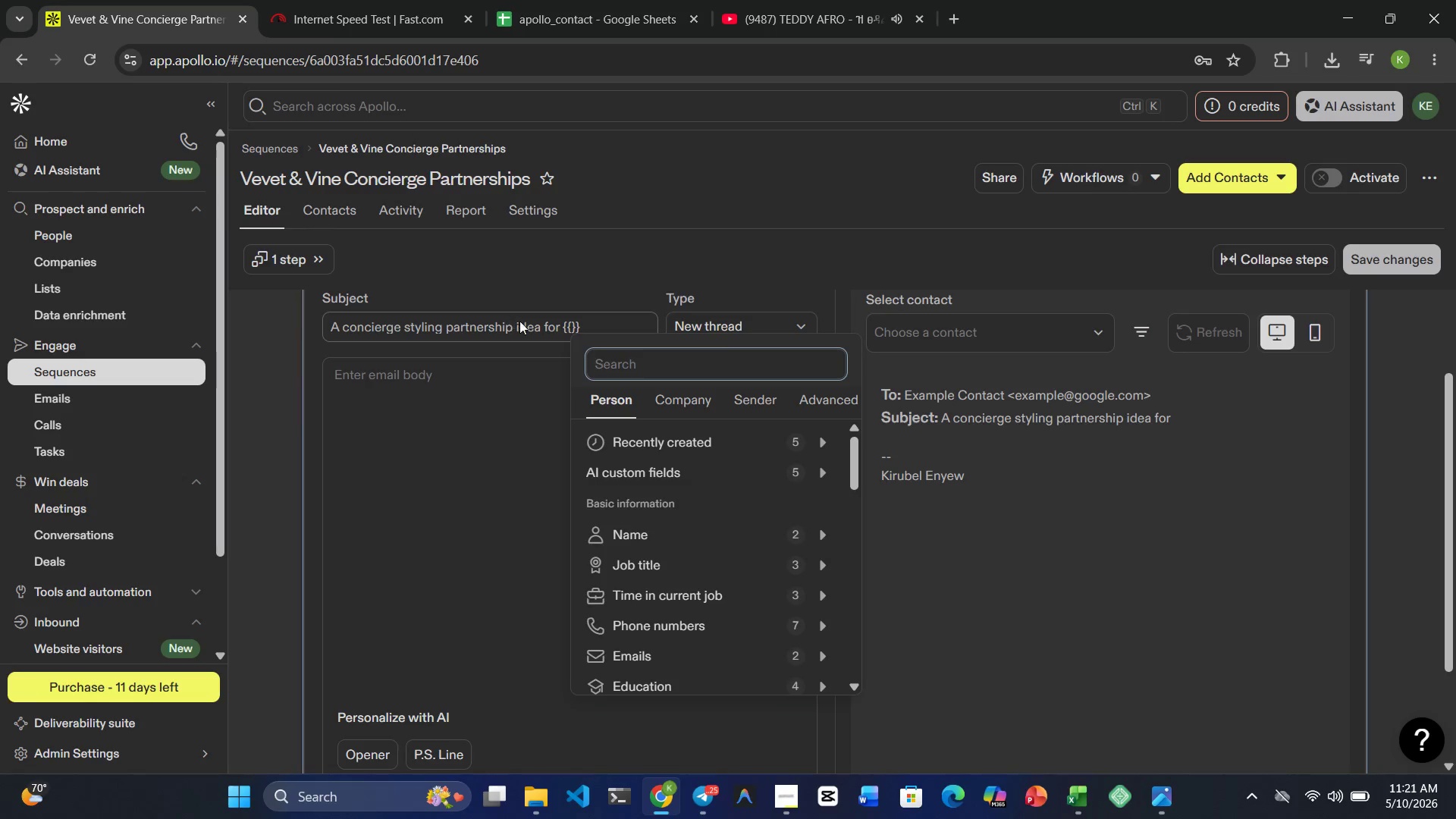 
left_click([545, 342])
 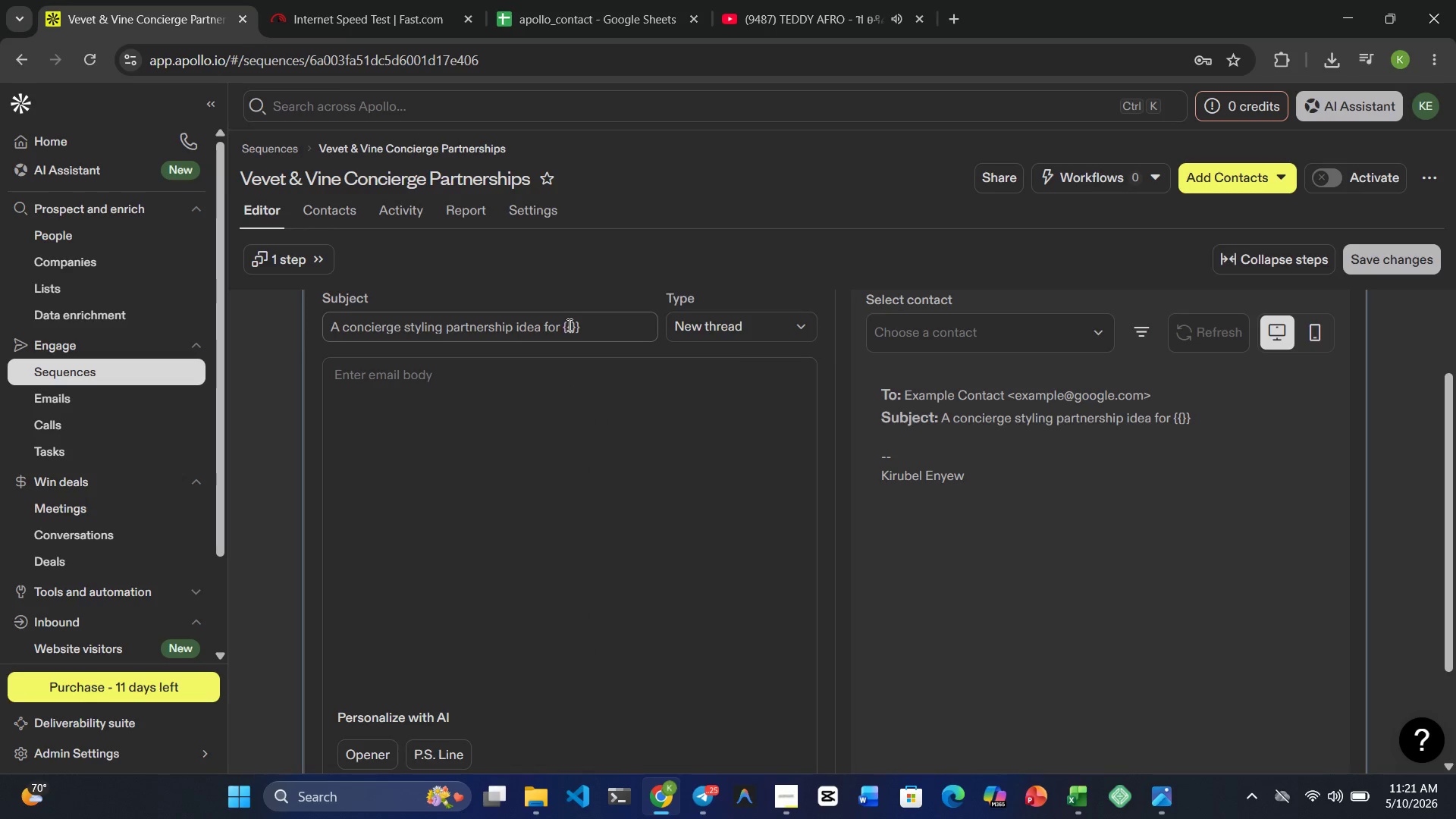 
left_click([571, 325])
 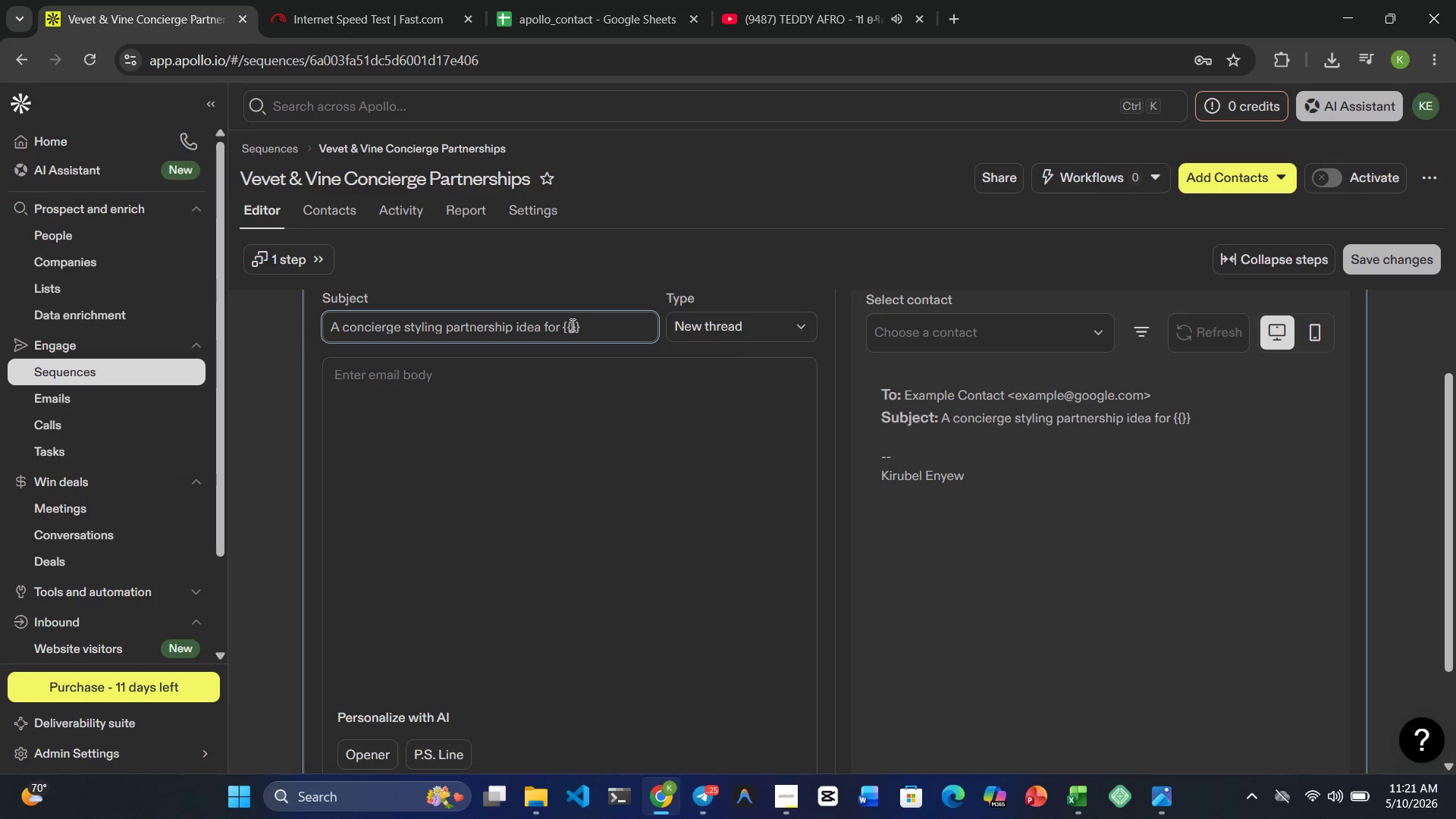 
type(Hotel_Name)
 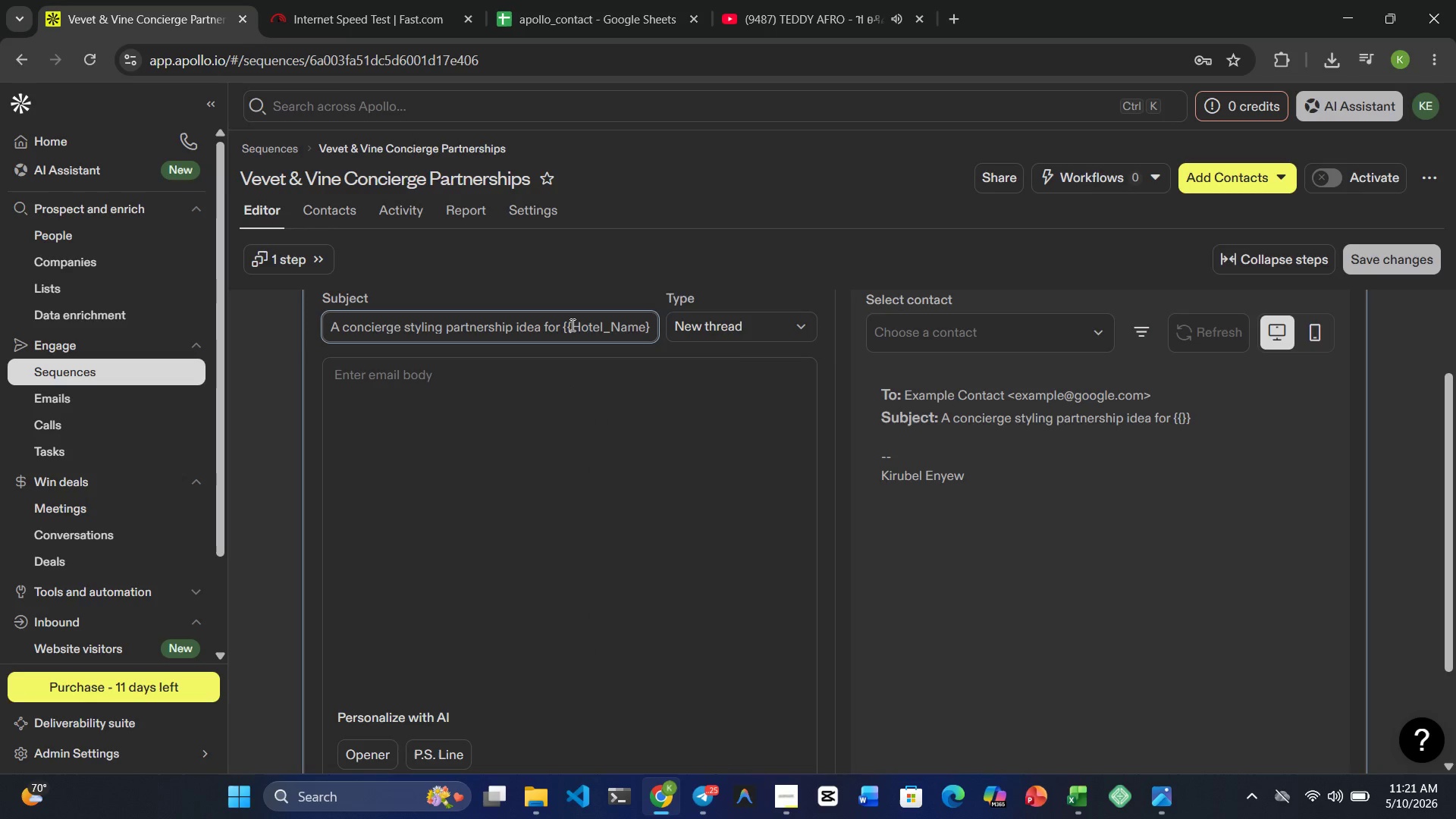 
wait(10.62)
 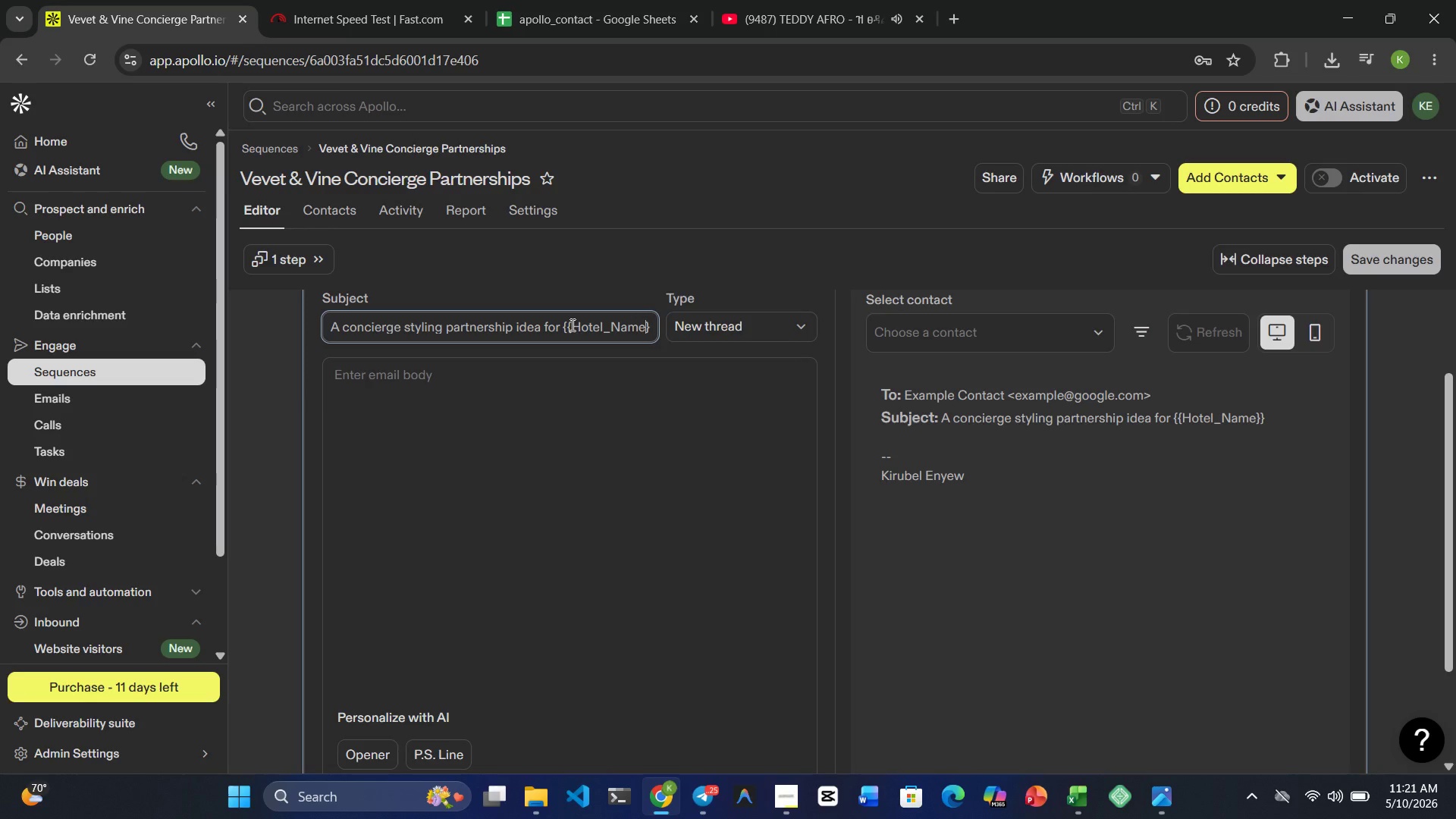 
left_click([479, 366])
 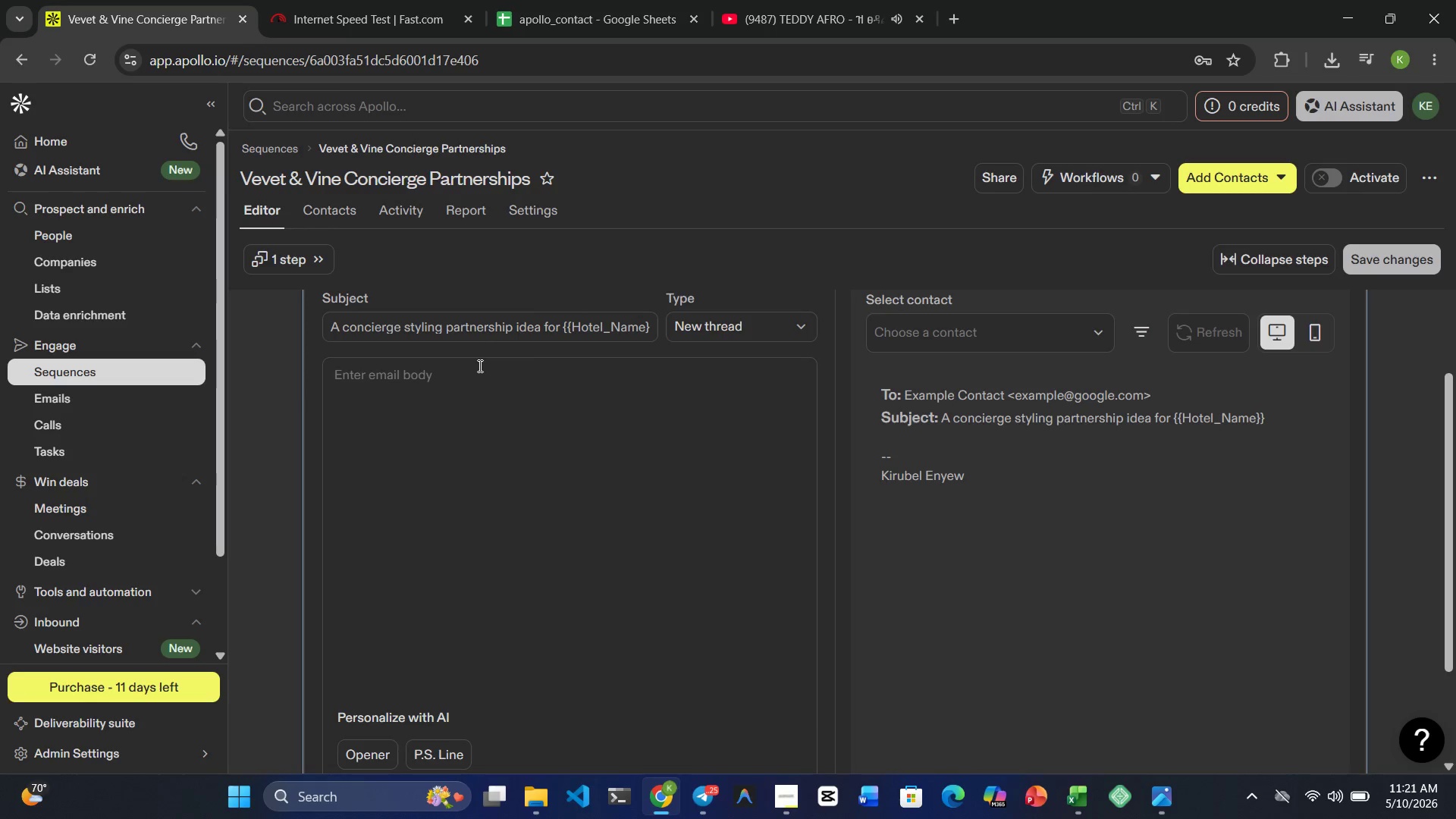 
type(Hi }})
 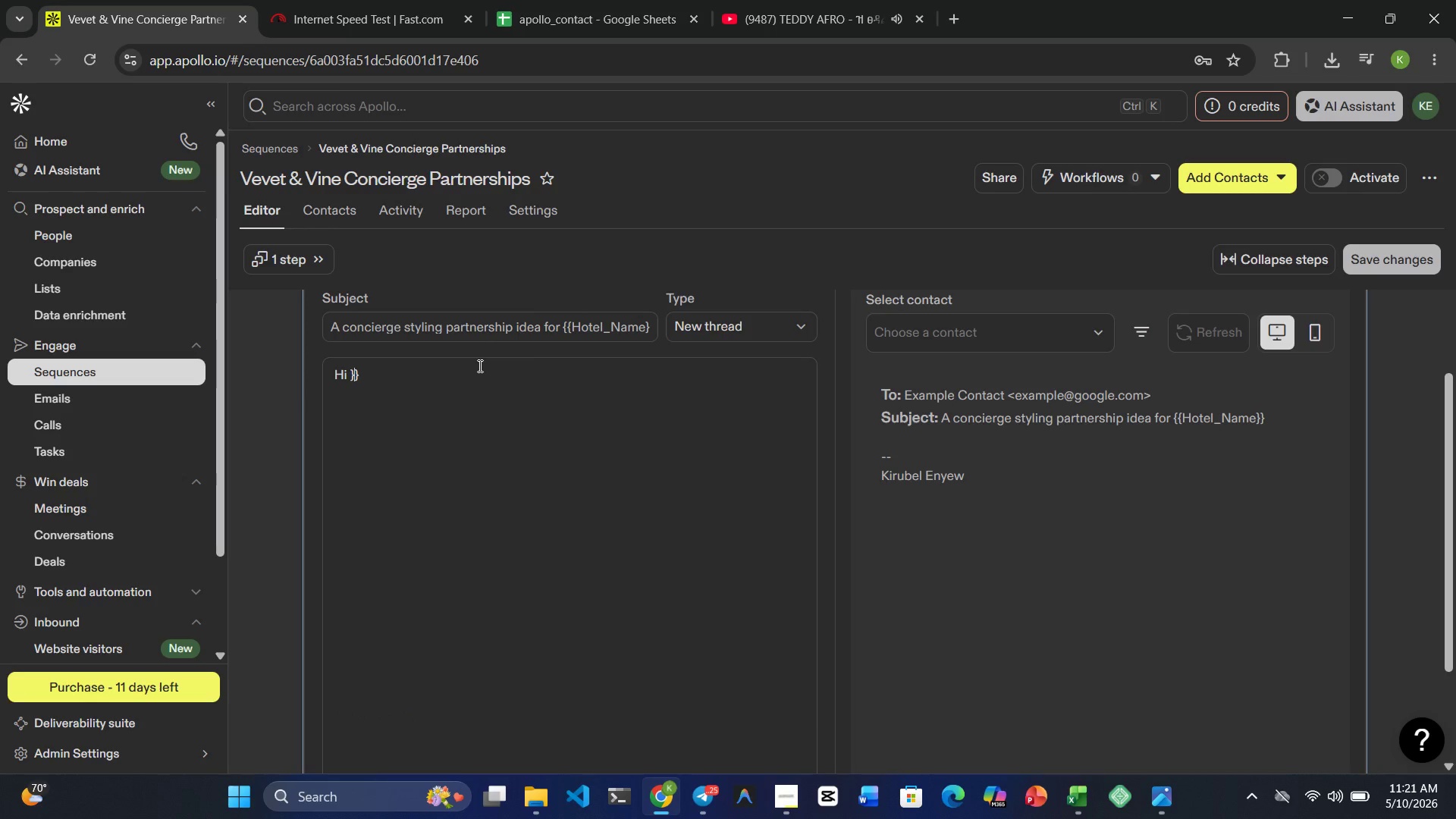 
 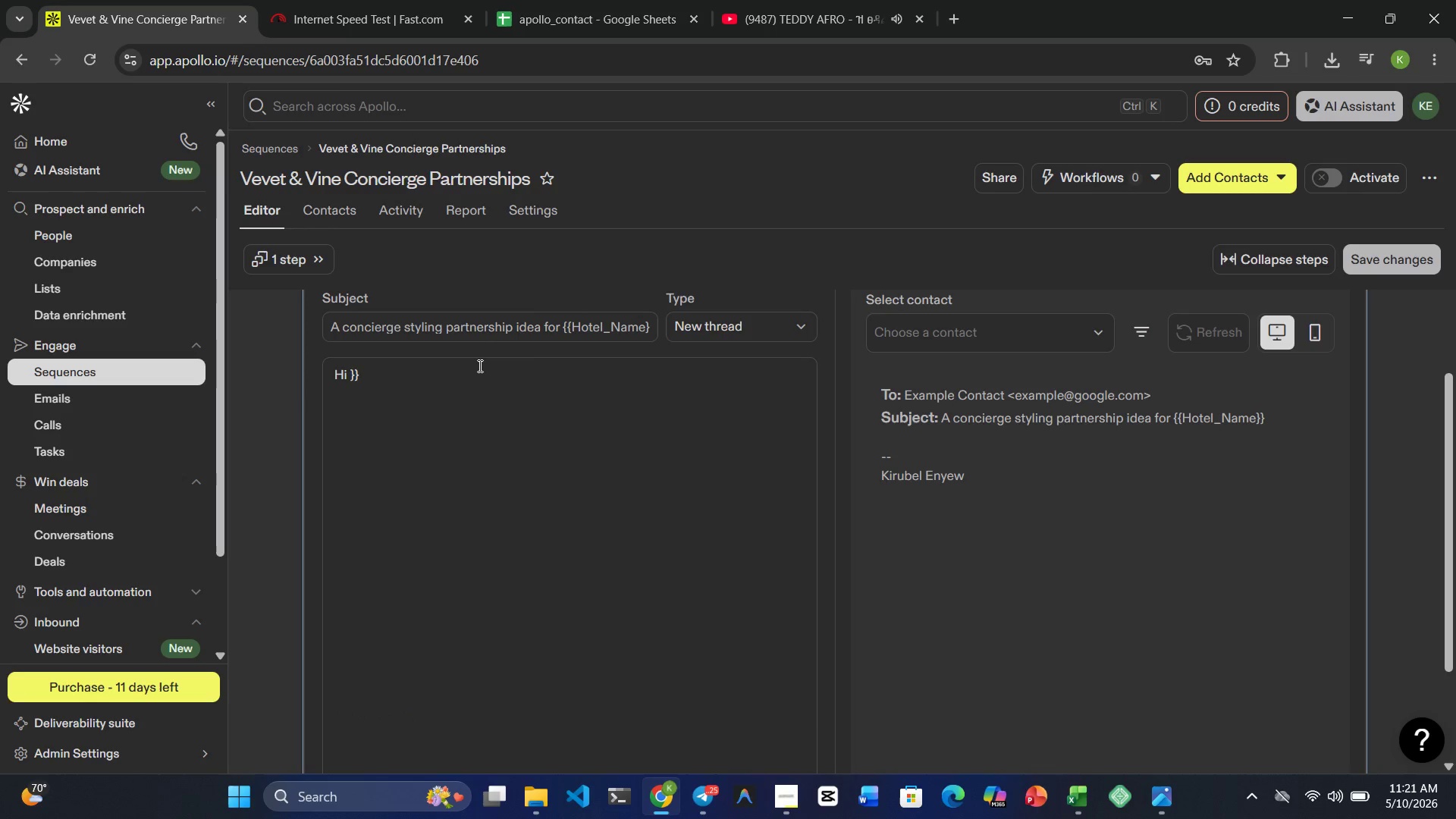 
key(ArrowLeft)
 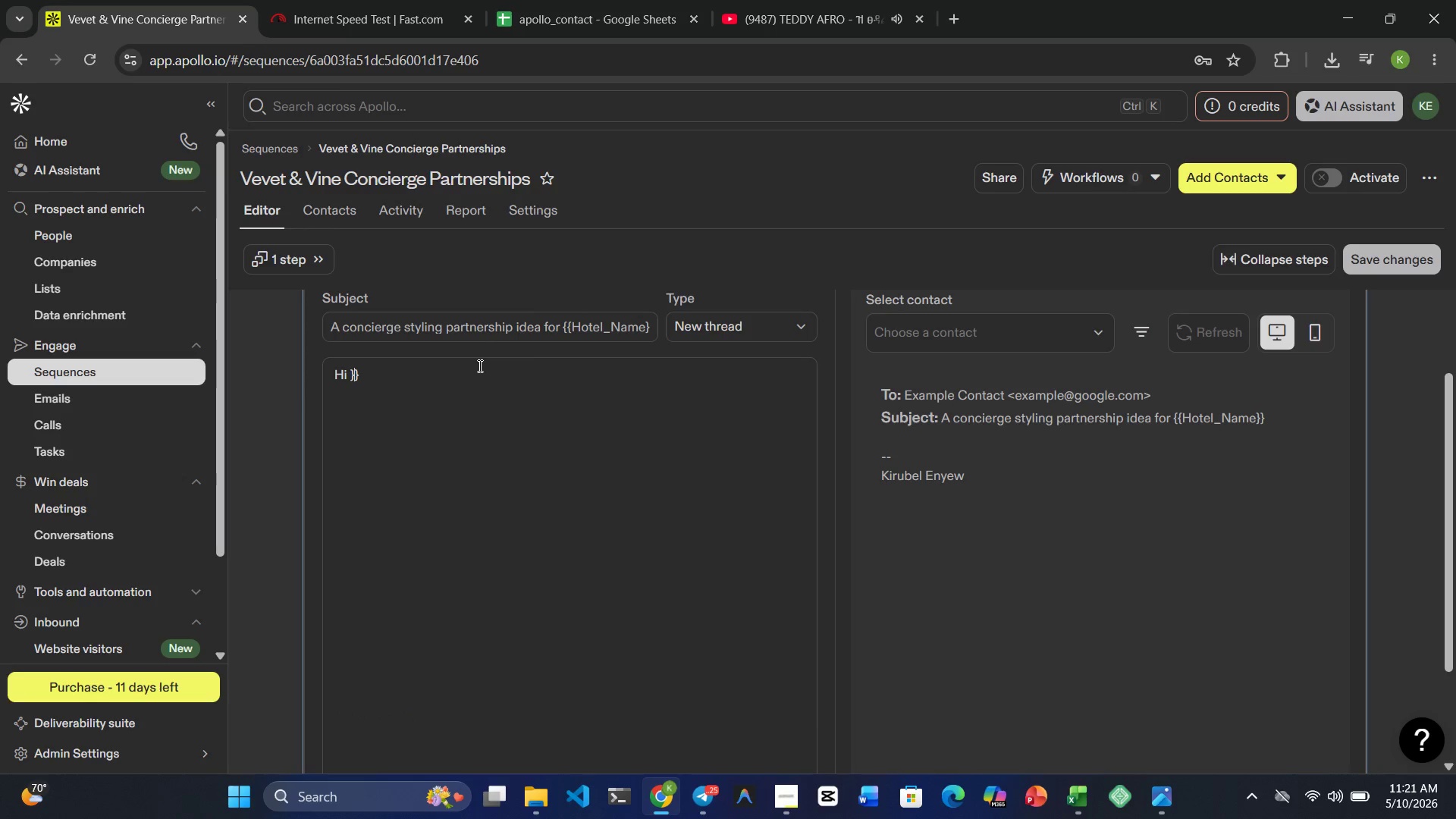 
hold_key(key=ShiftRight, duration=0.48)
 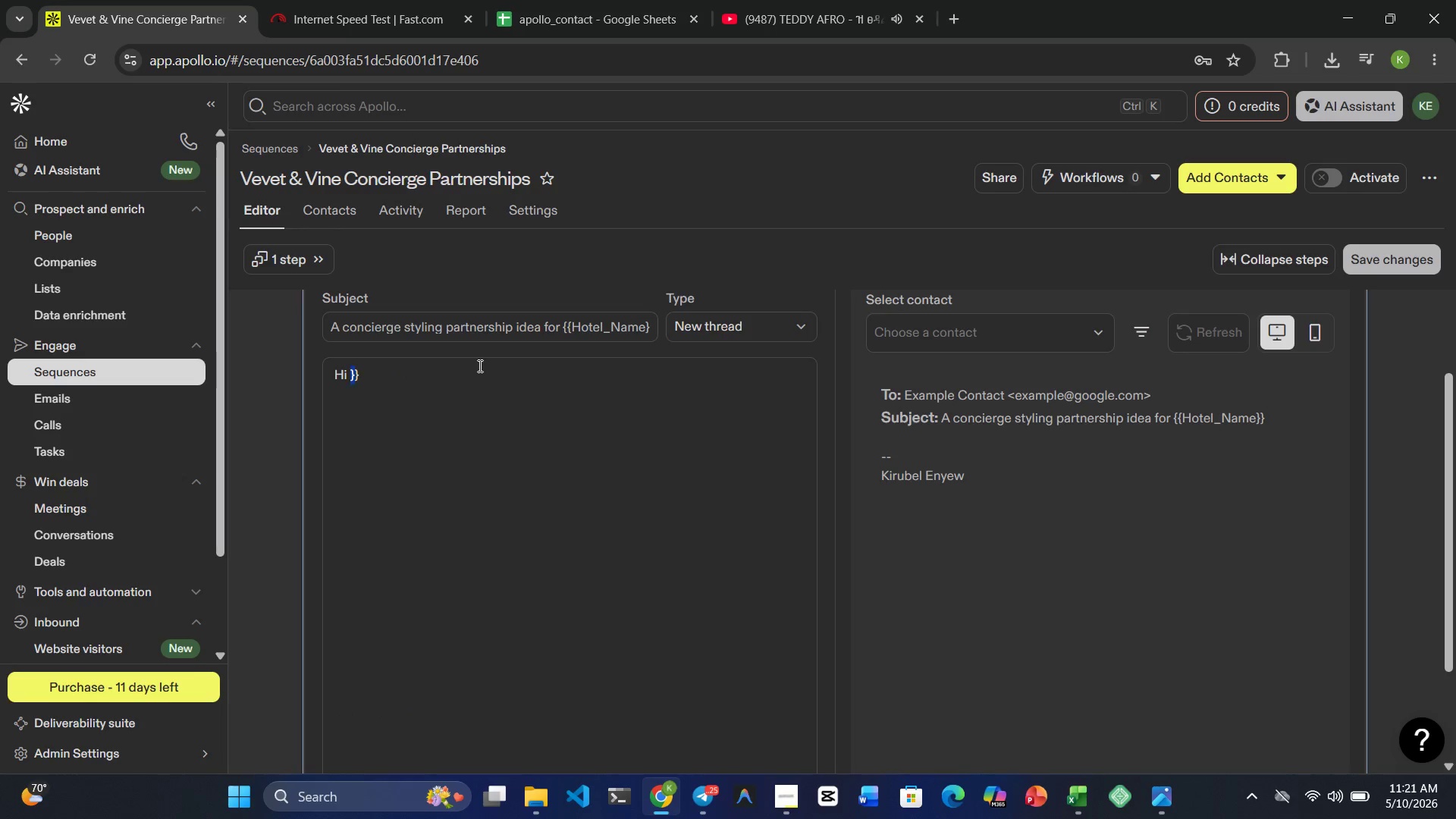 
key(Shift+ShiftRight)
 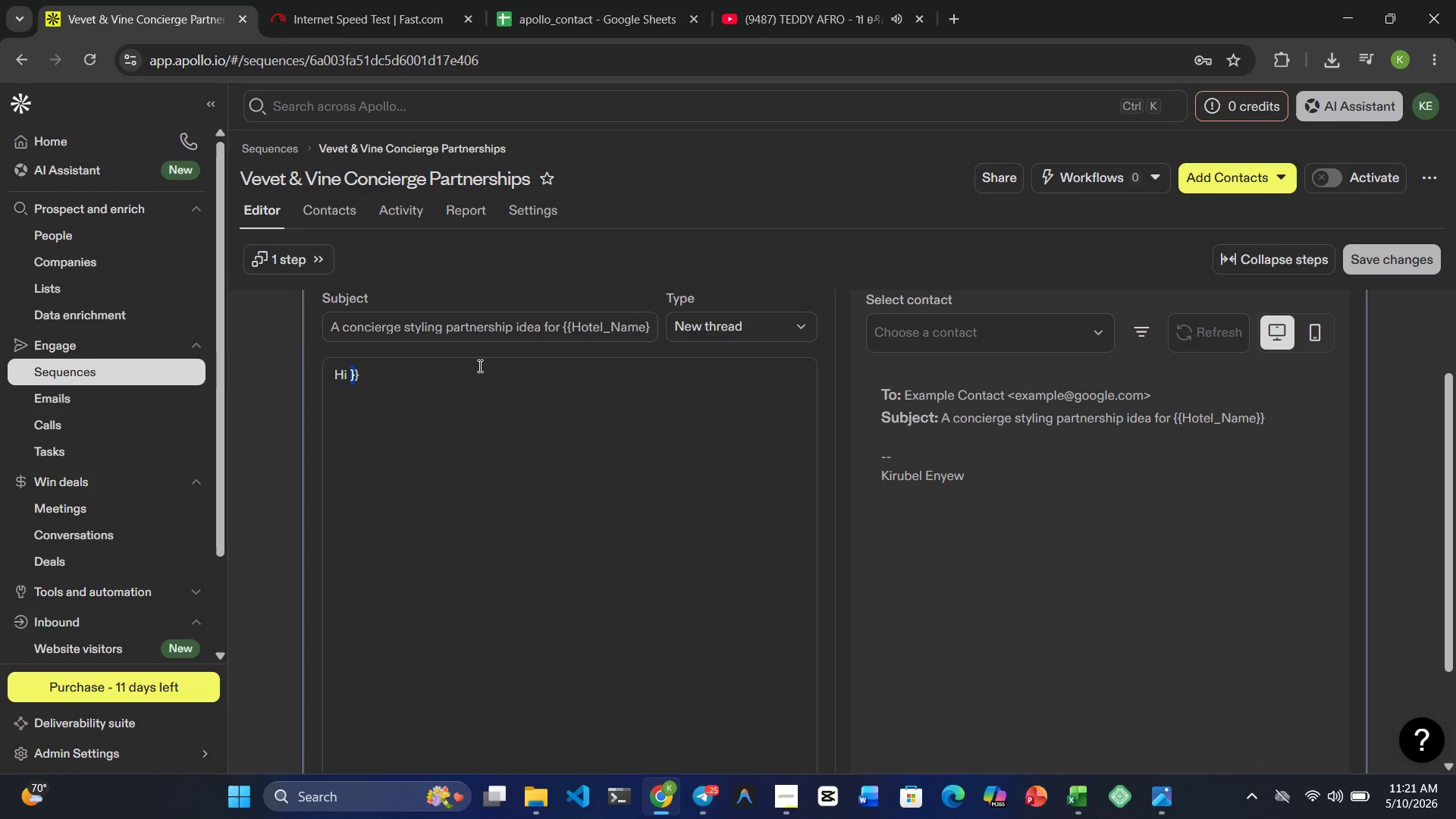 
key(Shift+ArrowLeft)
 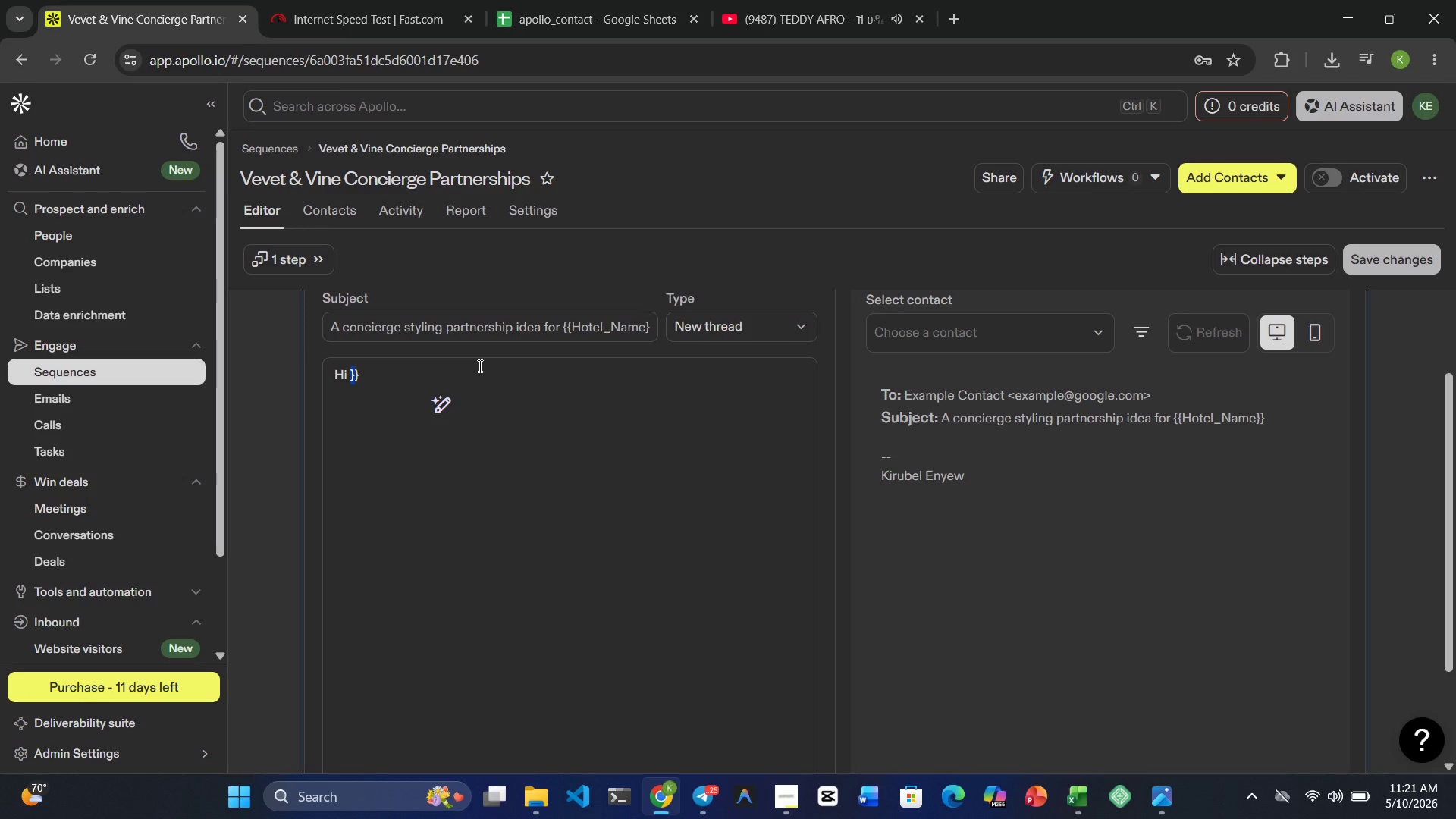 
key(ArrowLeft)
 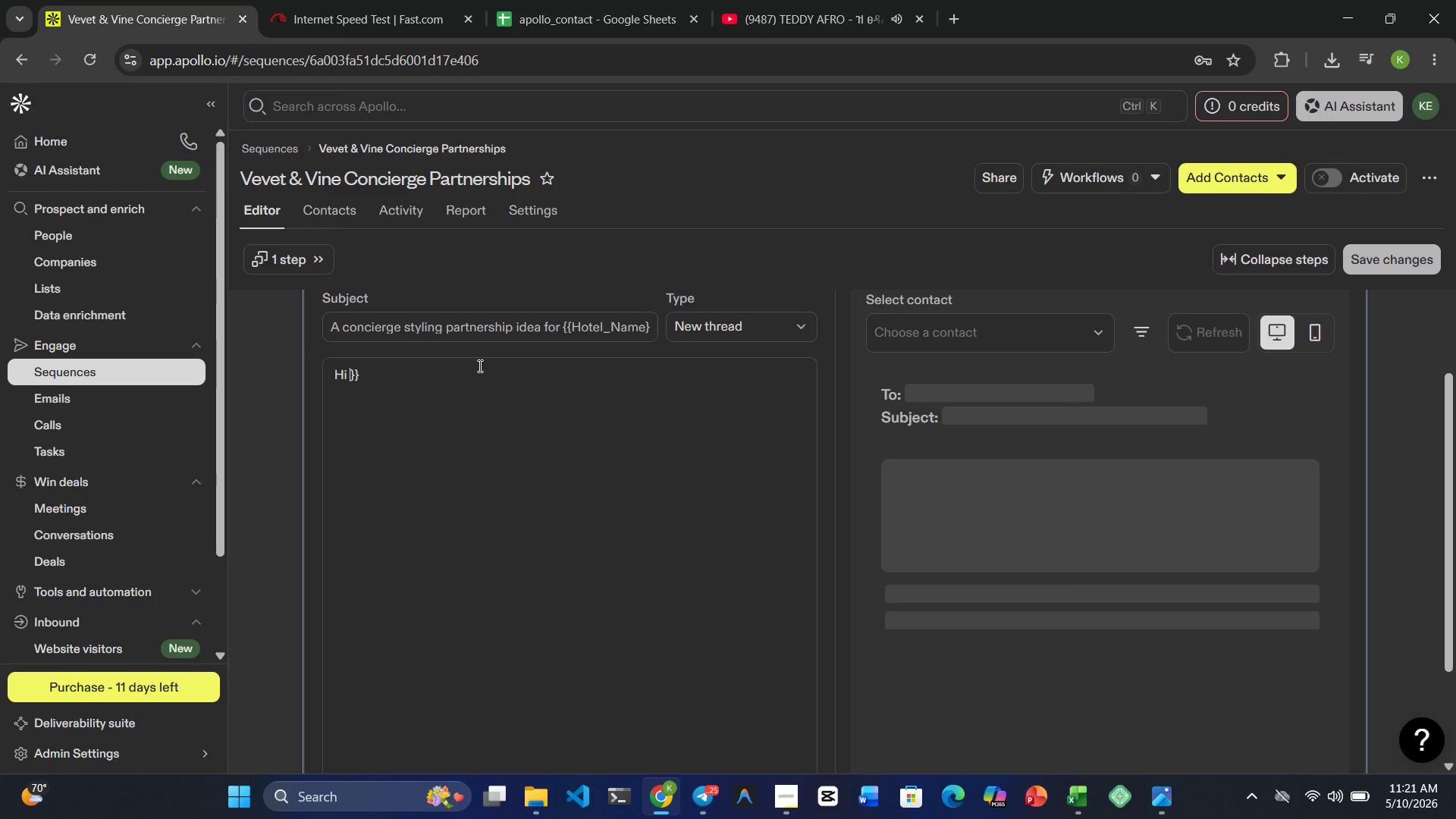 
type({{firstS_name)
 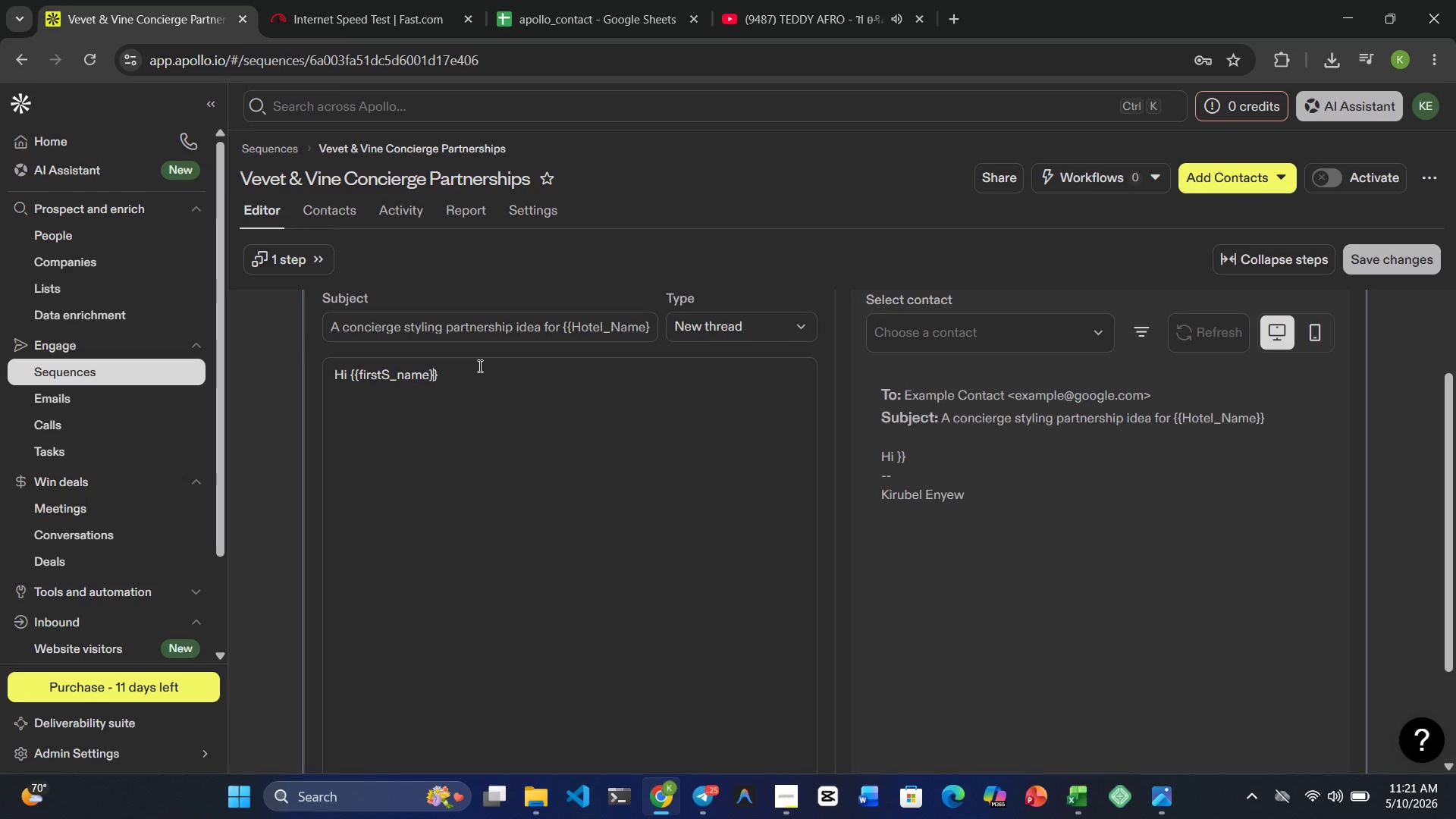 
 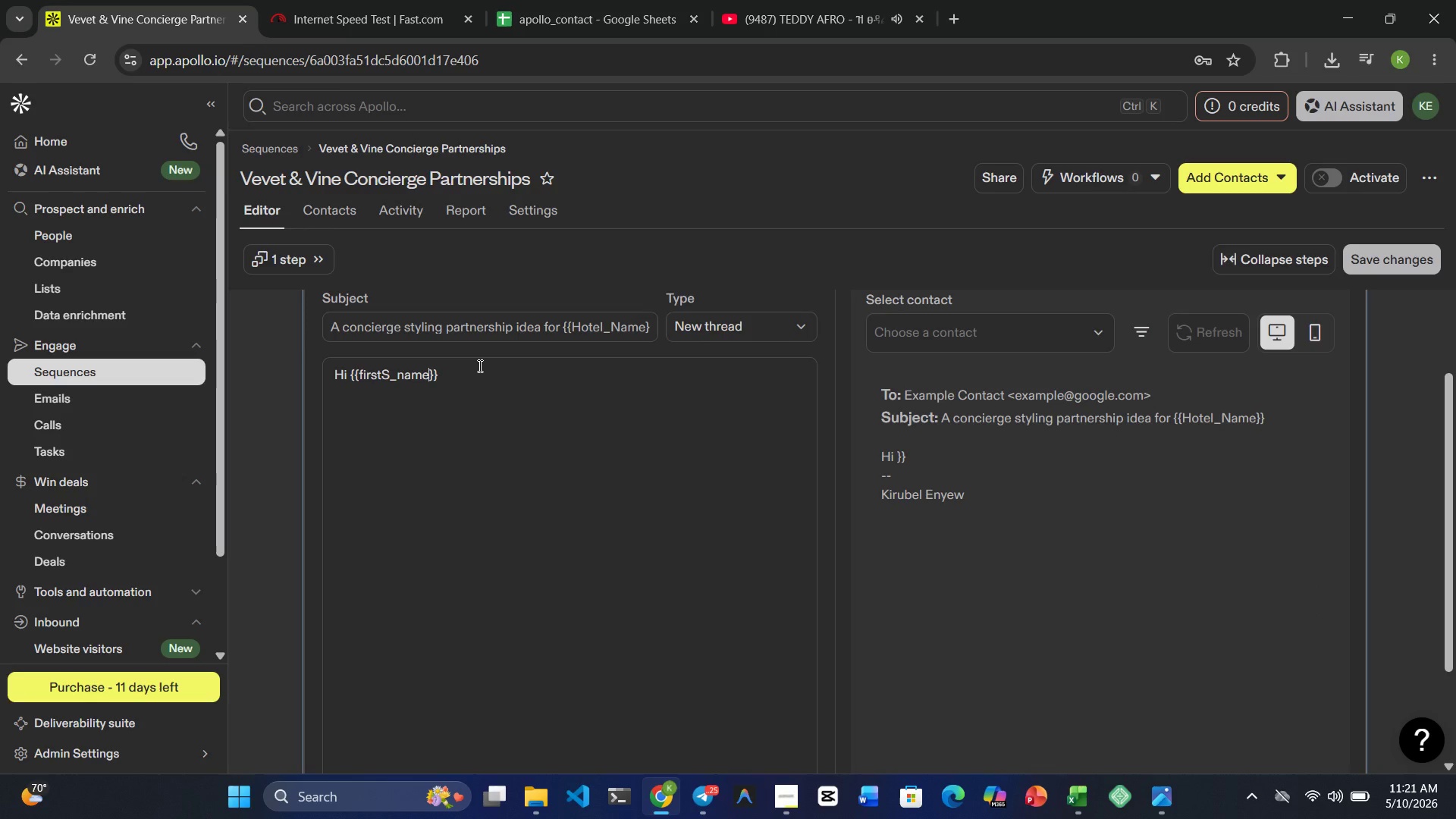 
key(ArrowRight)
 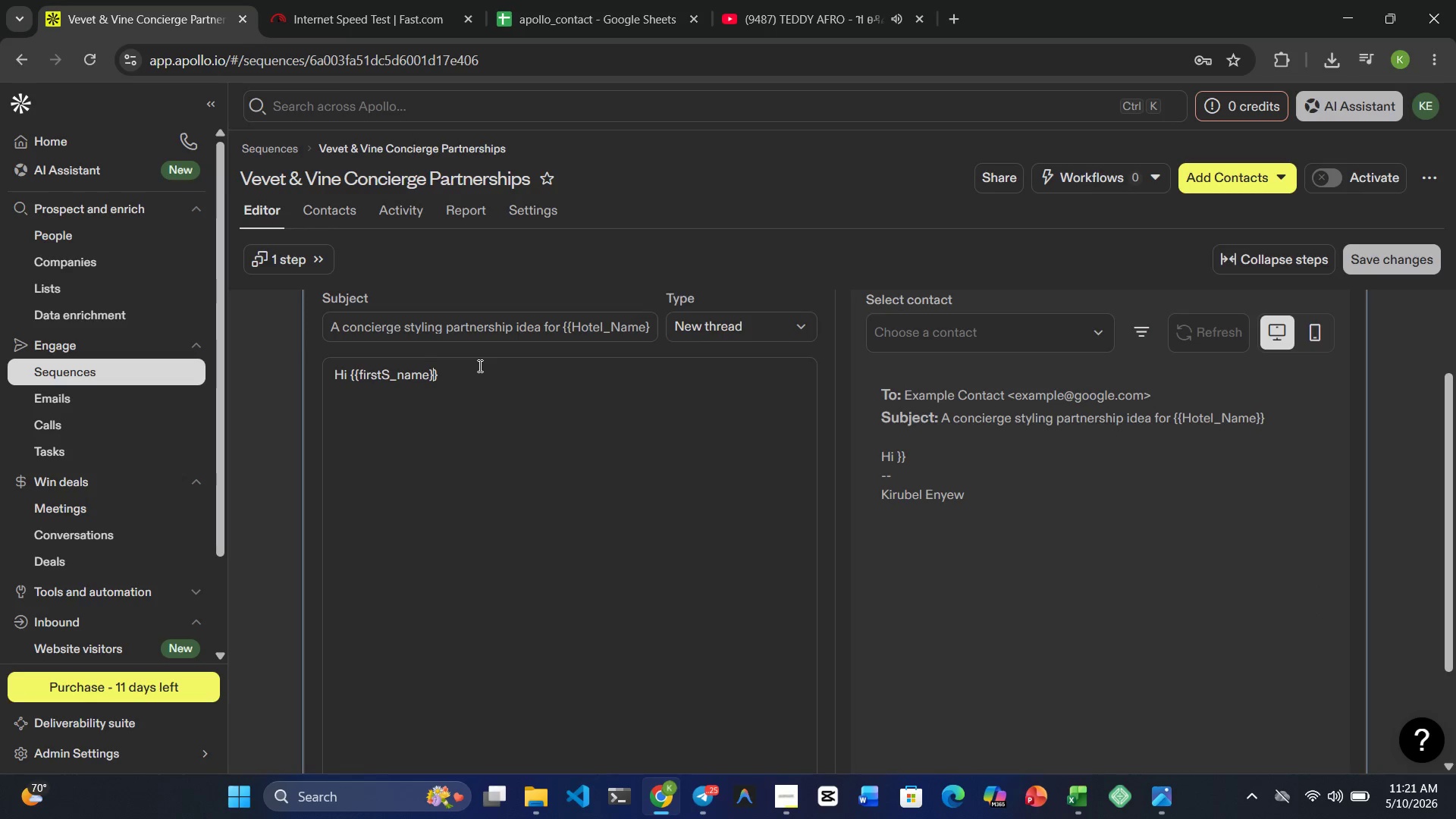 
key(ArrowRight)
 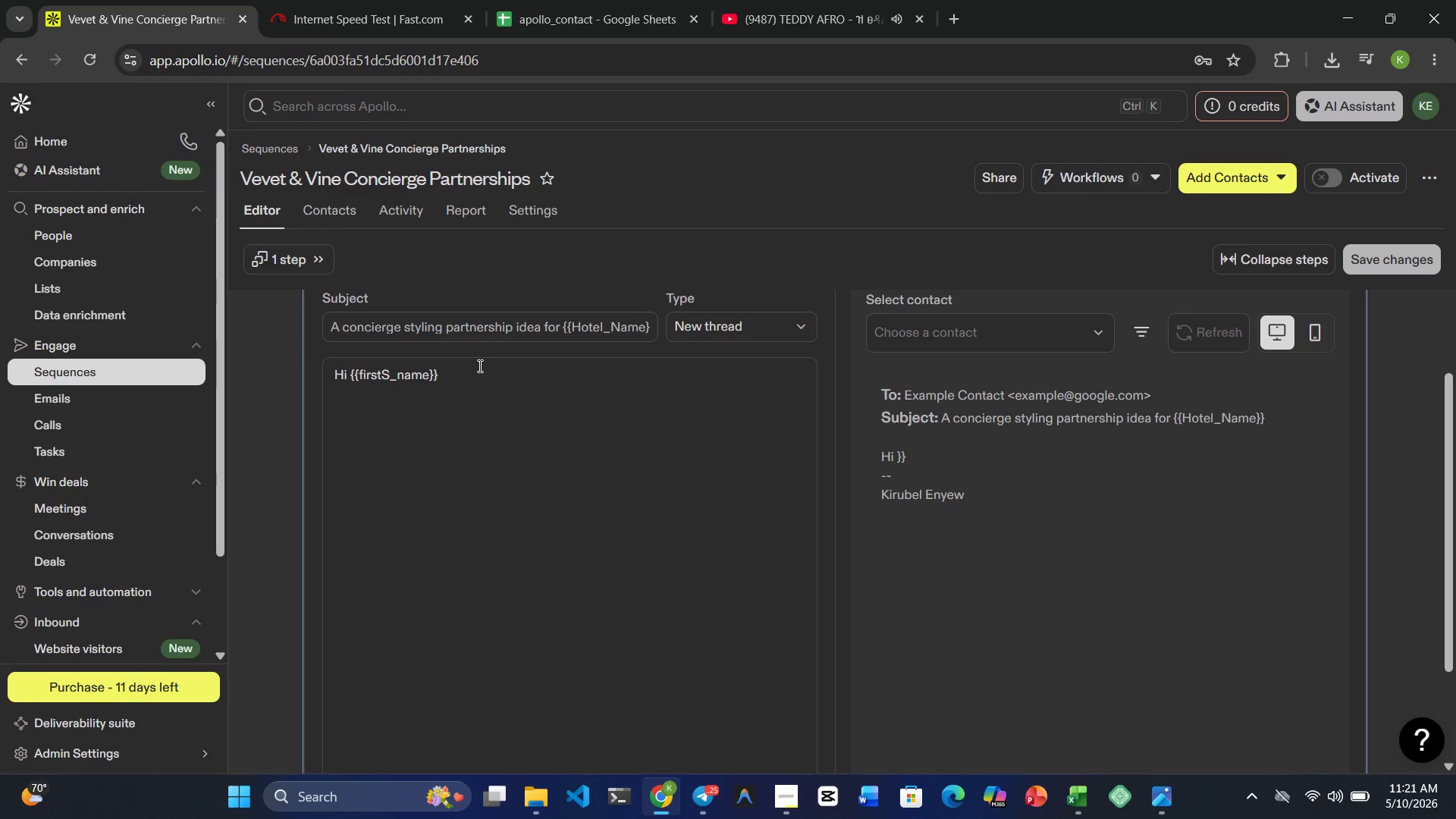 
key(Comma)
 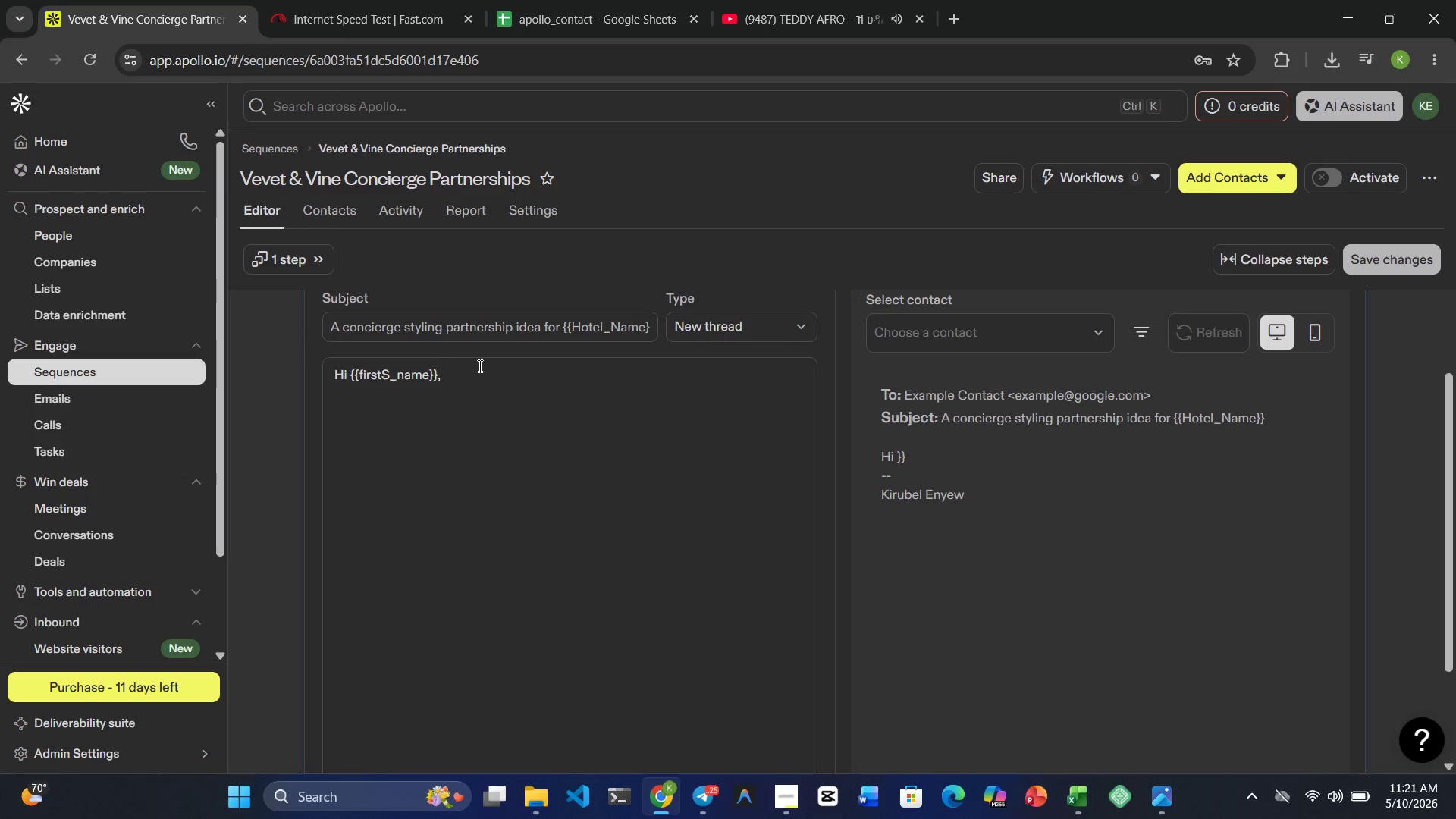 
key(Enter)
 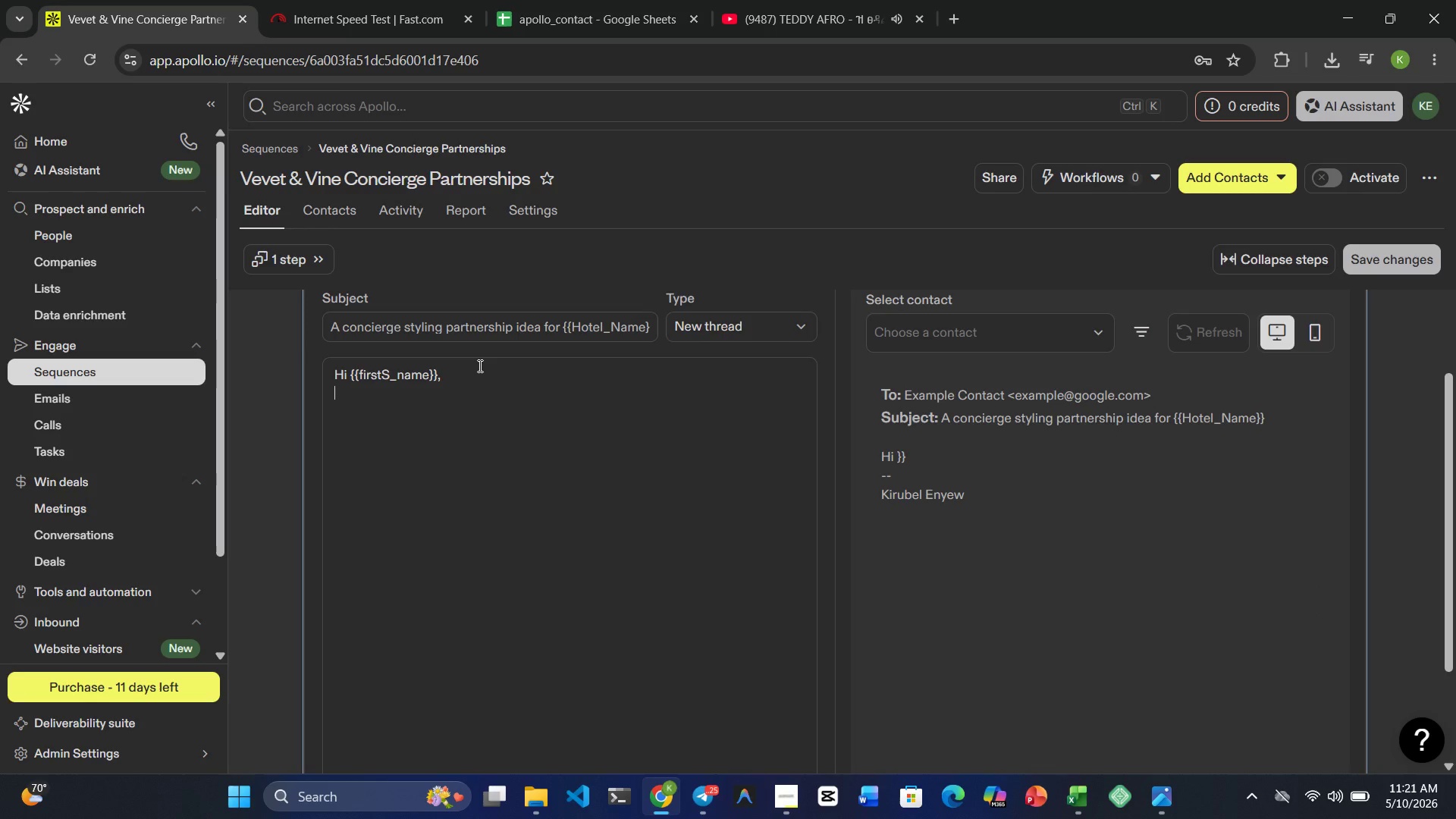 
key(Enter)
 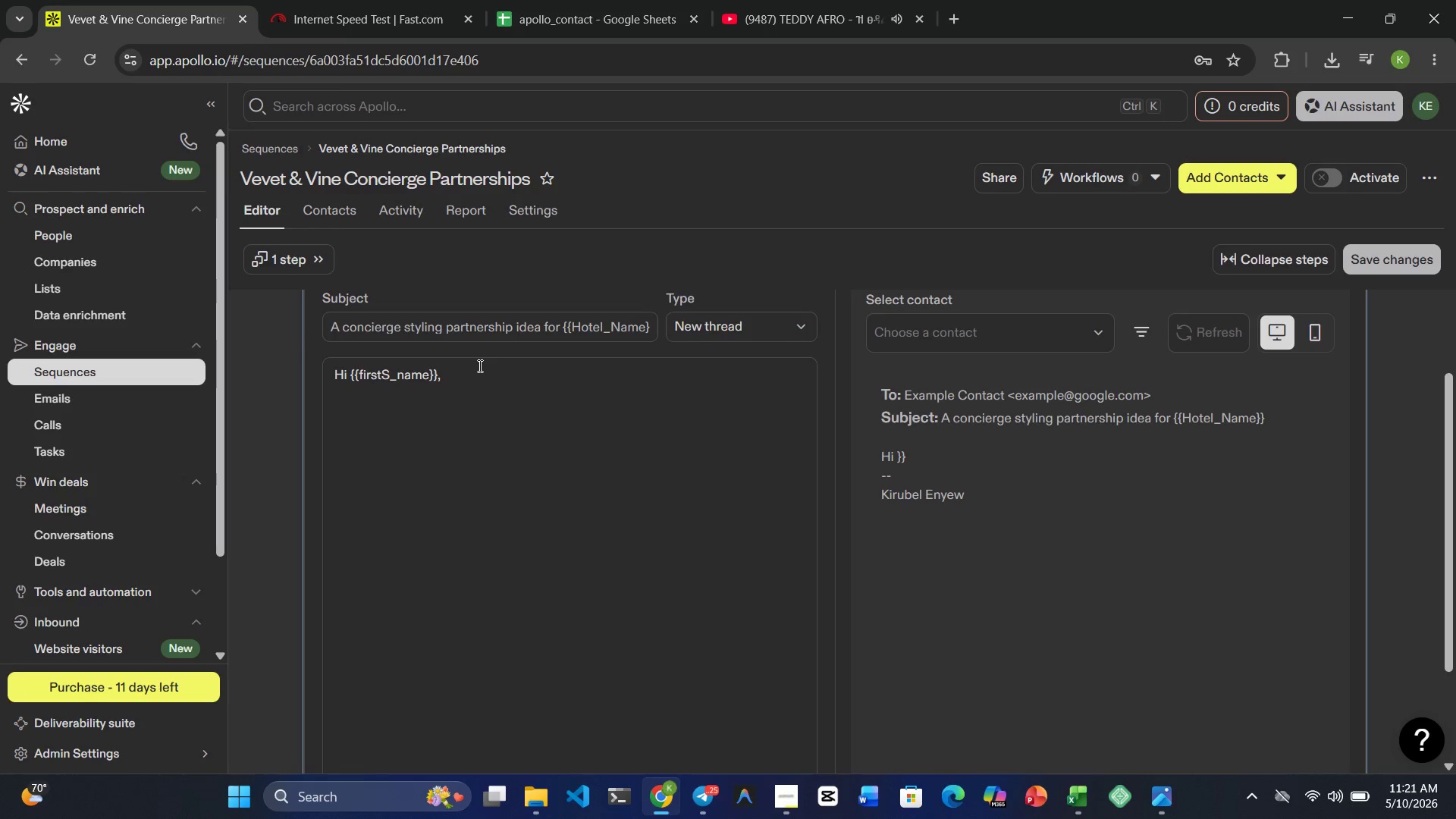 
type(I'm reavhing )
key(Backspace)
key(Backspace)
key(Backspace)
key(Backspace)
key(Backspace)
key(Backspace)
 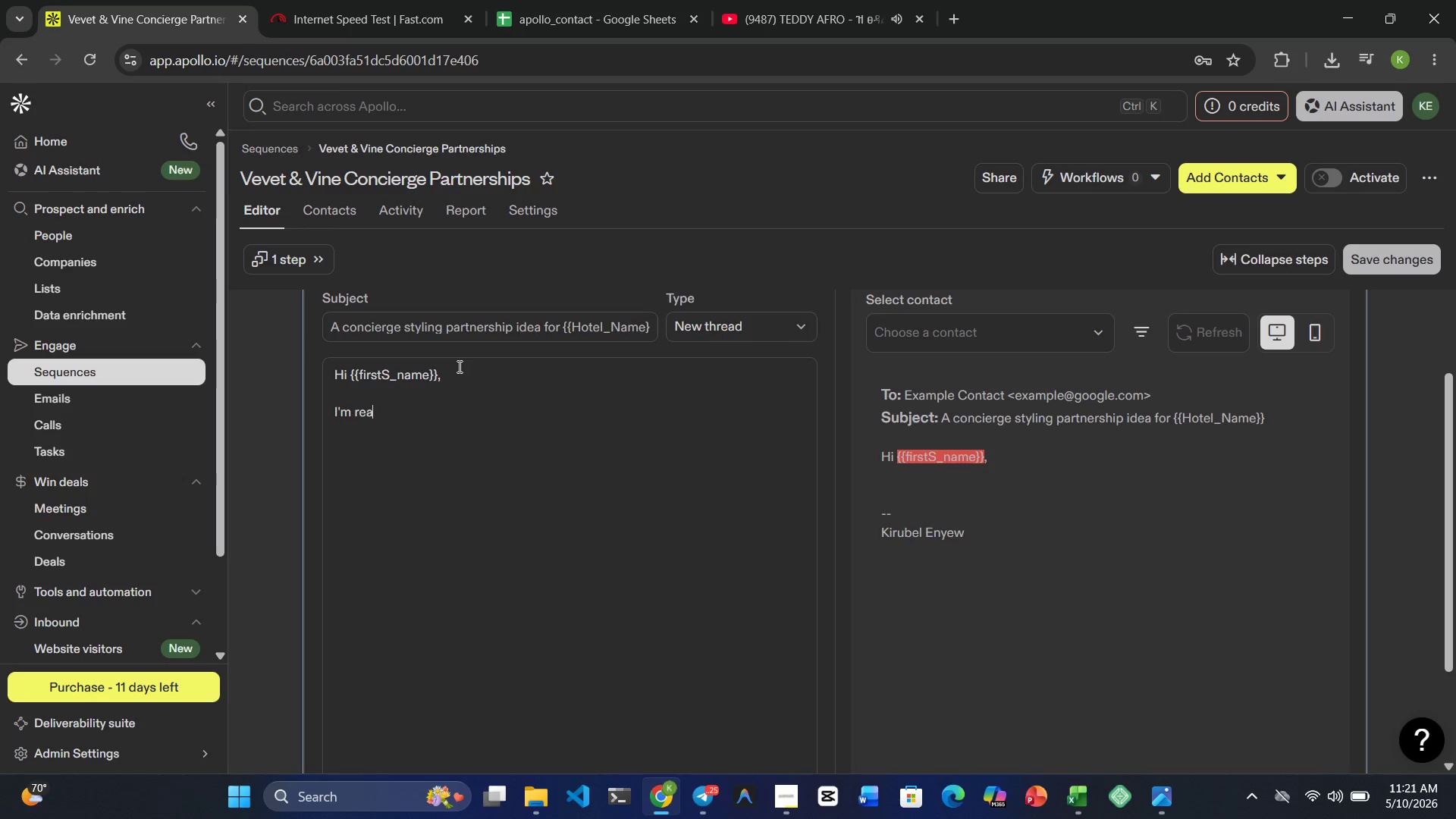 
type(chng )
key(Backspace)
key(Backspace)
key(Backspace)
type(ig )
key(Backspace)
key(Backspace)
type(ng out frm )
 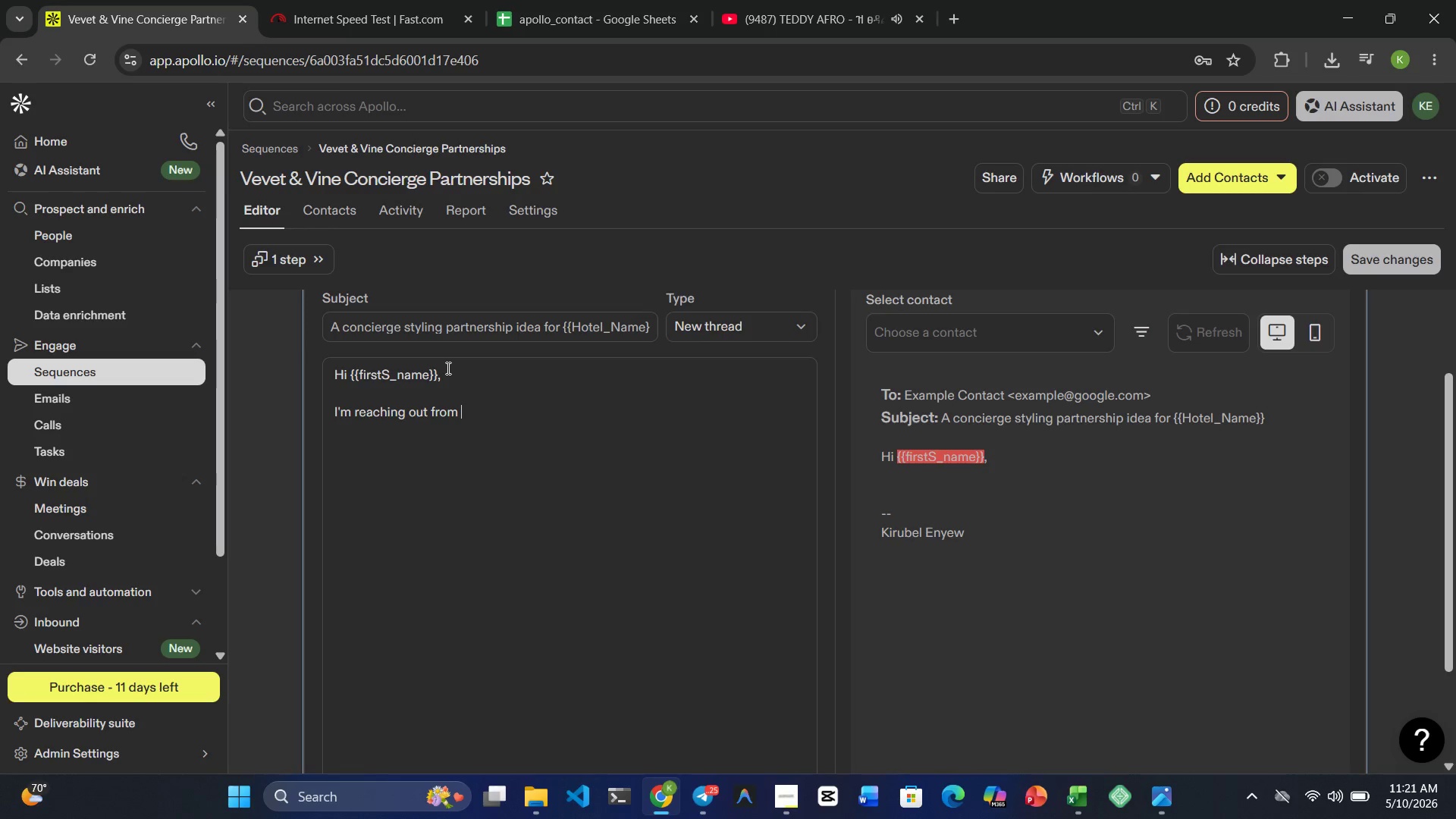 
hold_key(key=O, duration=0.34)
 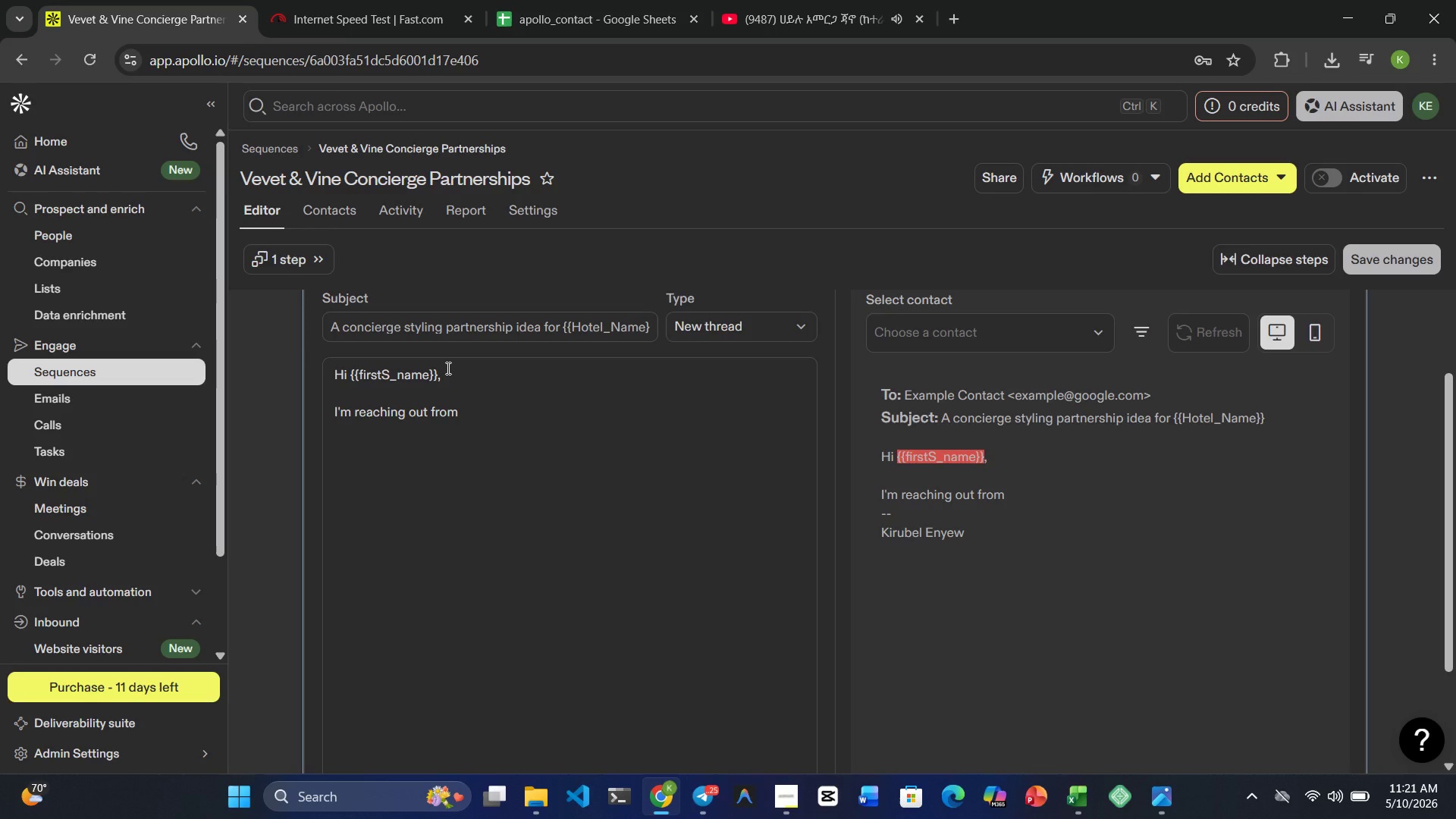 
wait(5.48)
 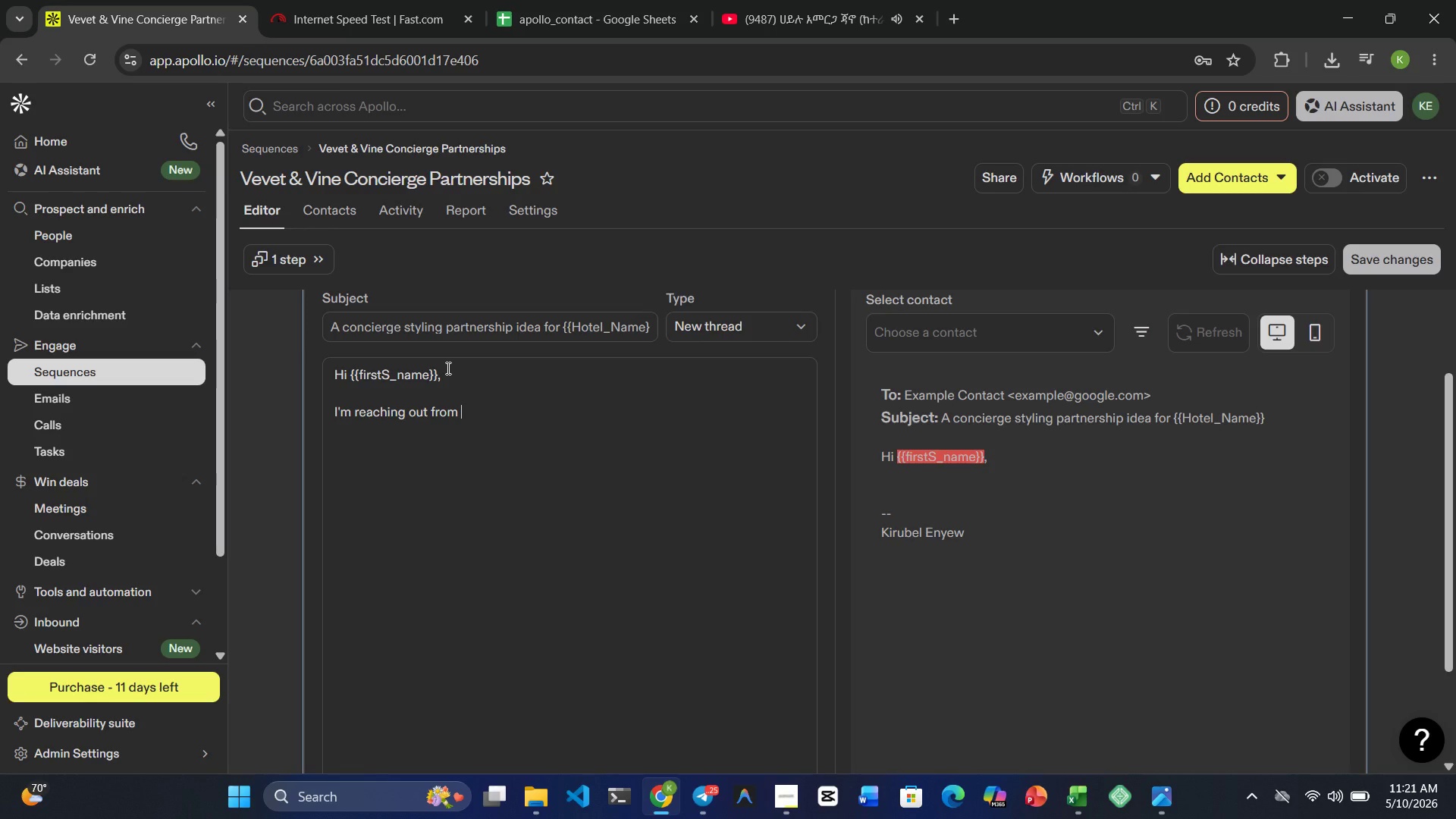 
type(Velvet& )
key(Backspace)
key(Backspace)
type( & )
 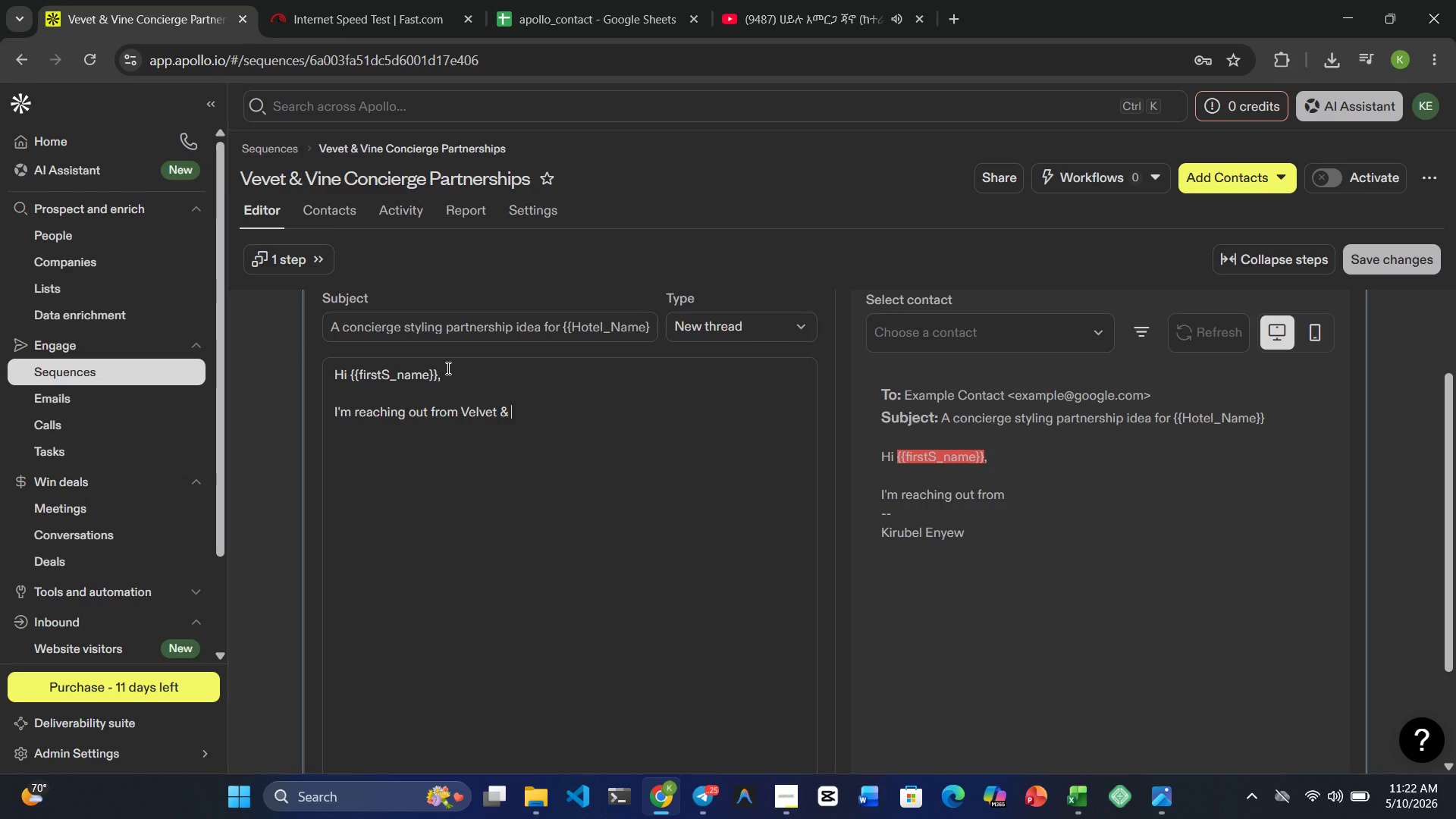 
type(Vine.  )
key(Backspace)
key(Backspace)
key(Backspace)
type(, a luxury natural hair and color studio )
 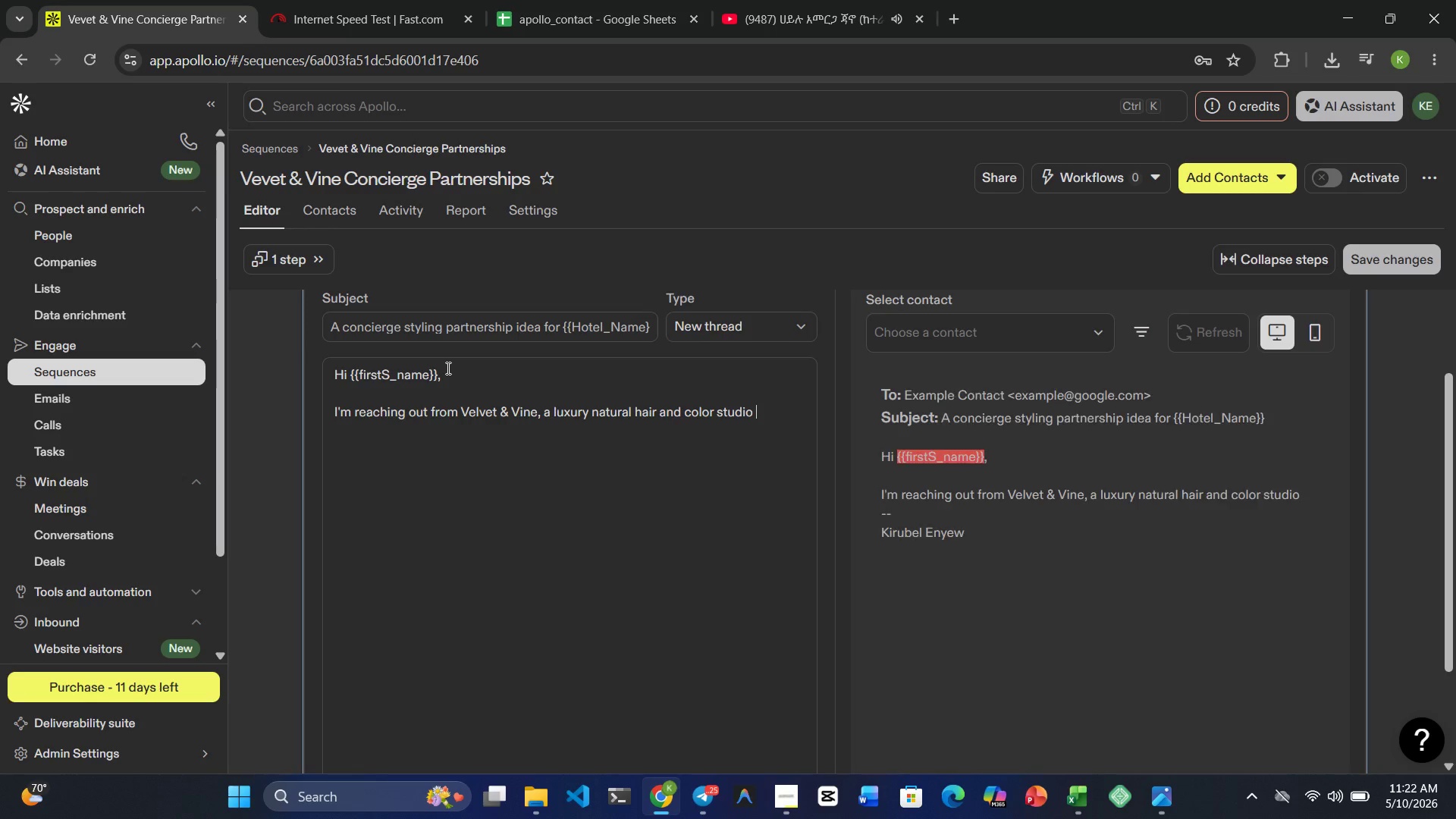 
type(specializing a)
key(Backspace)
type(in )
 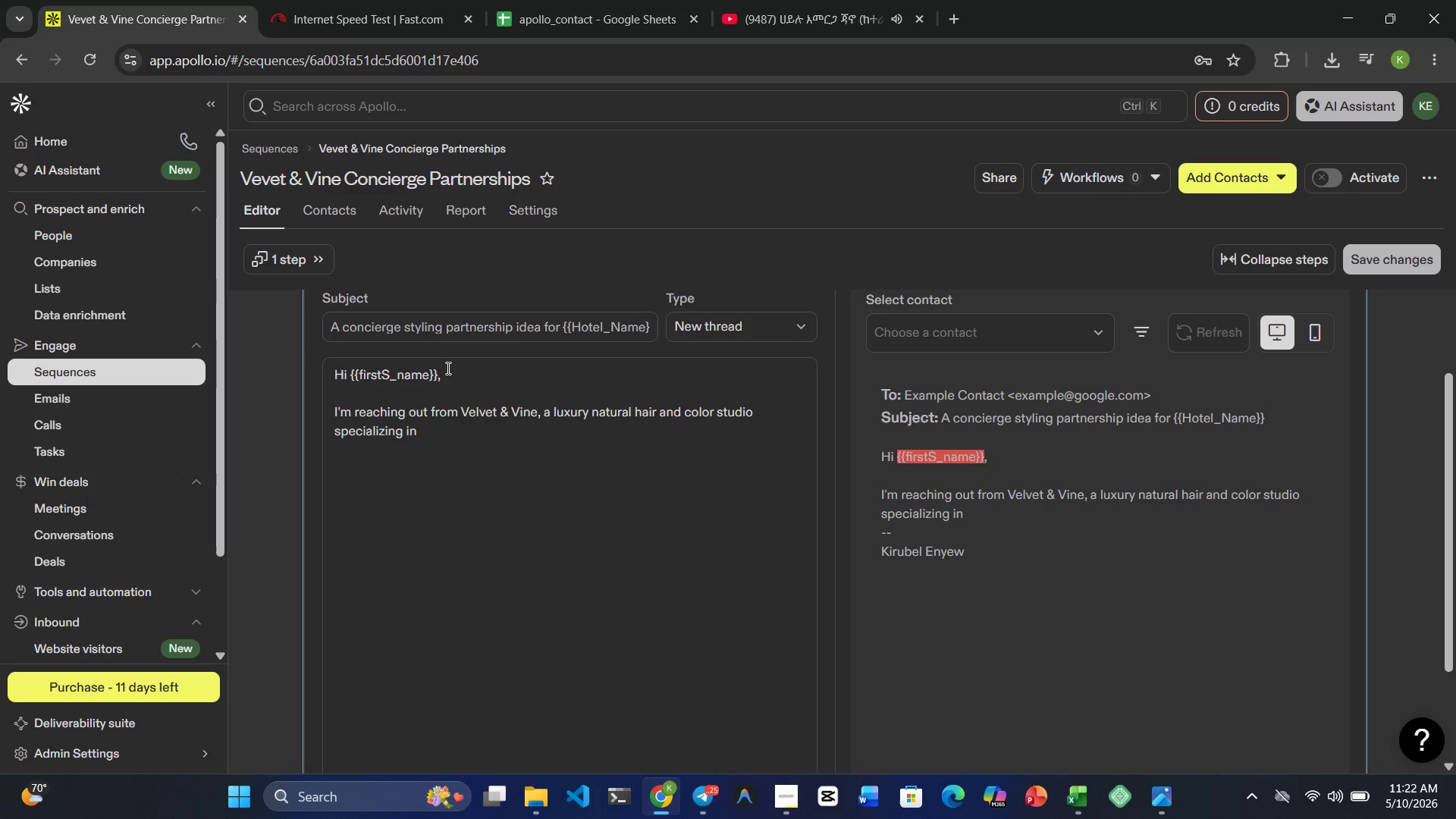 
wait(6.53)
 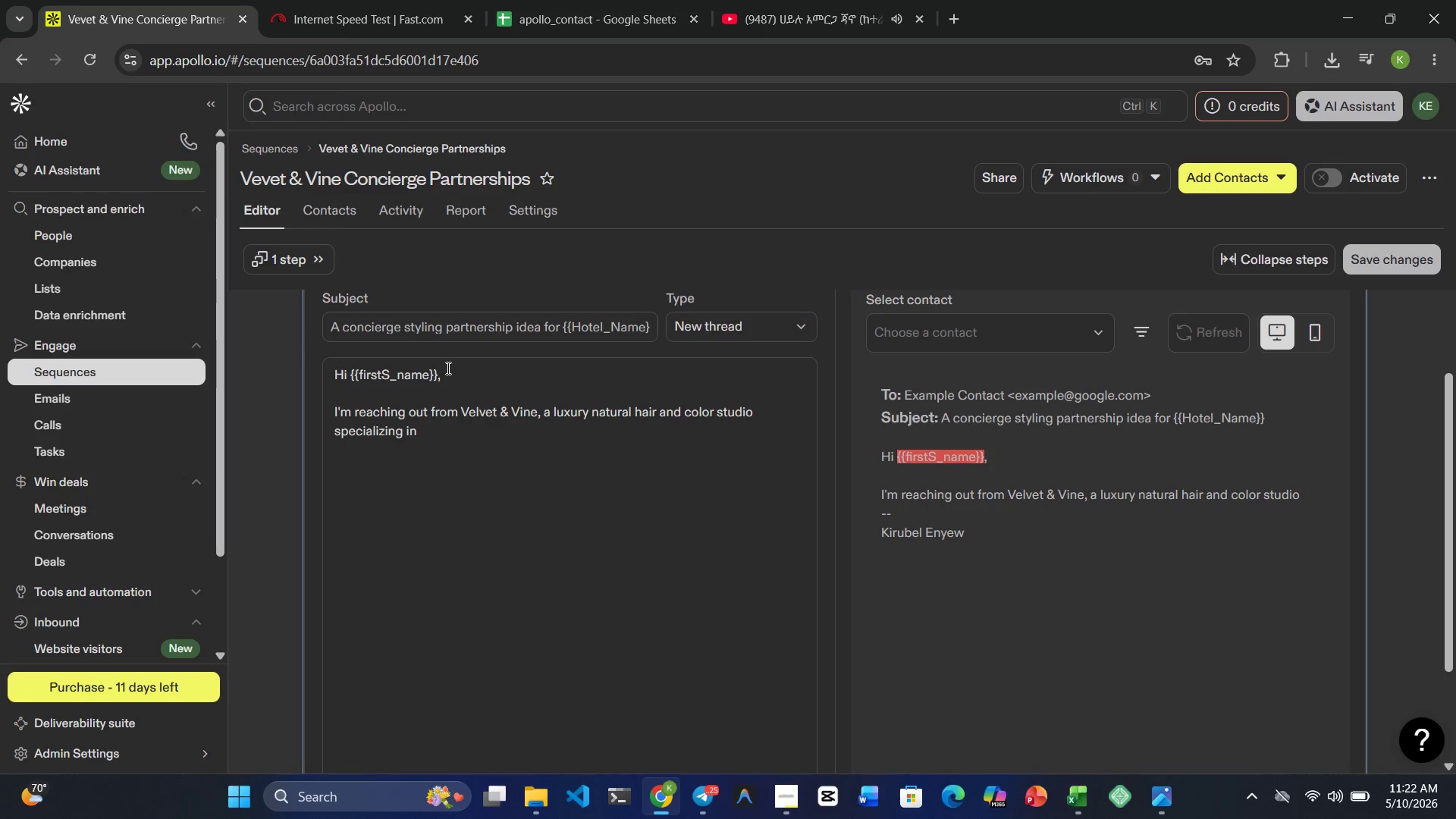 
type(concierge )
 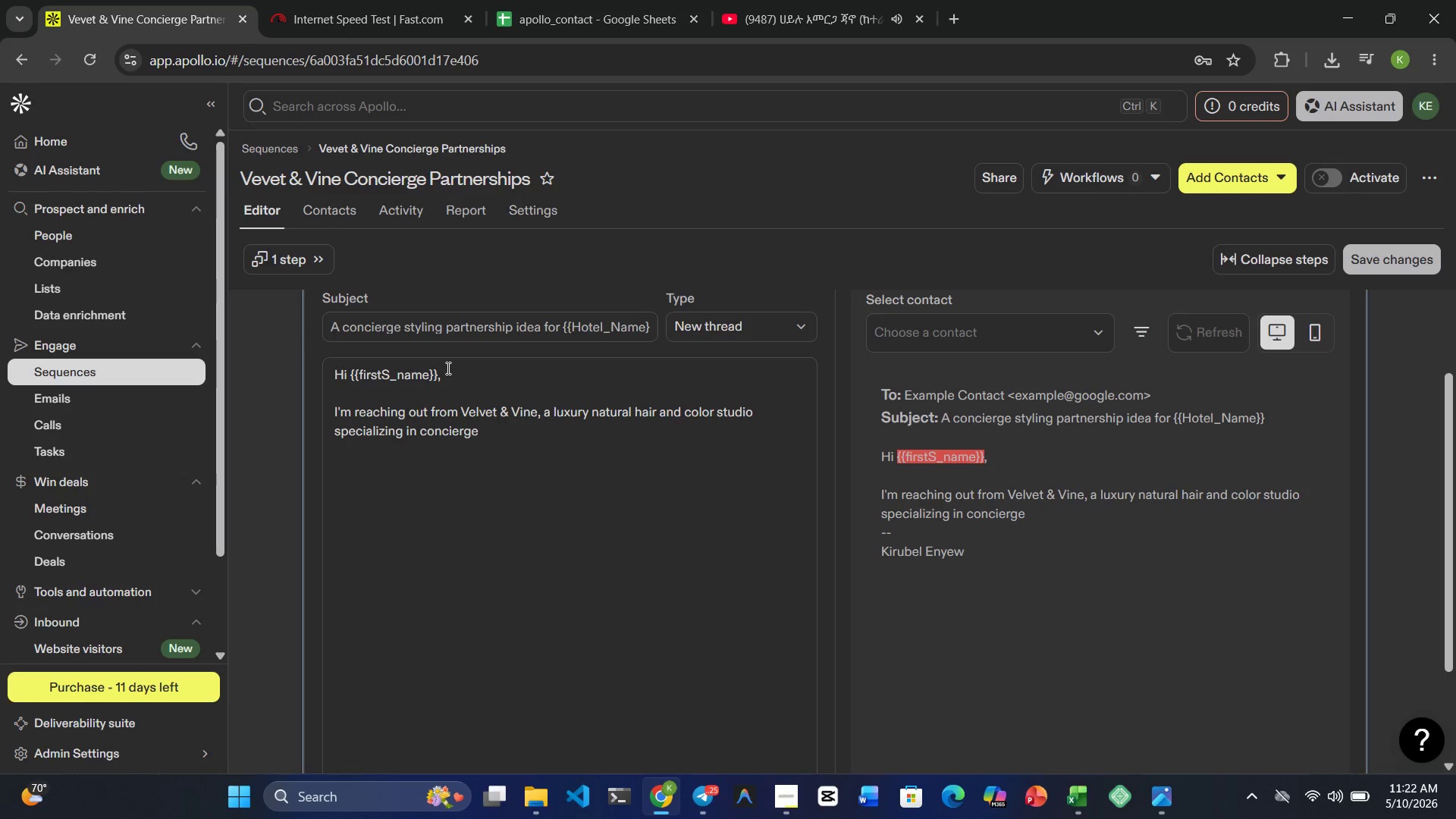 
wait(6.86)
 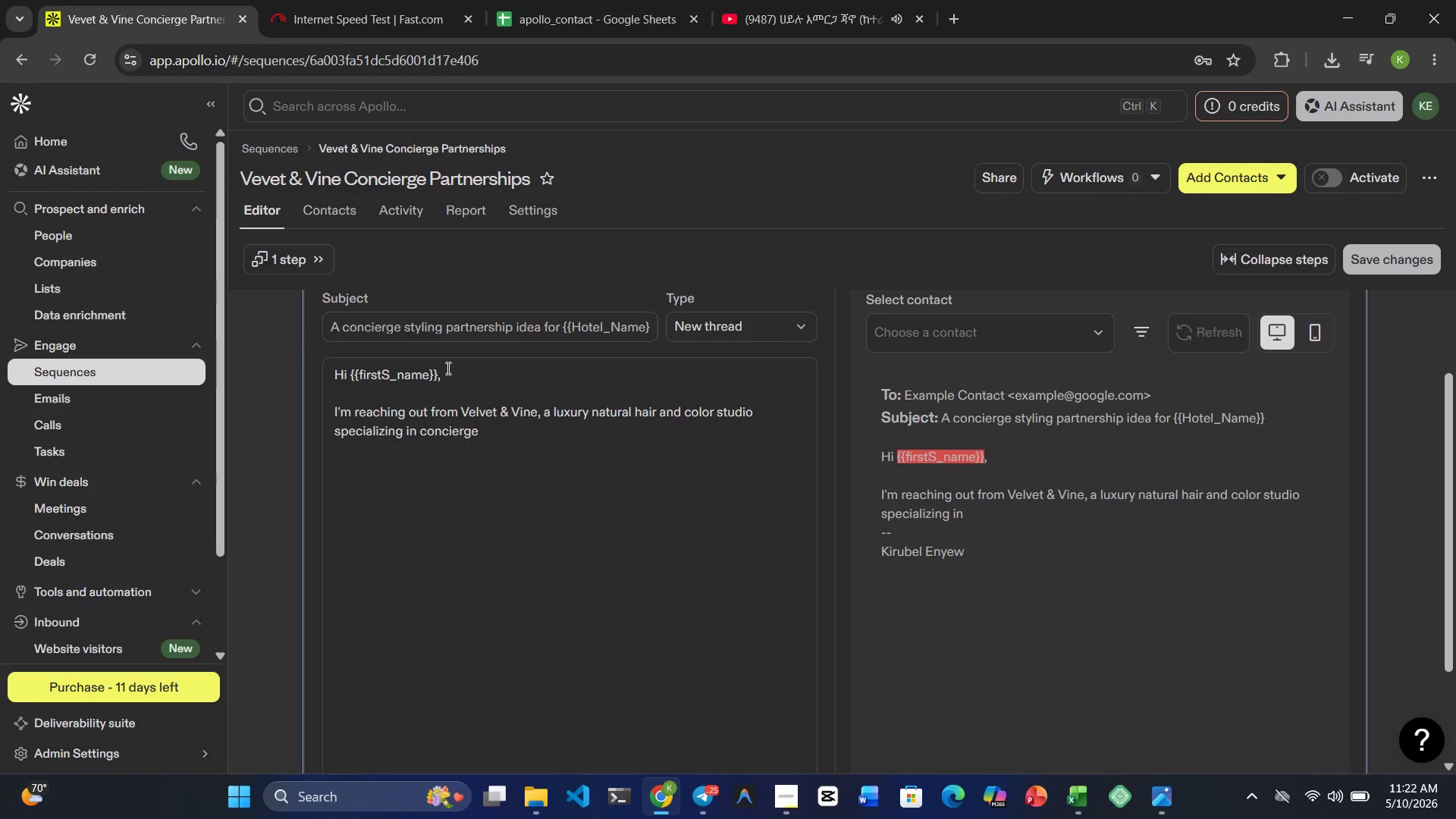 
key(Backspace)
type(-level styling )
 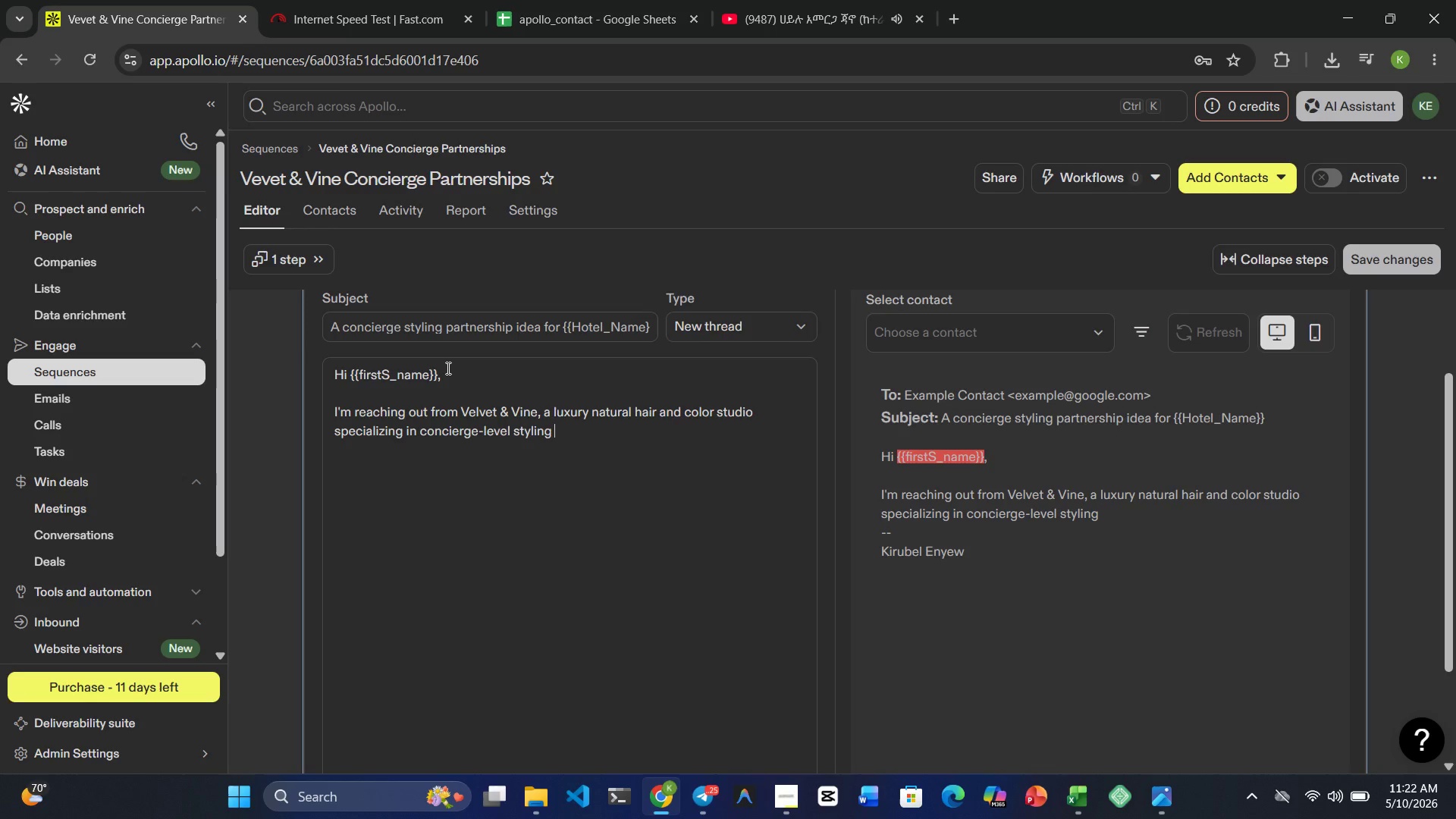 
type(experiences.)
 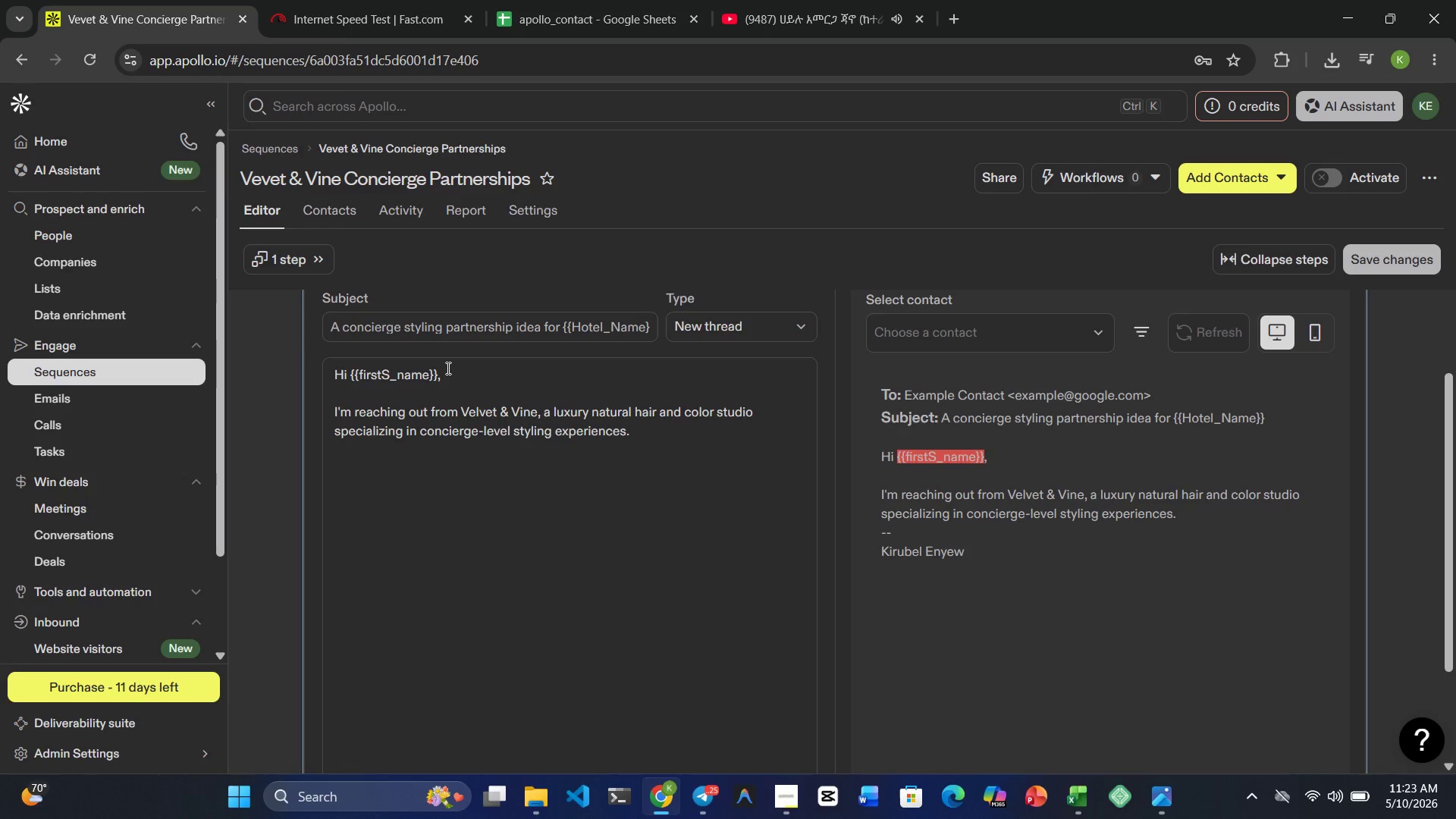 
key(Enter)
 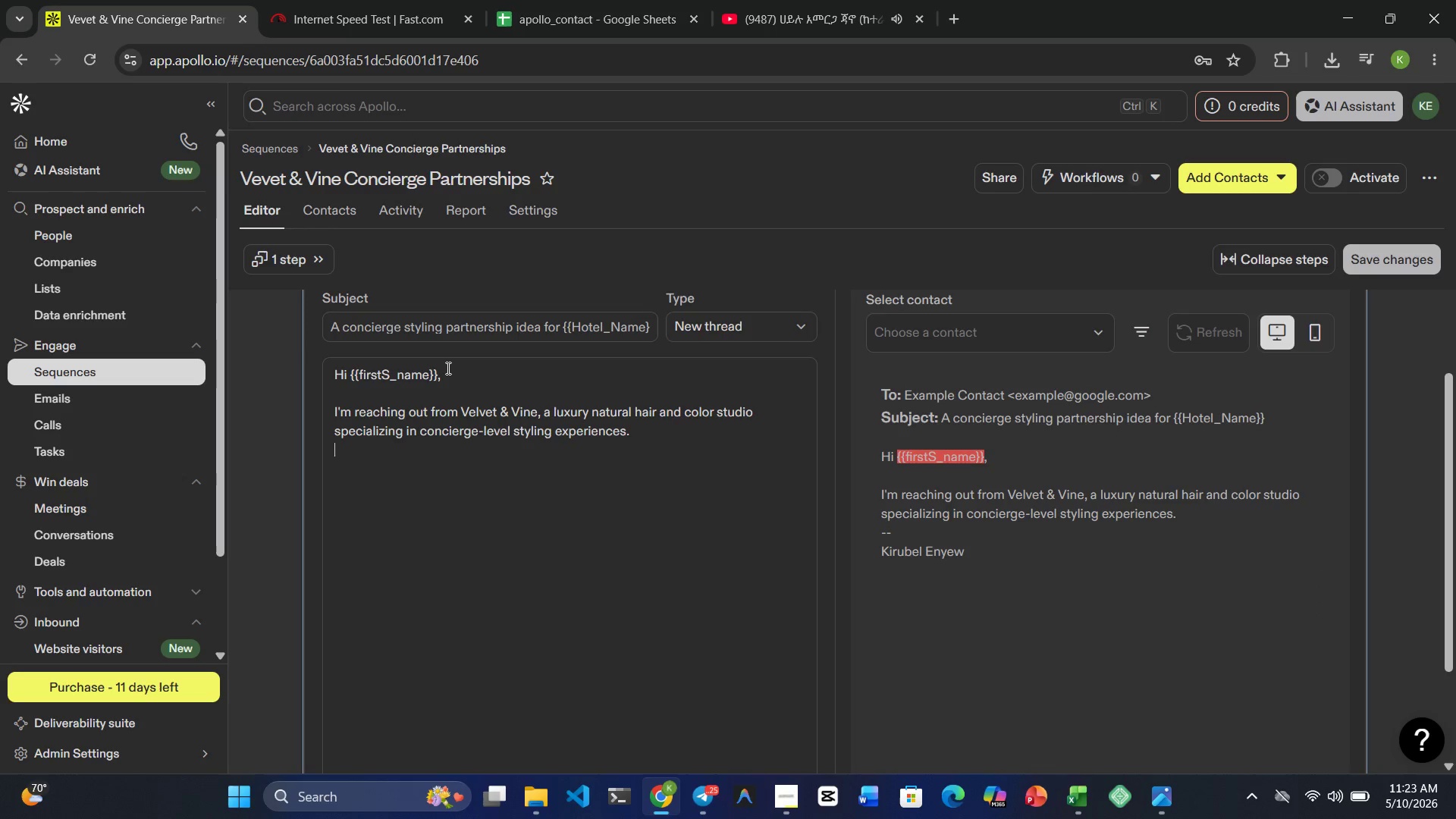 
key(Enter)
 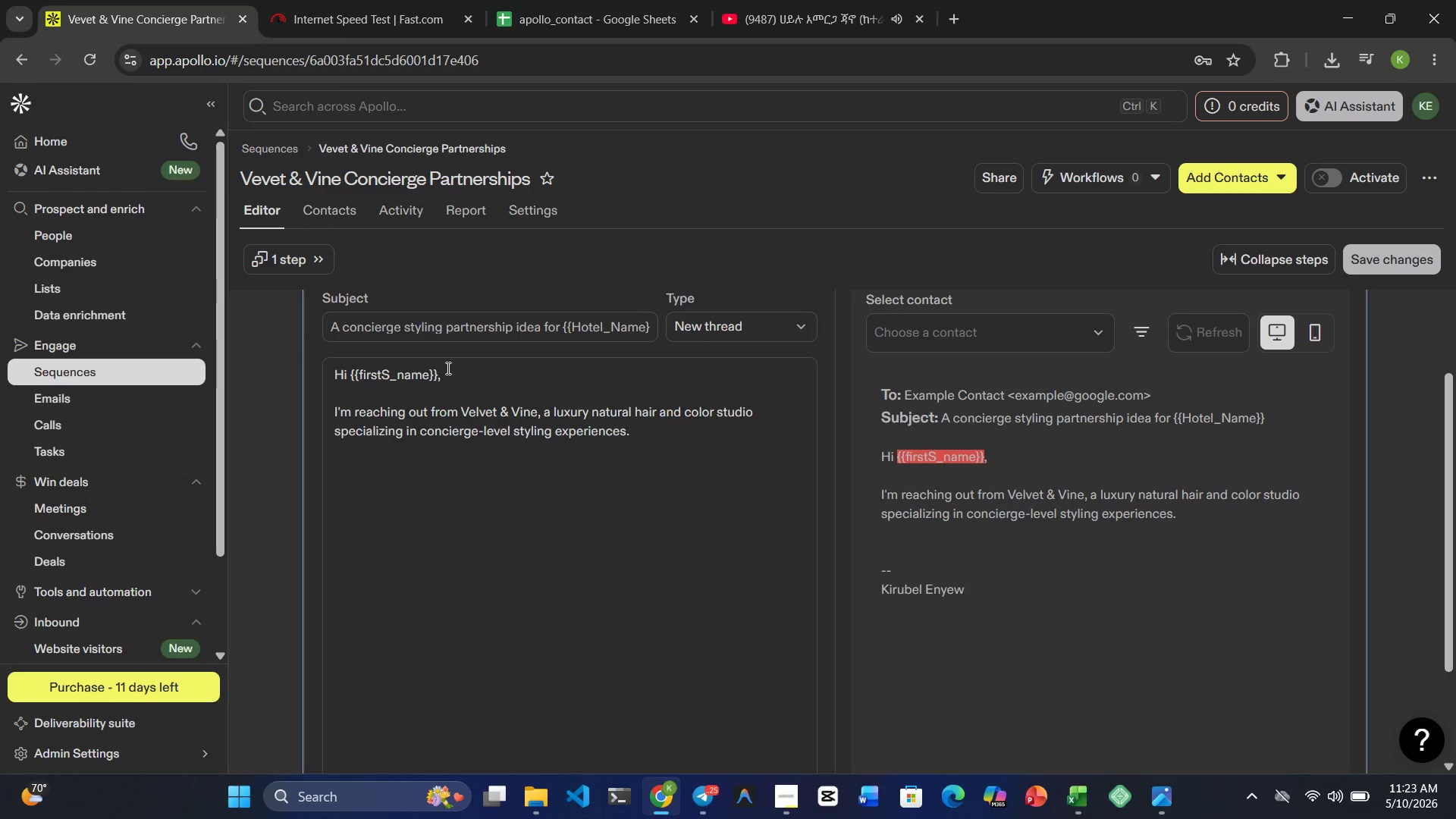 
key(Enter)
 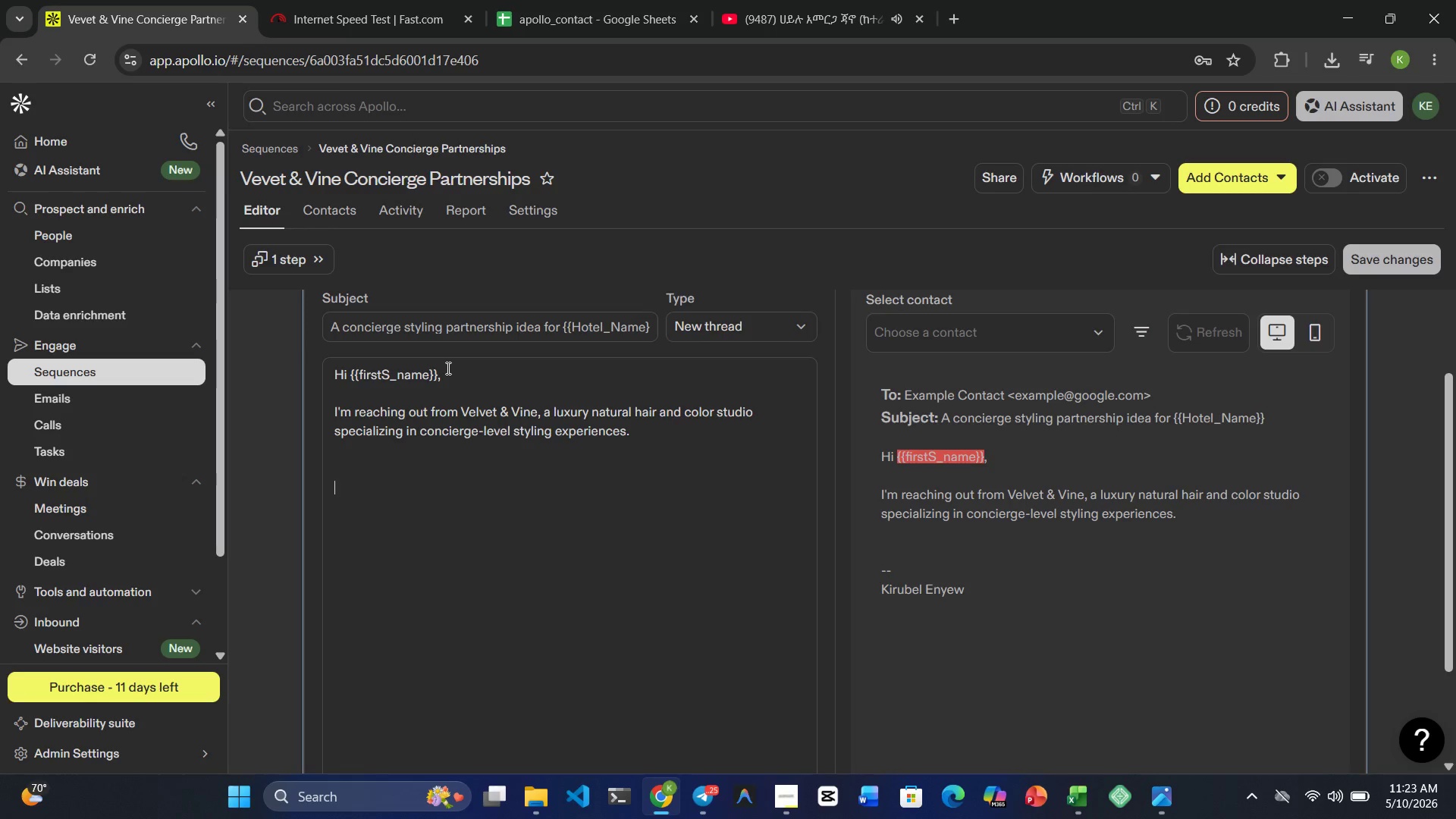 
type(we;re currently intri)
key(Backspace)
type(oducing )
 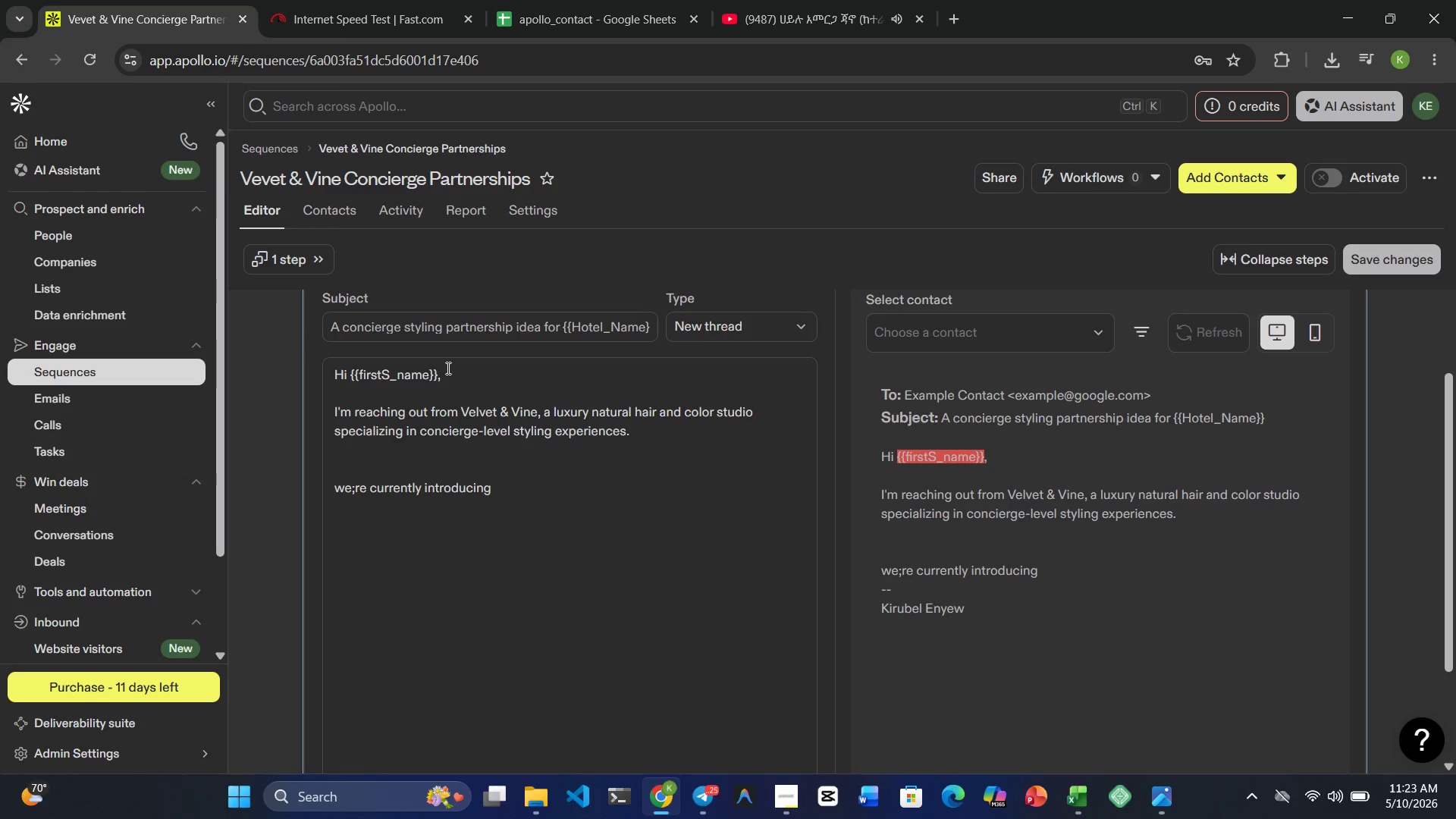 
type(a partnership program)
 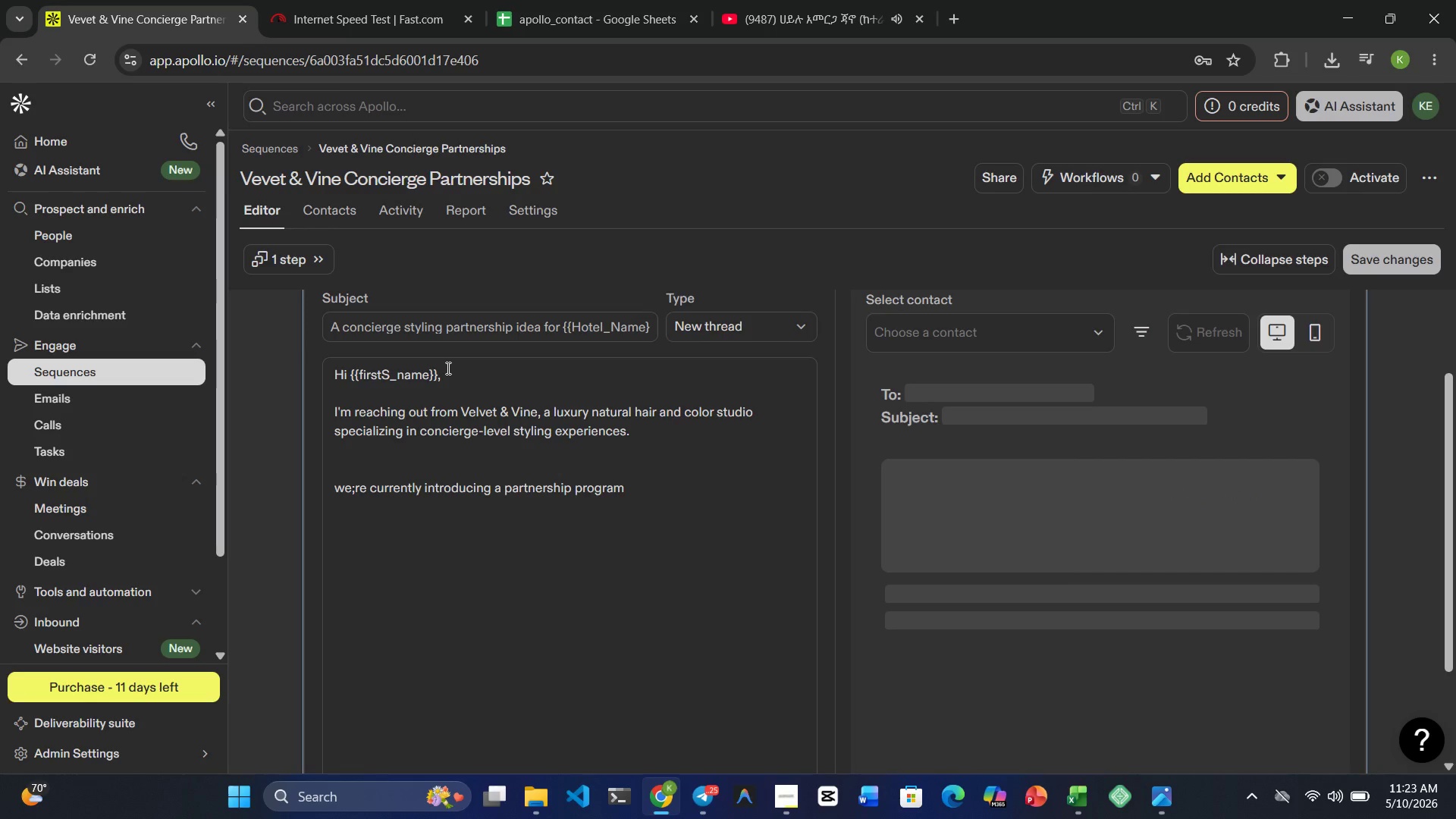 
type( designed specifically for booutiqie =)
key(Backspace)
key(Backspace)
key(Backspace)
key(Backspace)
type(ue )
key(Backspace)
type(boutiqie )
 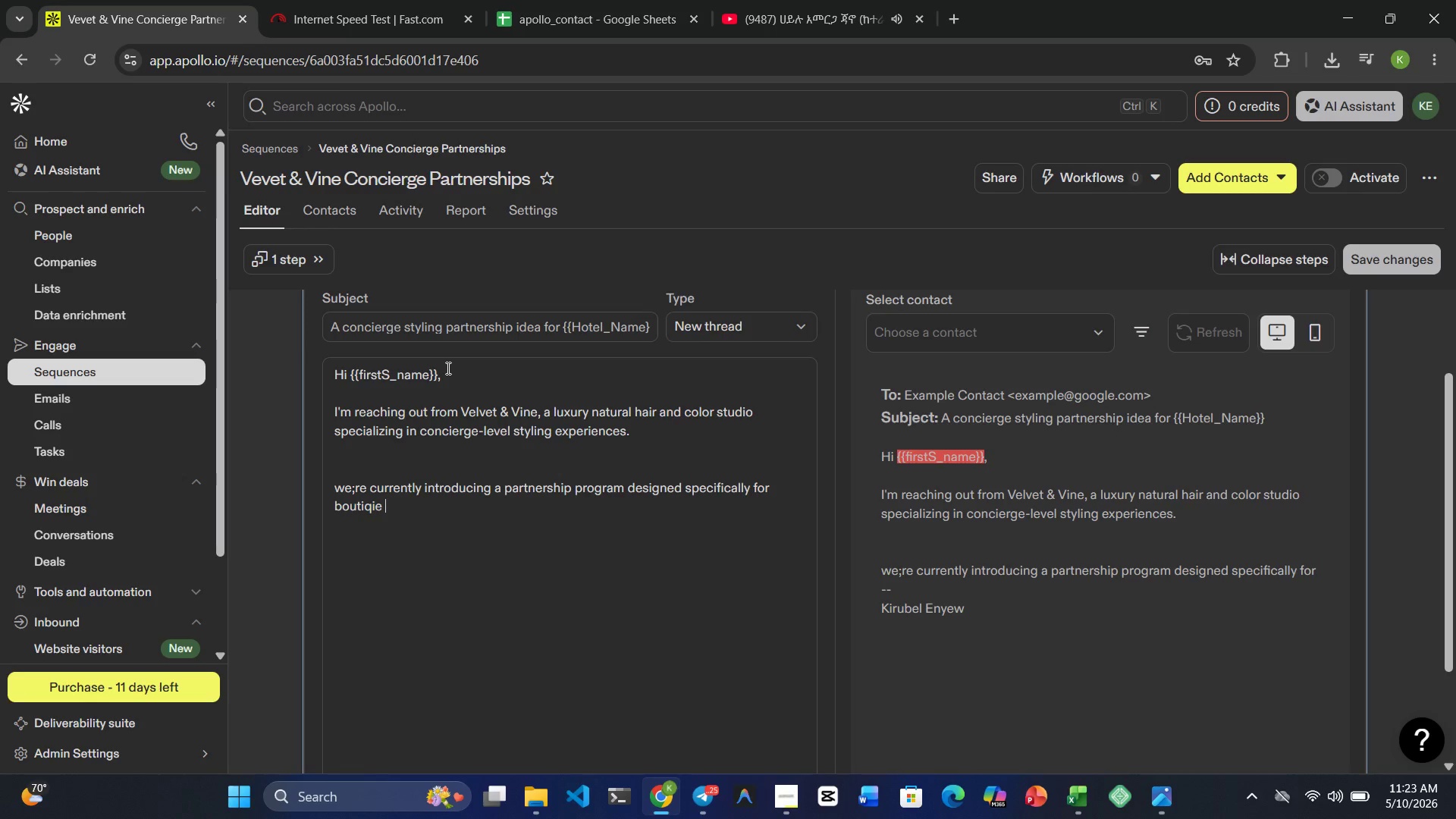 
wait(6.31)
 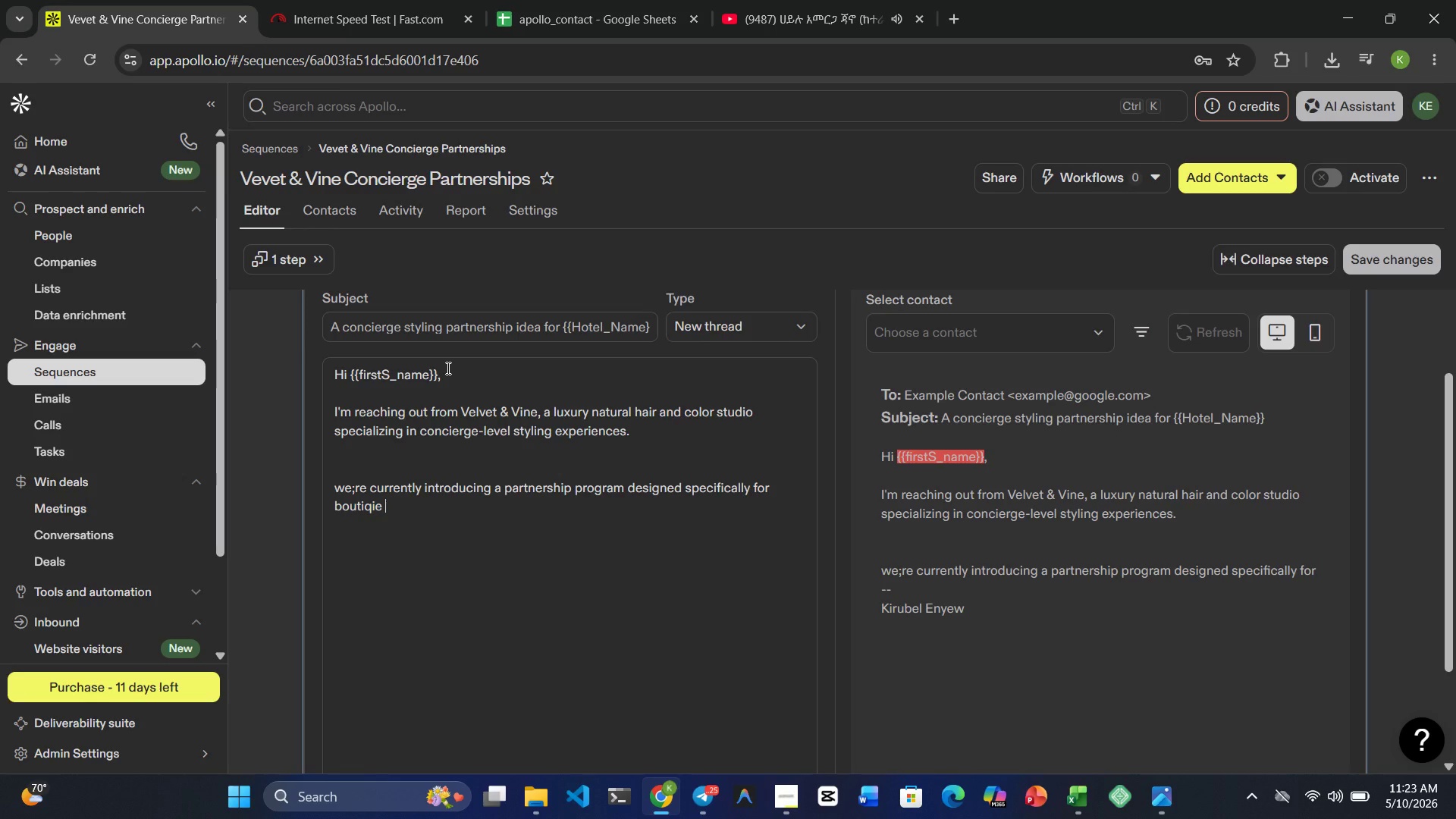 
type(hotels like }})
 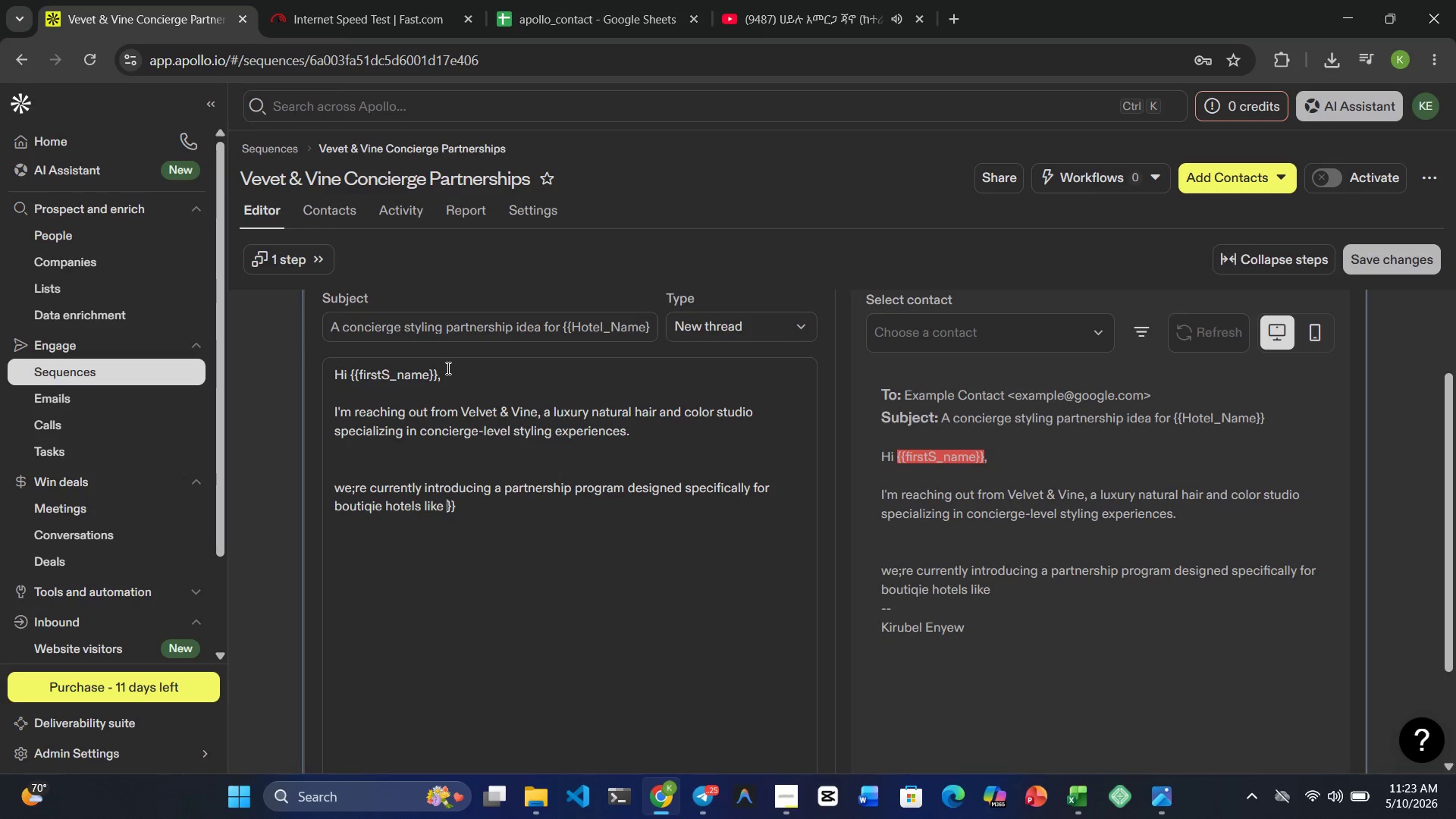 
 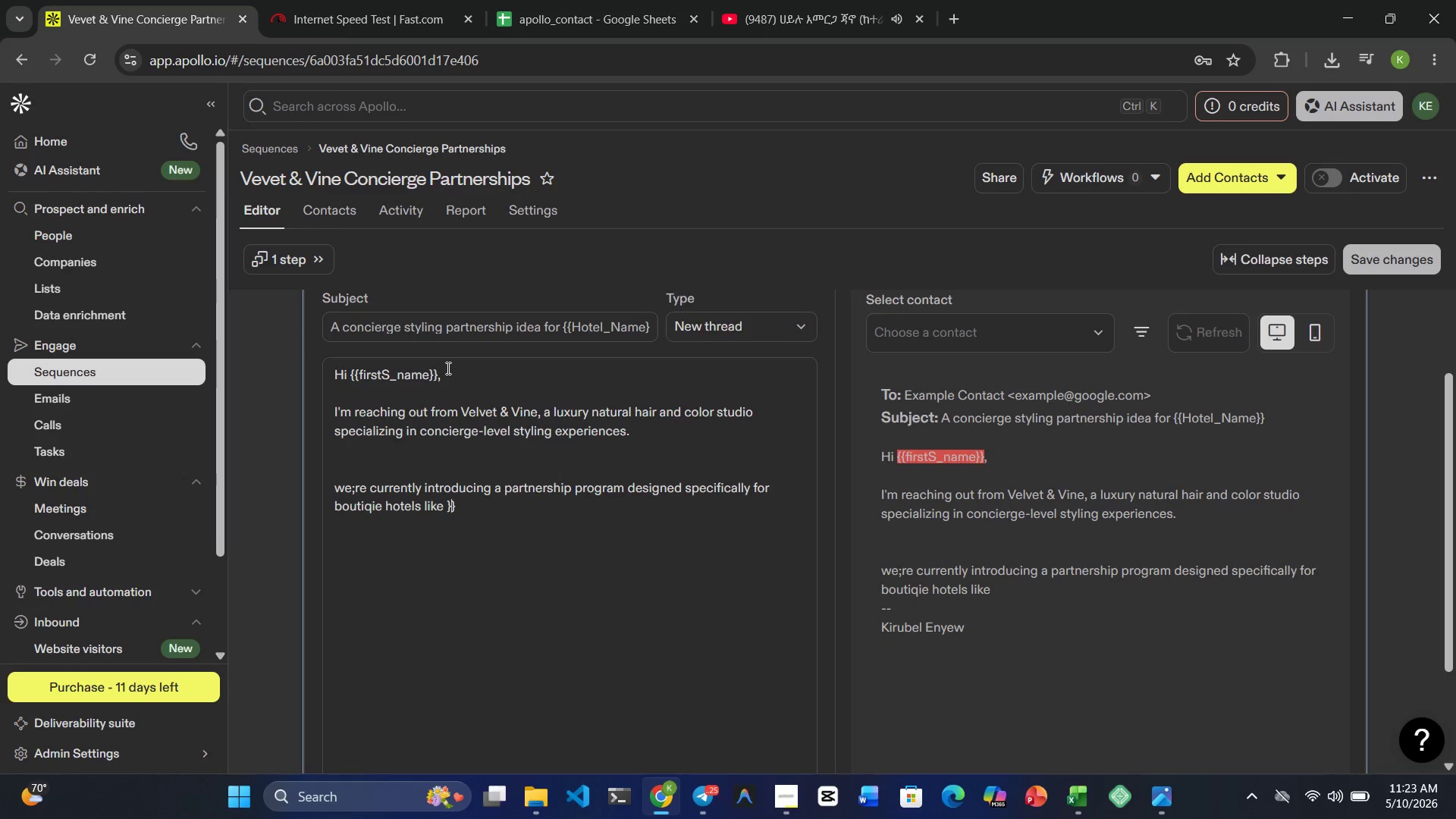 
key(ArrowLeft)
 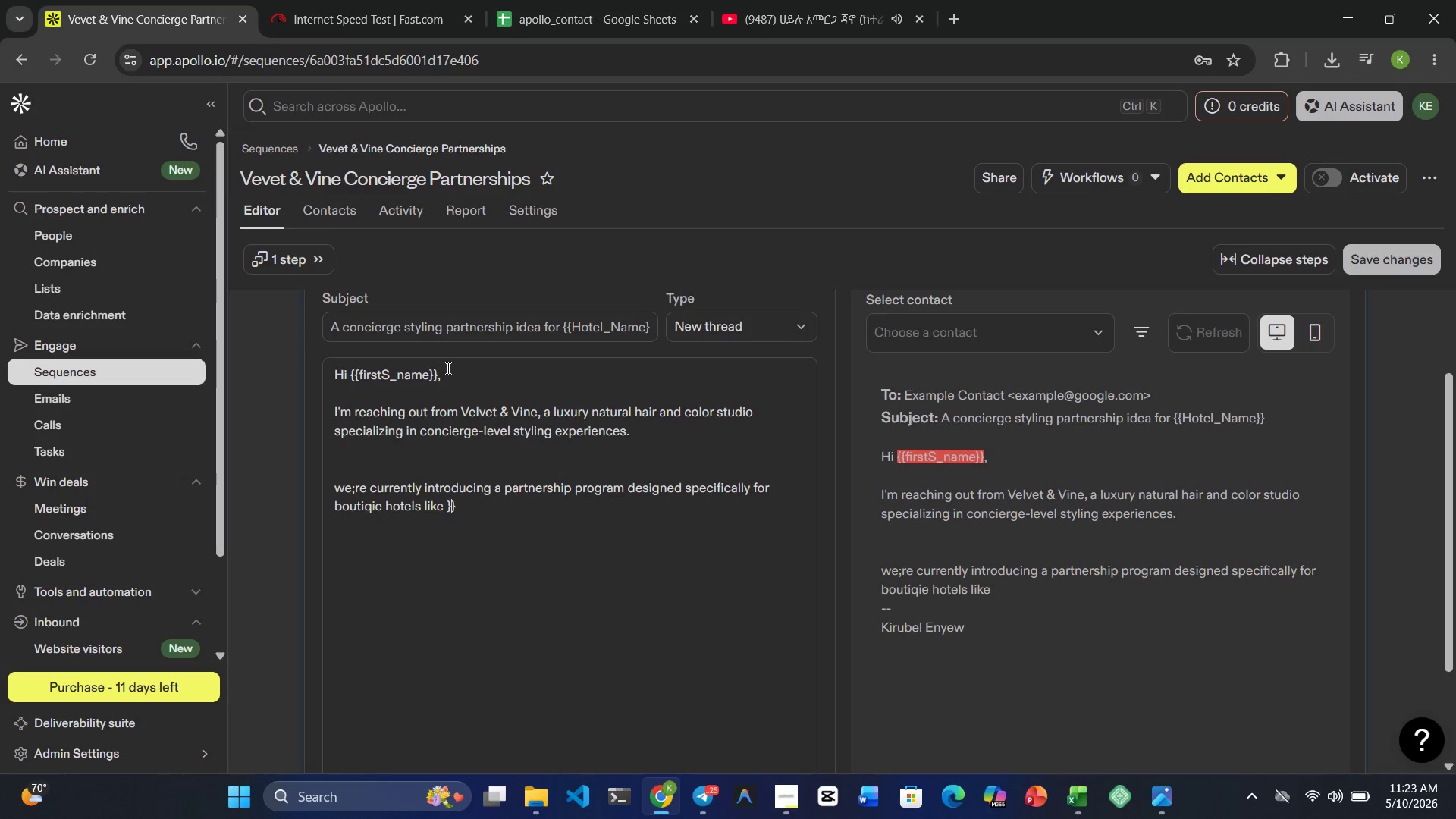 
key(ArrowLeft)
 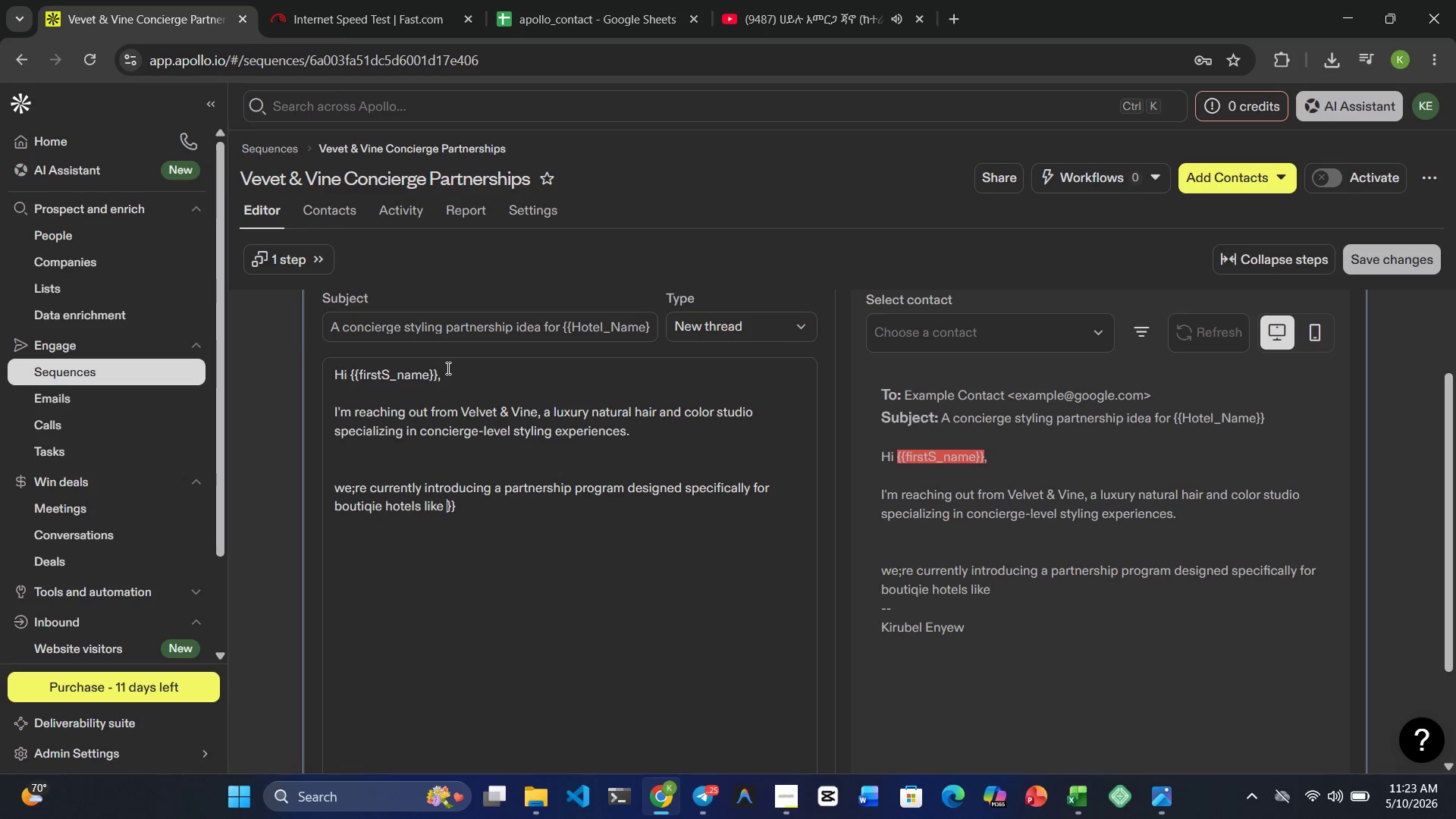 
type({{hotel)
key(Backspace)
key(Backspace)
key(Backspace)
key(Backspace)
key(Backspace)
type(ho)
key(Backspace)
key(Backspace)
type(Hotel_Naa)
key(Backspace)
type(me)
 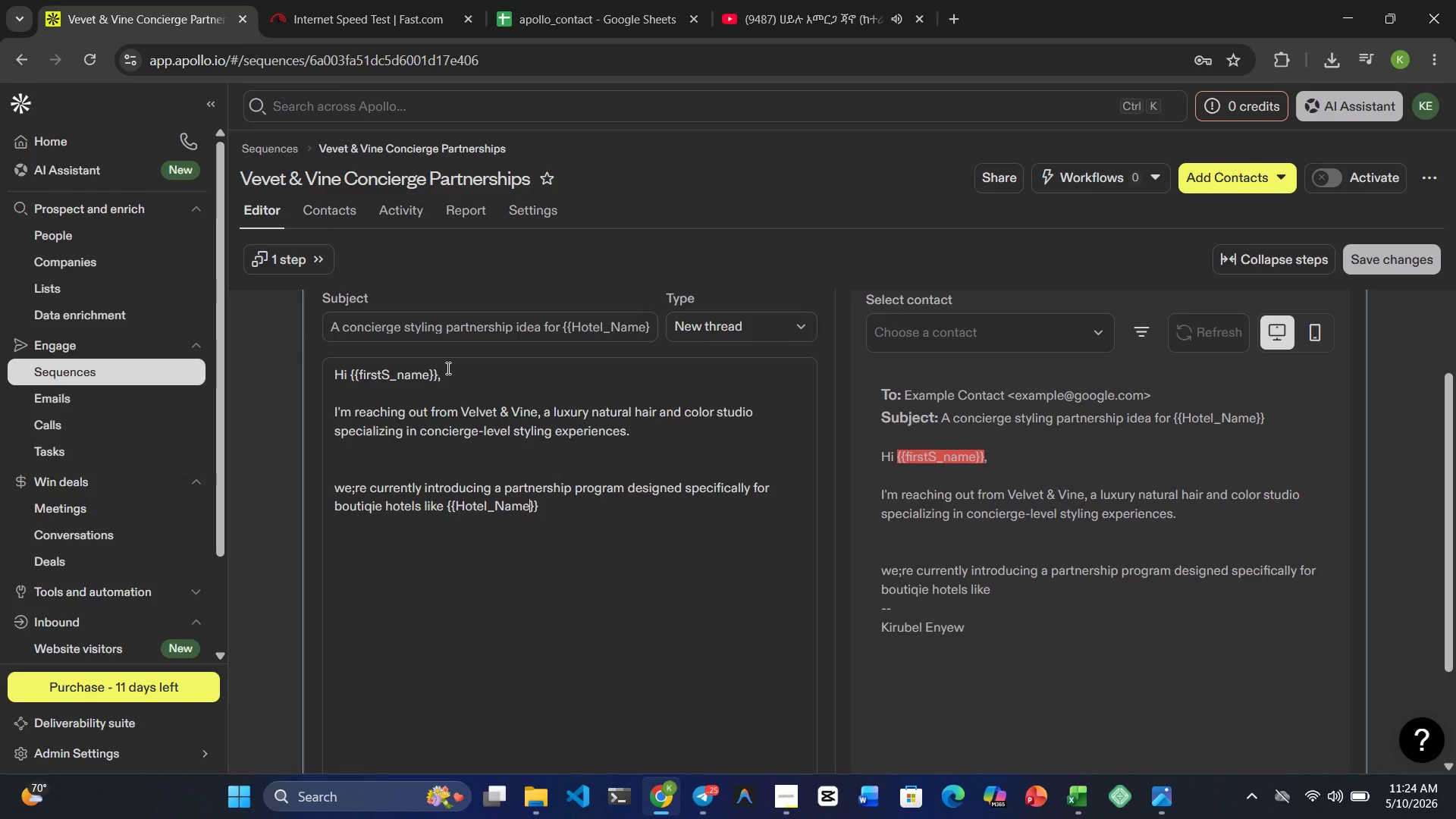 
key(ArrowRight)
 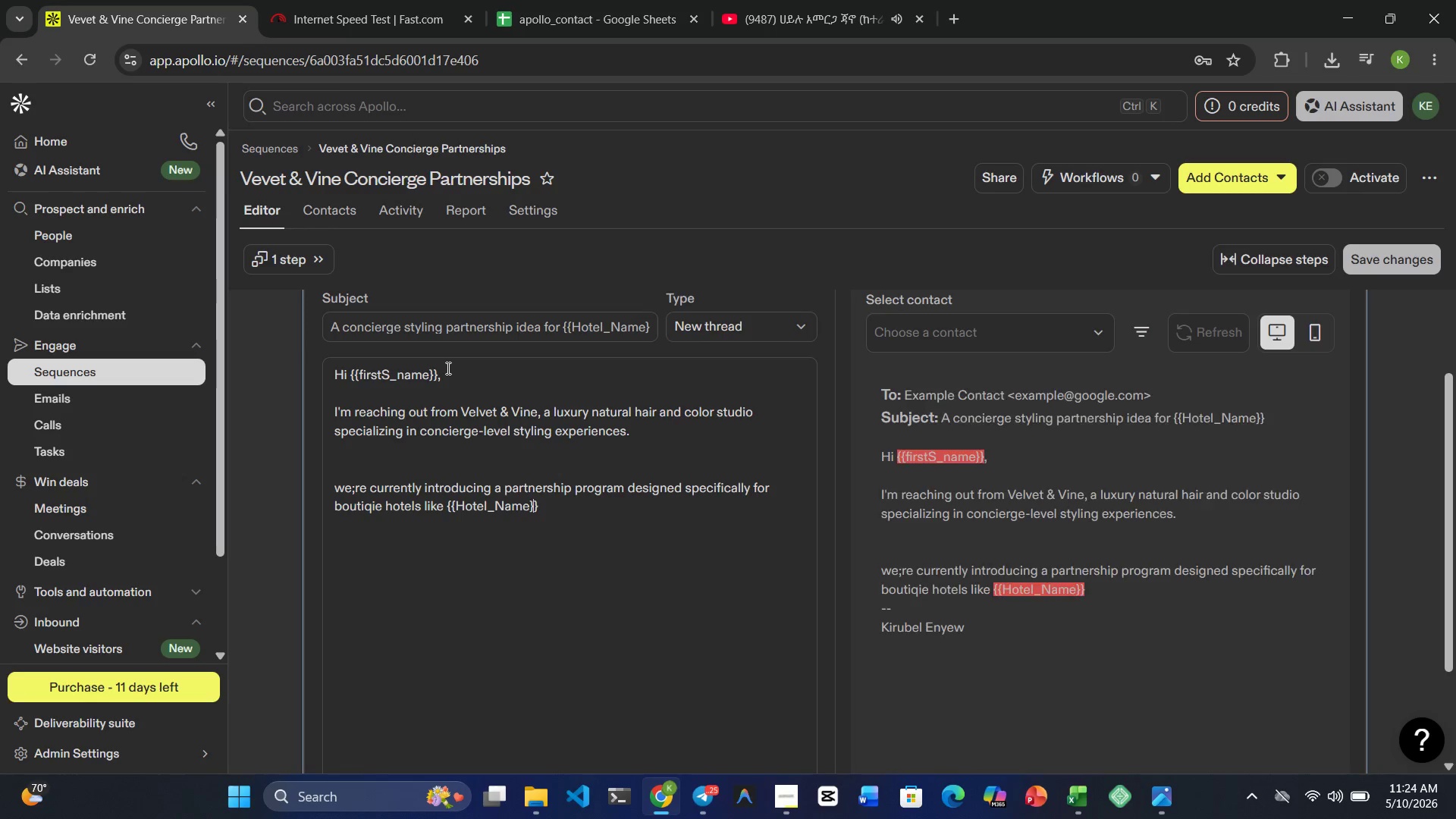 
key(ArrowRight)
 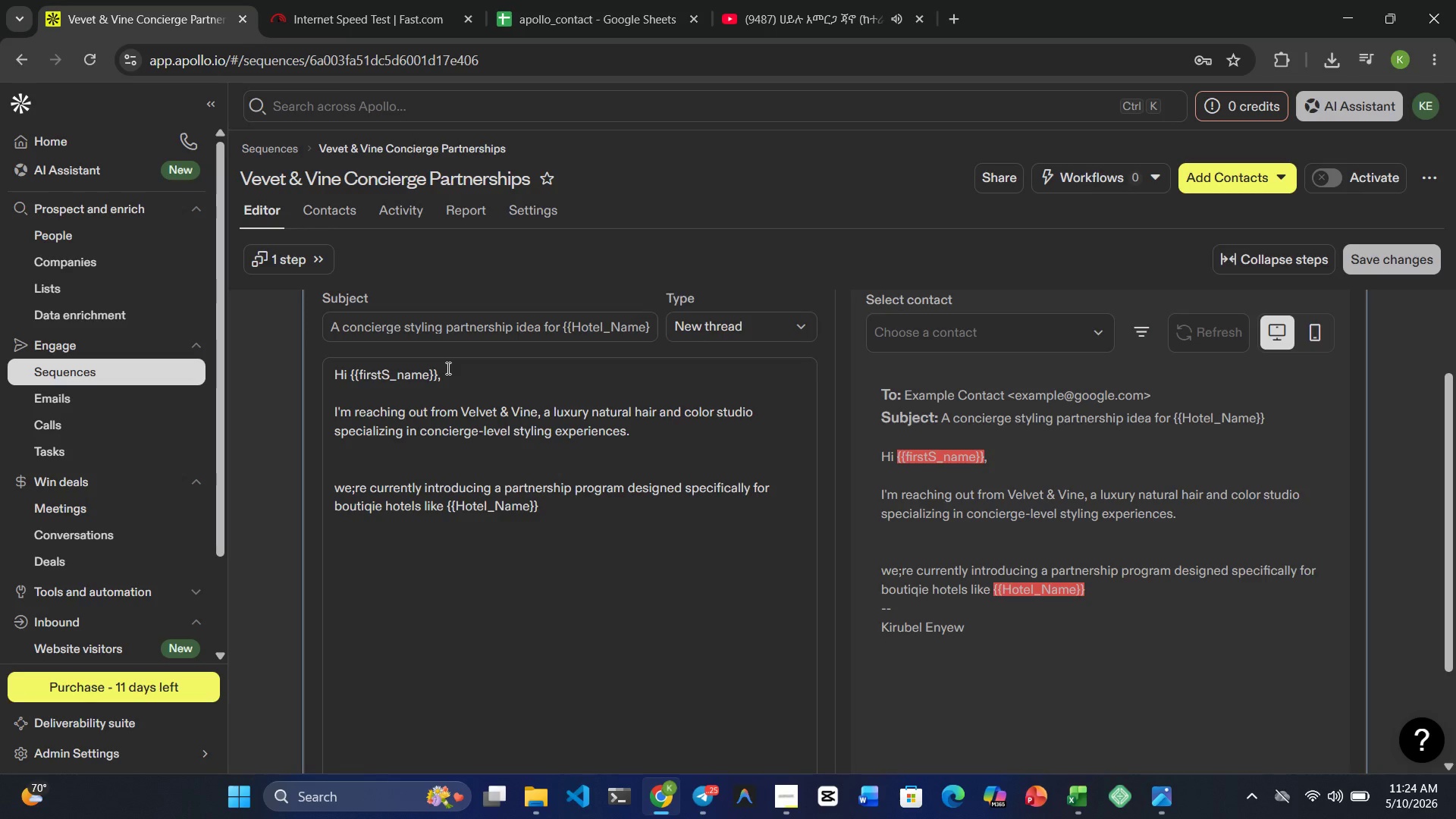 
key(Space)
 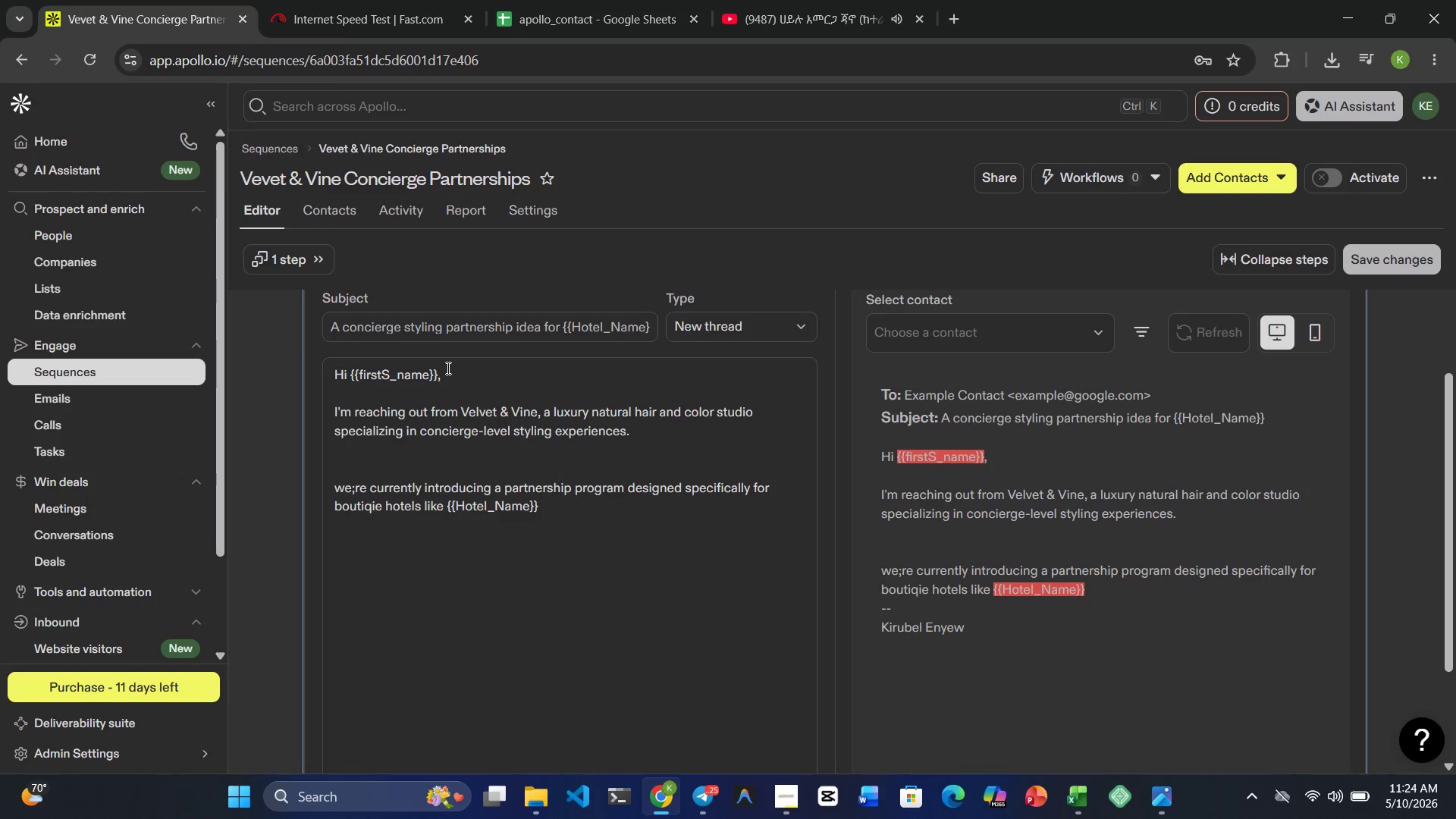 
key(Backspace)
 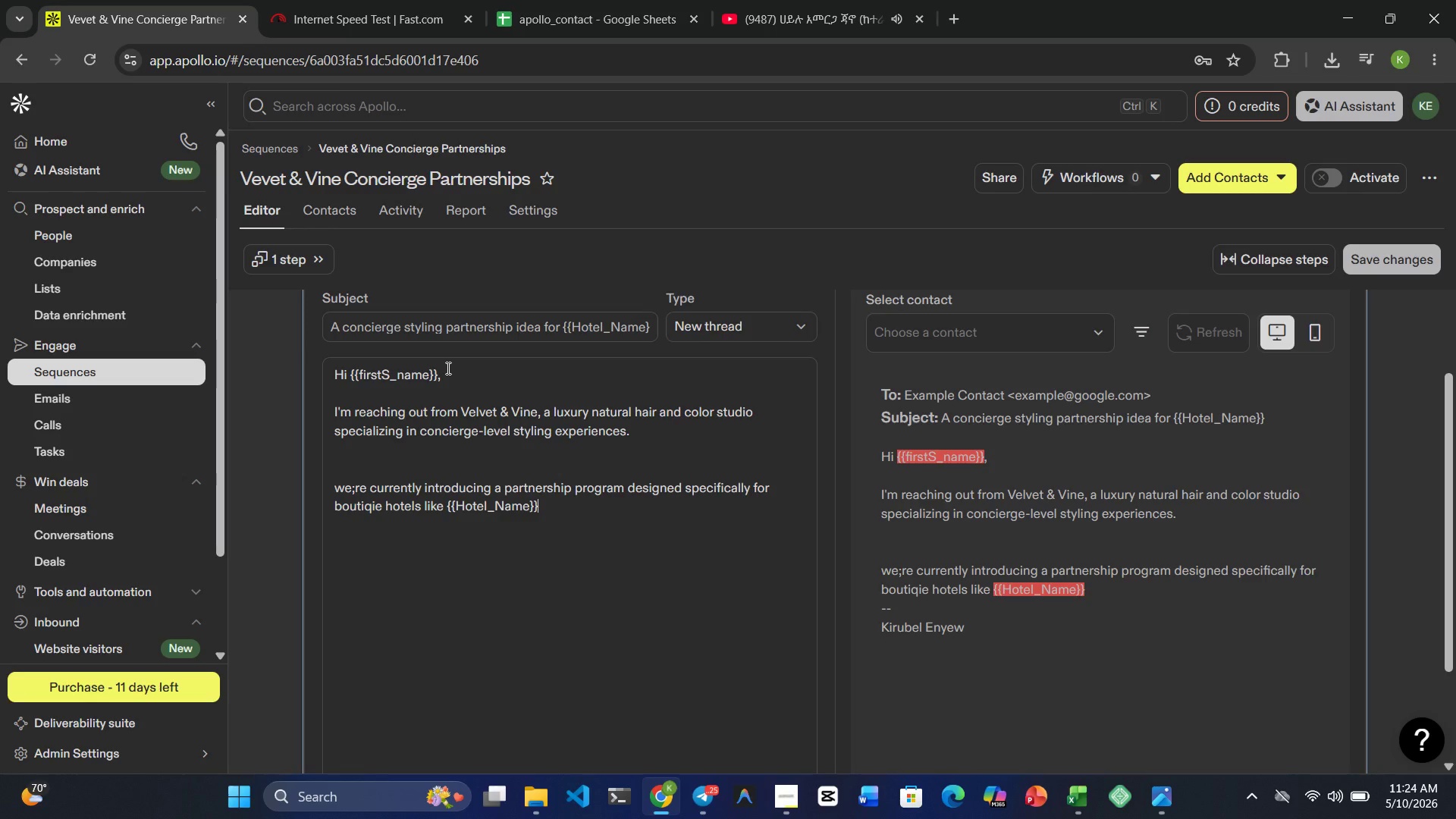 
key(Comma)
 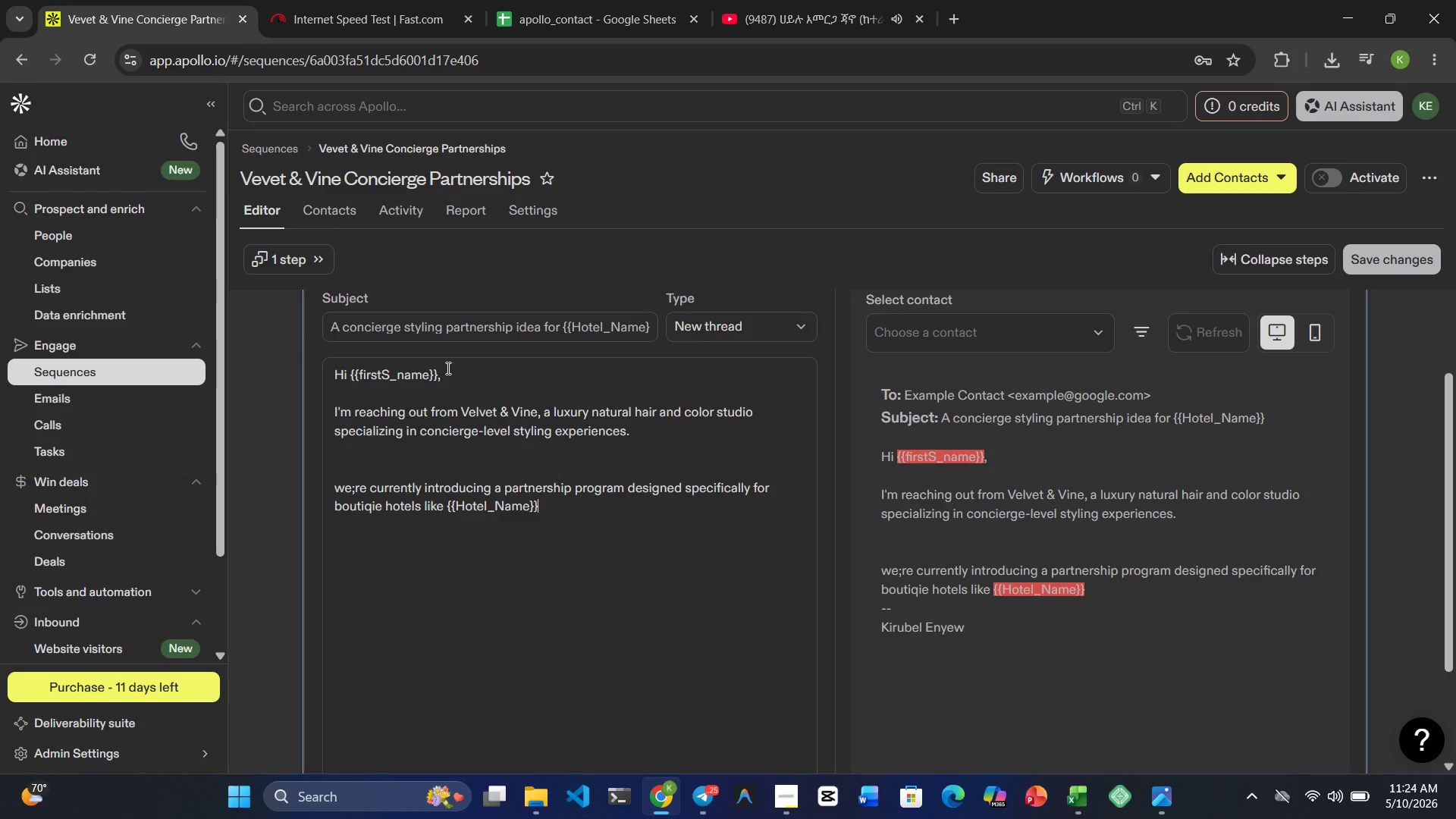 
key(Space)
 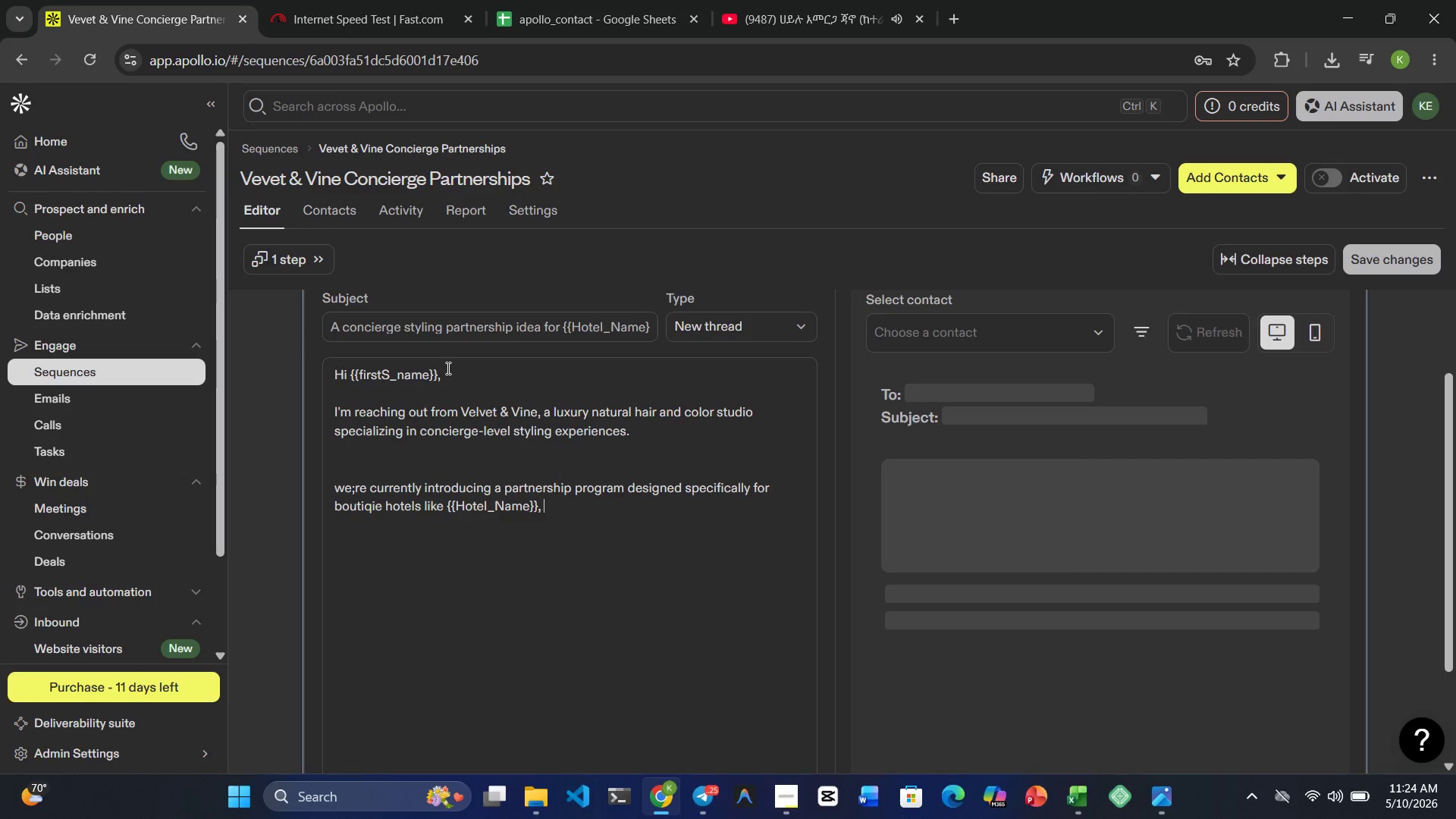 
type(where juests )
key(Backspace)
key(Backspace)
key(Backspace)
key(Backspace)
key(Backspace)
key(Backspace)
key(Backspace)
type(guess )
key(Backspace)
key(Backspace)
key(Backspace)
type(sts )
 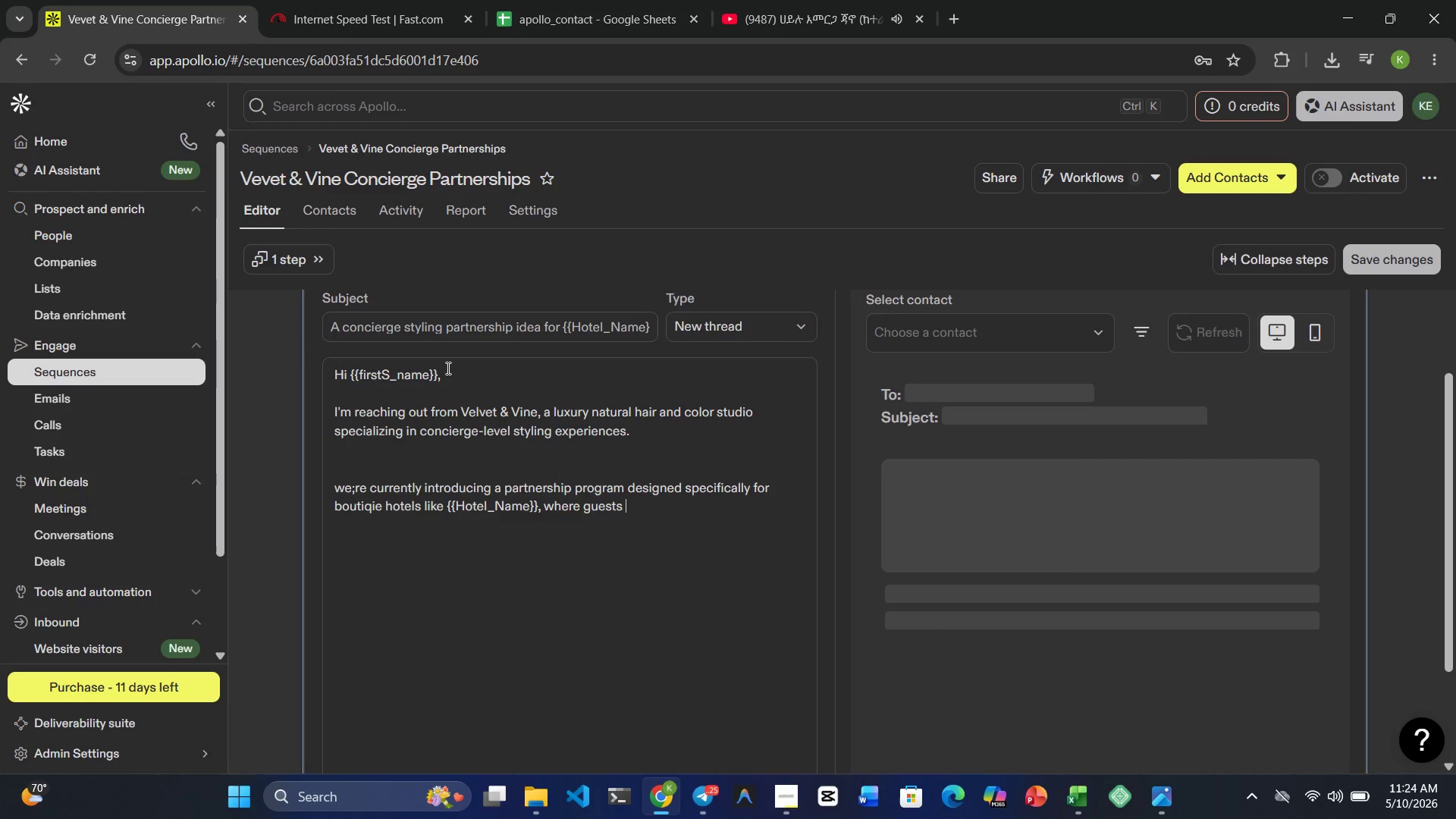 
type(can access premium )
 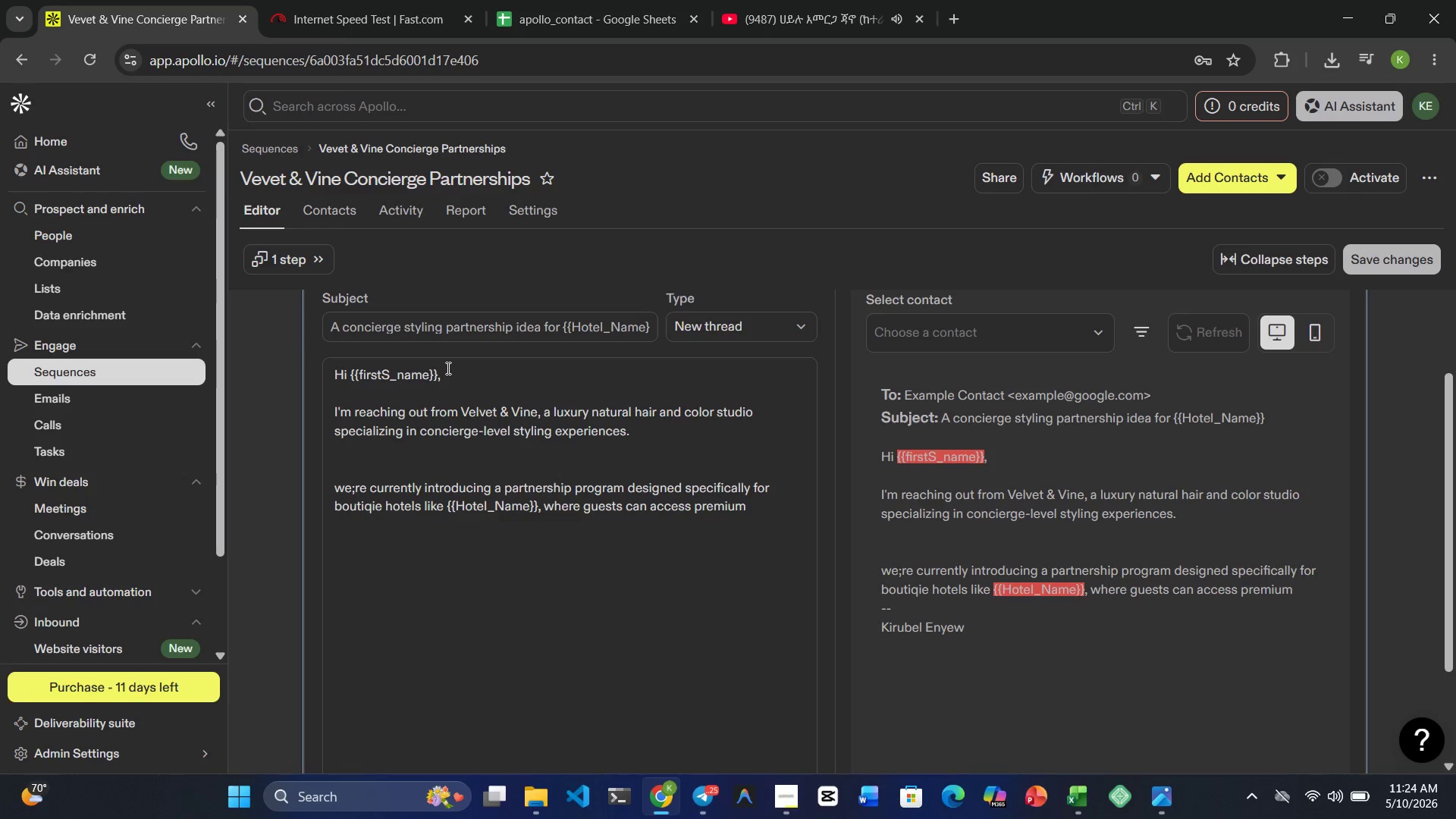 
type(in-room styling )
 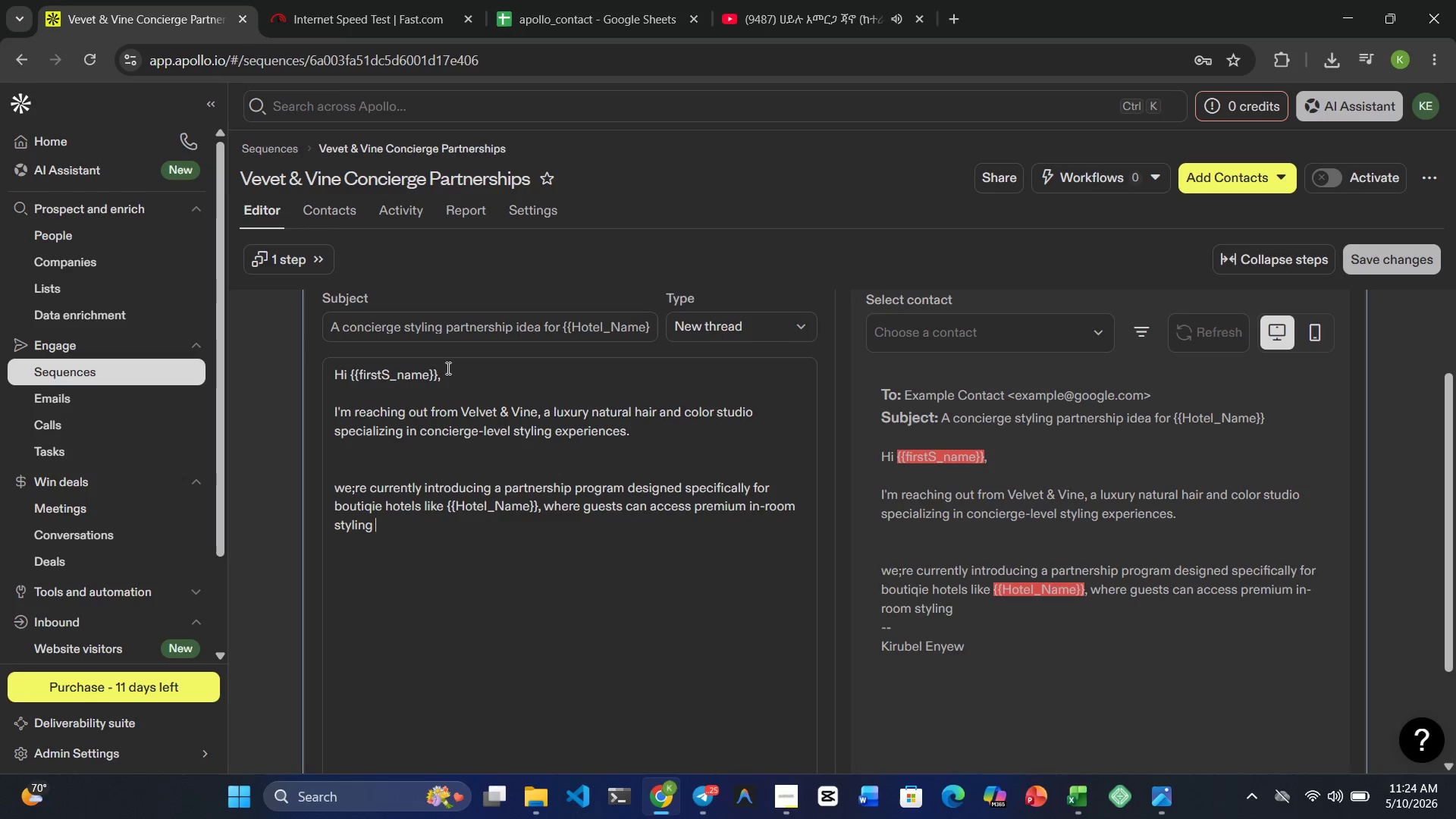 
wait(5.84)
 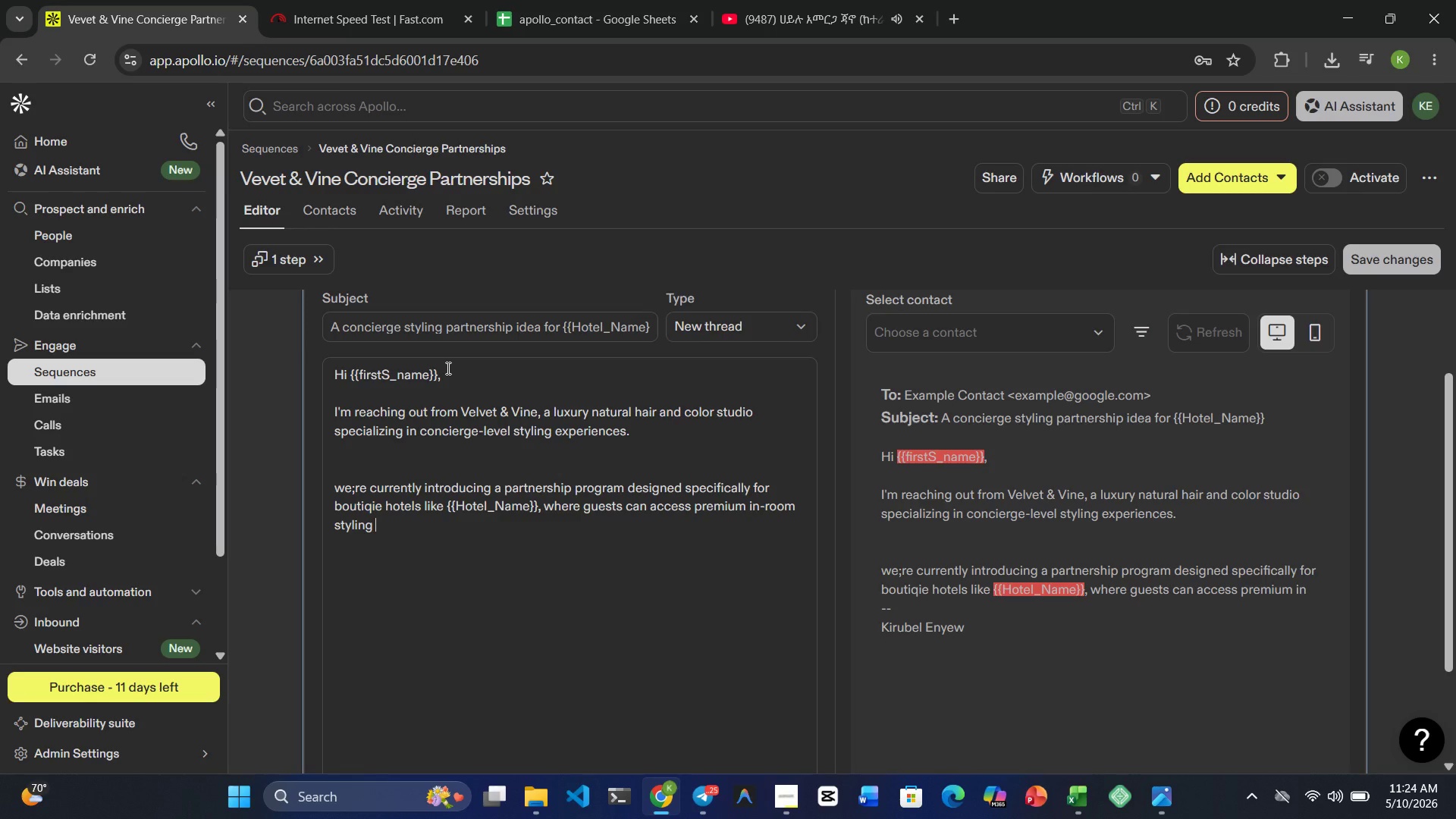 
type(services during their atay)
key(Backspace)
key(Backspace)
key(Backspace)
key(Backspace)
type(stay.)
 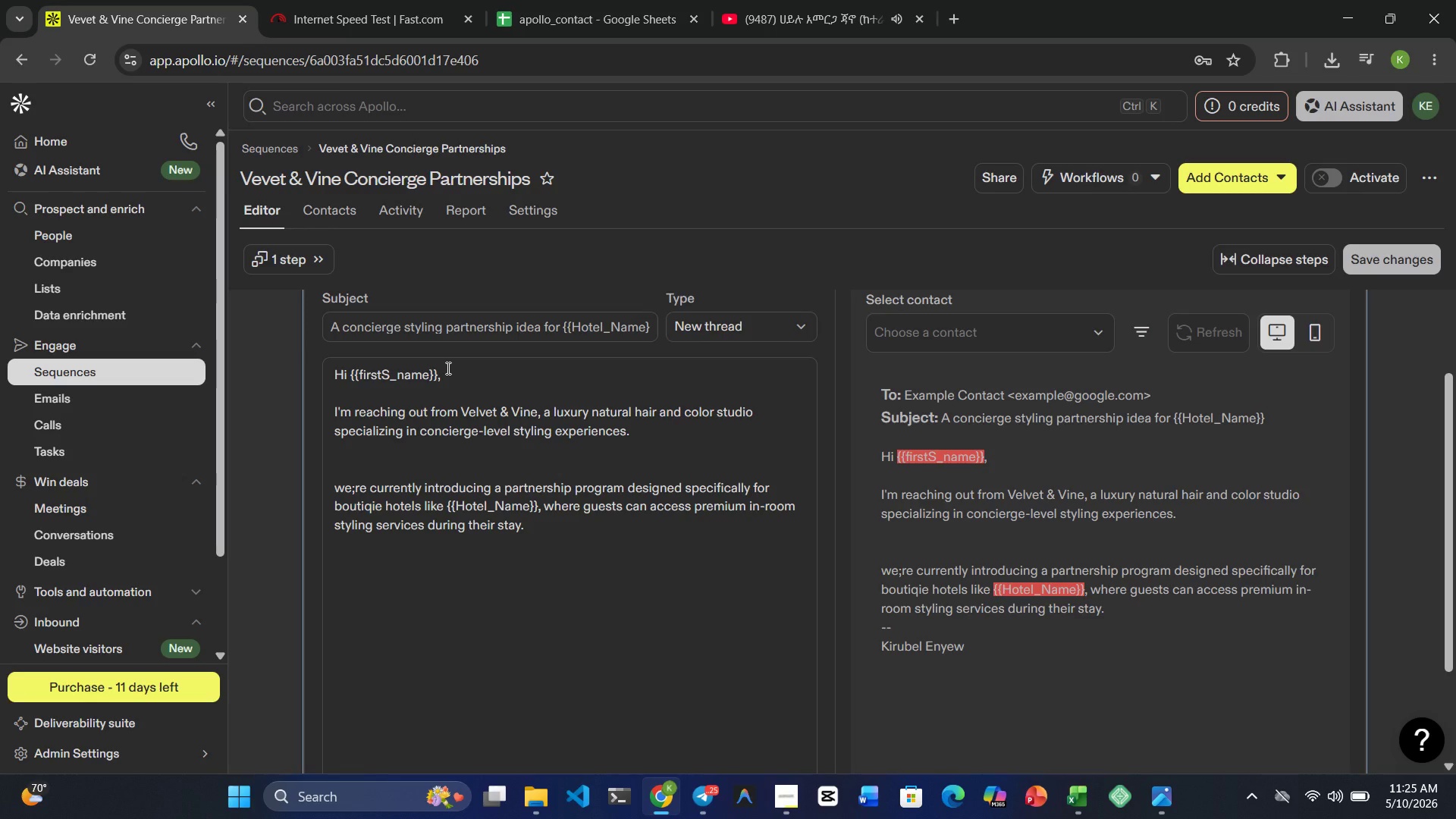 
wait(17.52)
 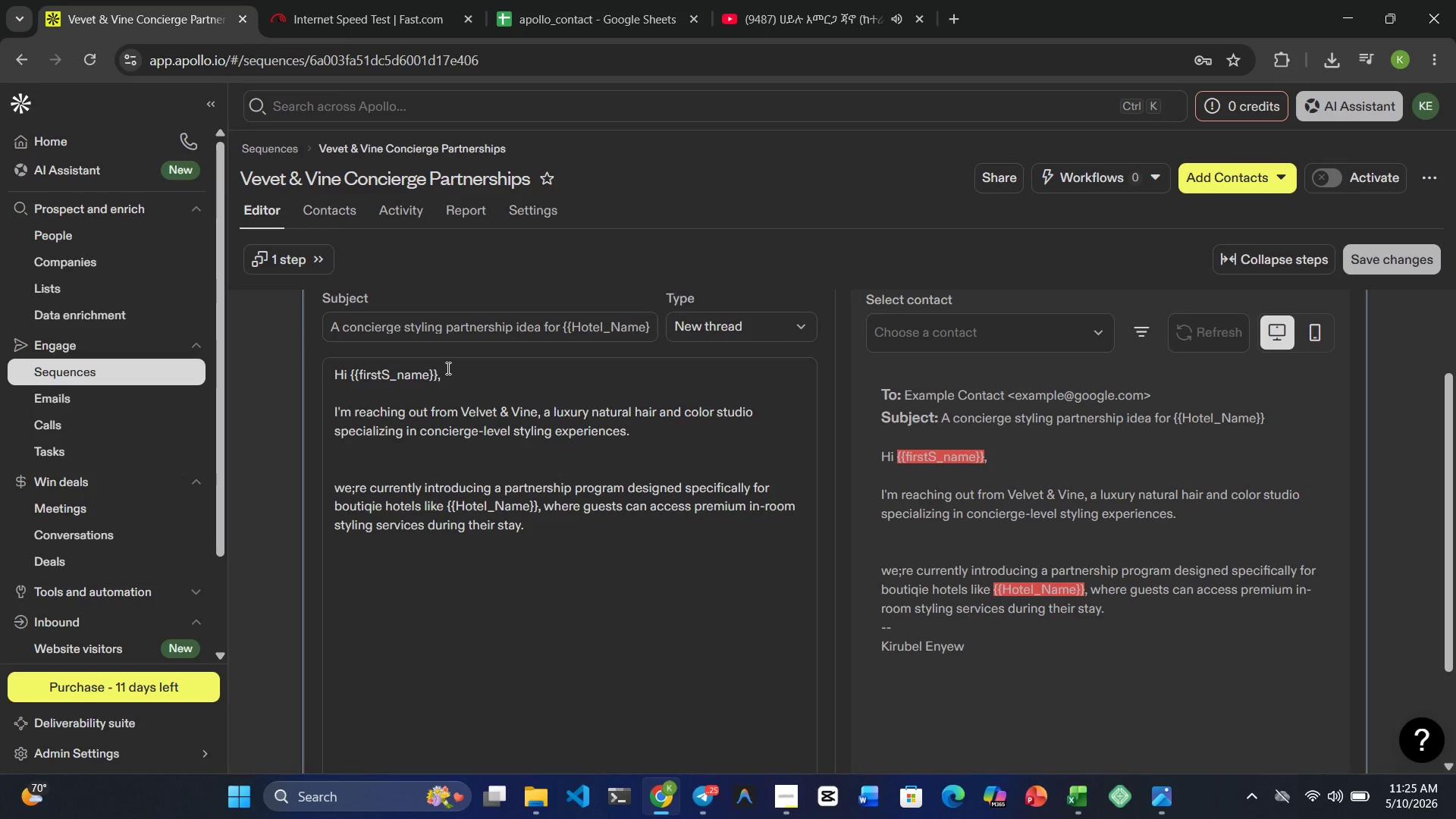 
key(Enter)
 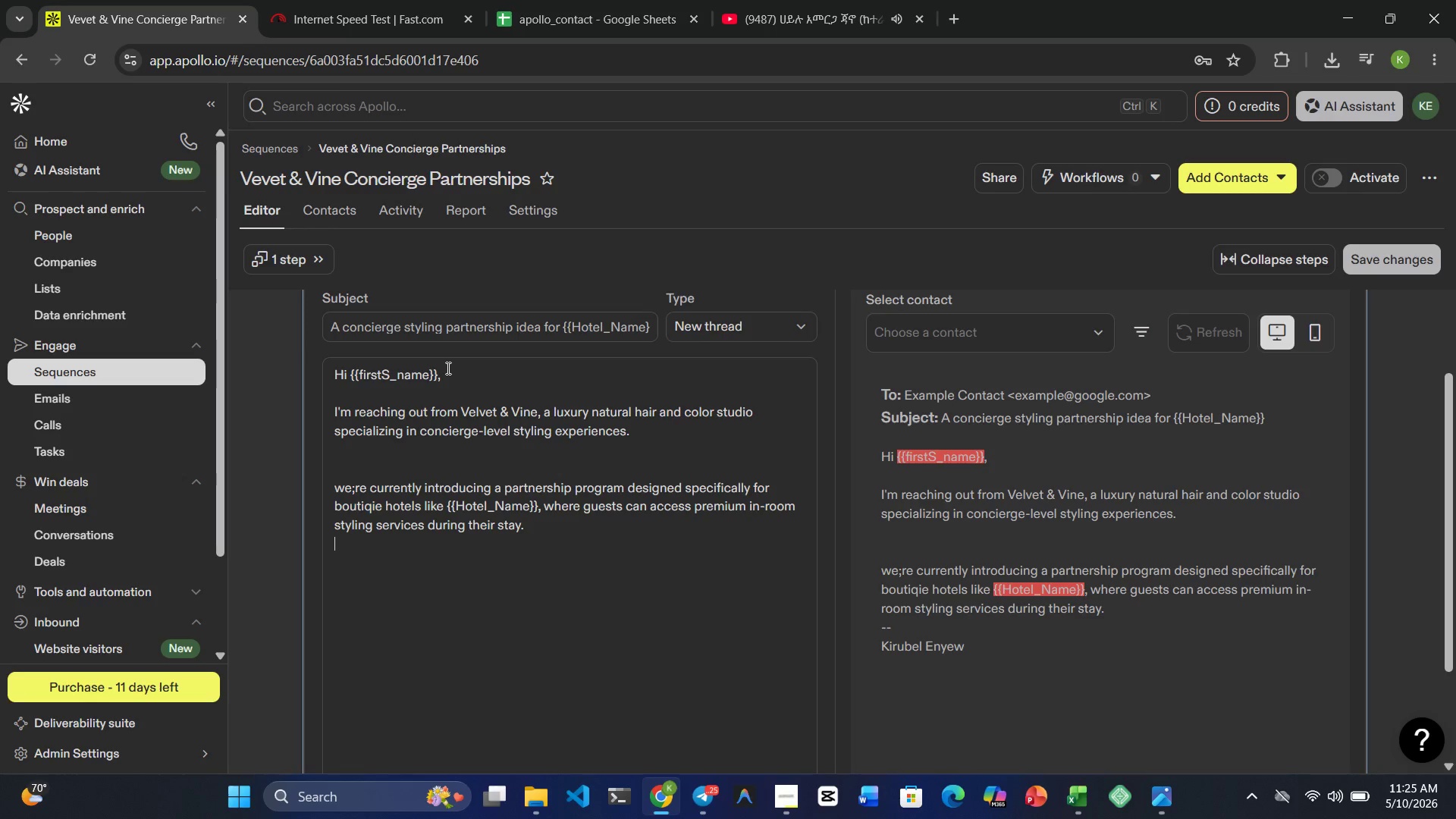 
key(Enter)
 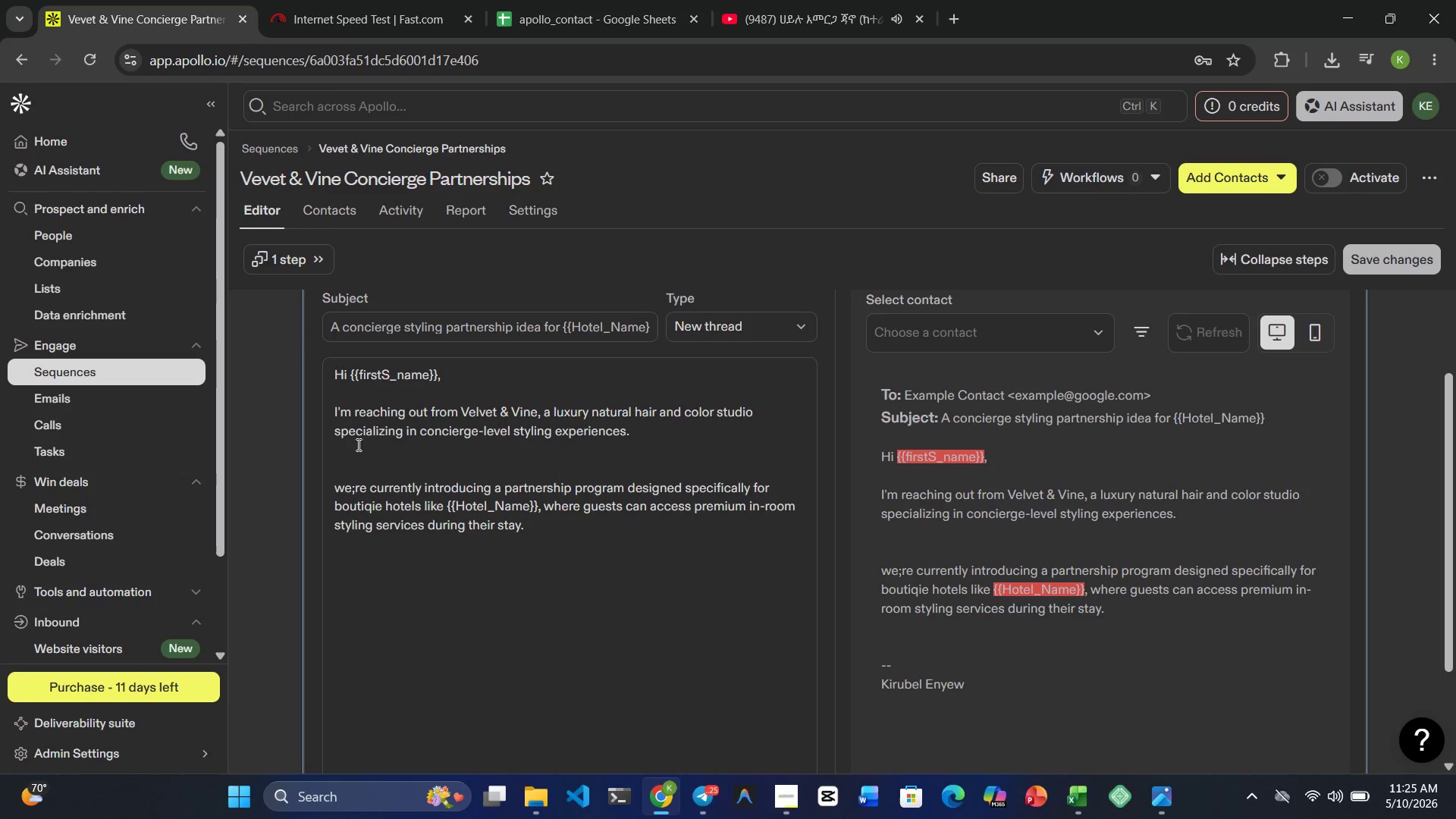 
wait(5.69)
 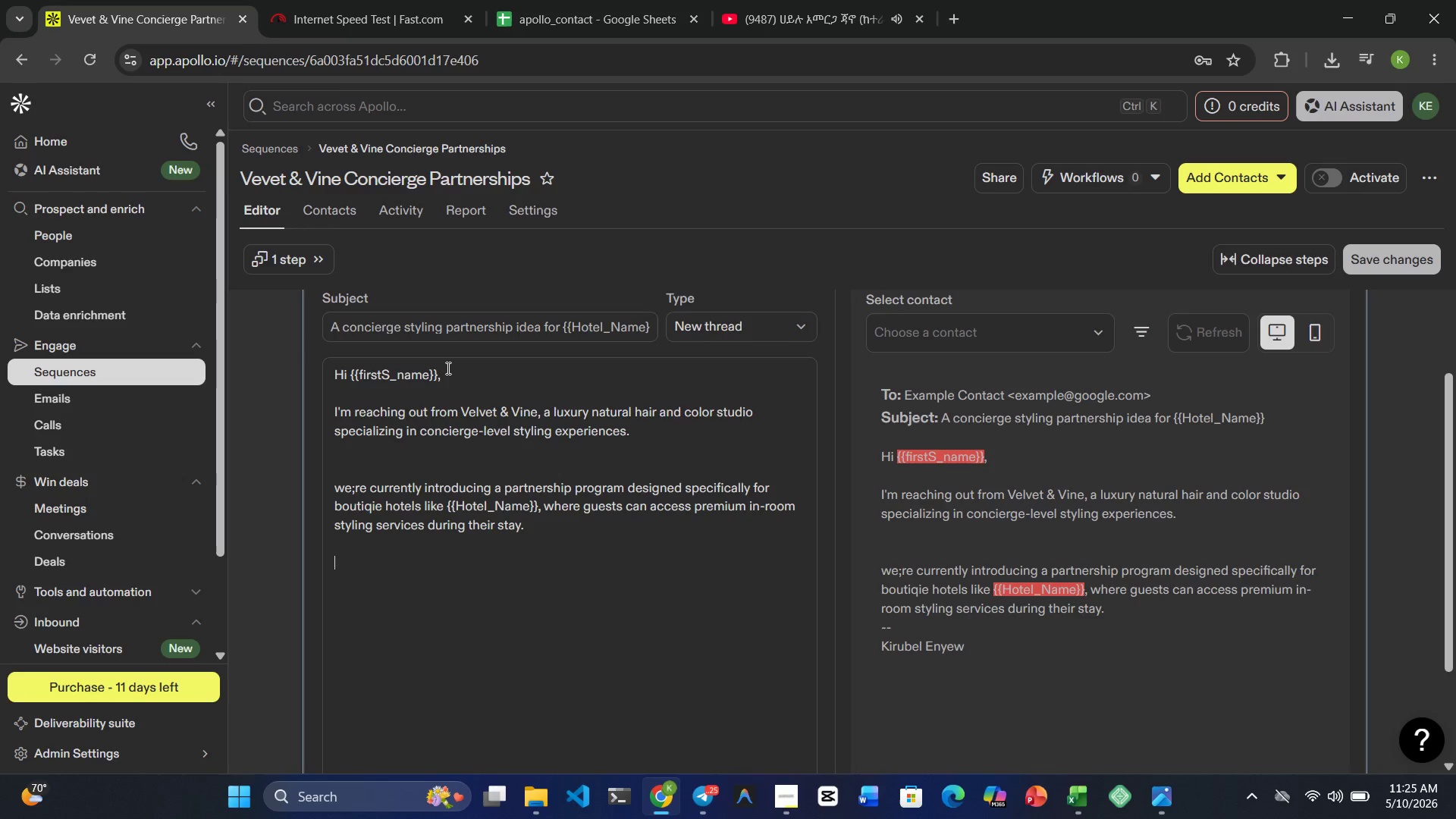 
left_click([356, 485])
 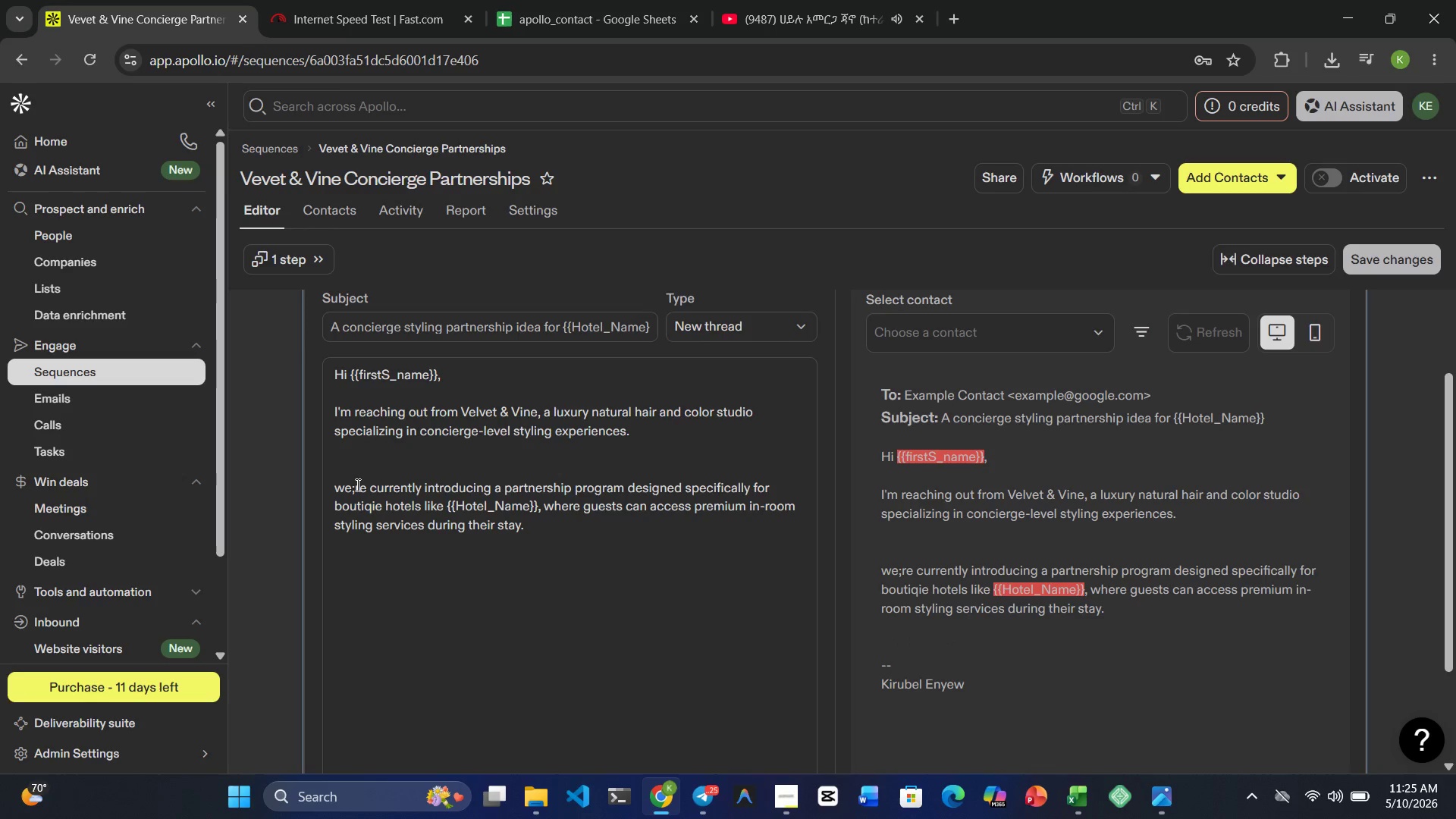 
key(Backspace)
 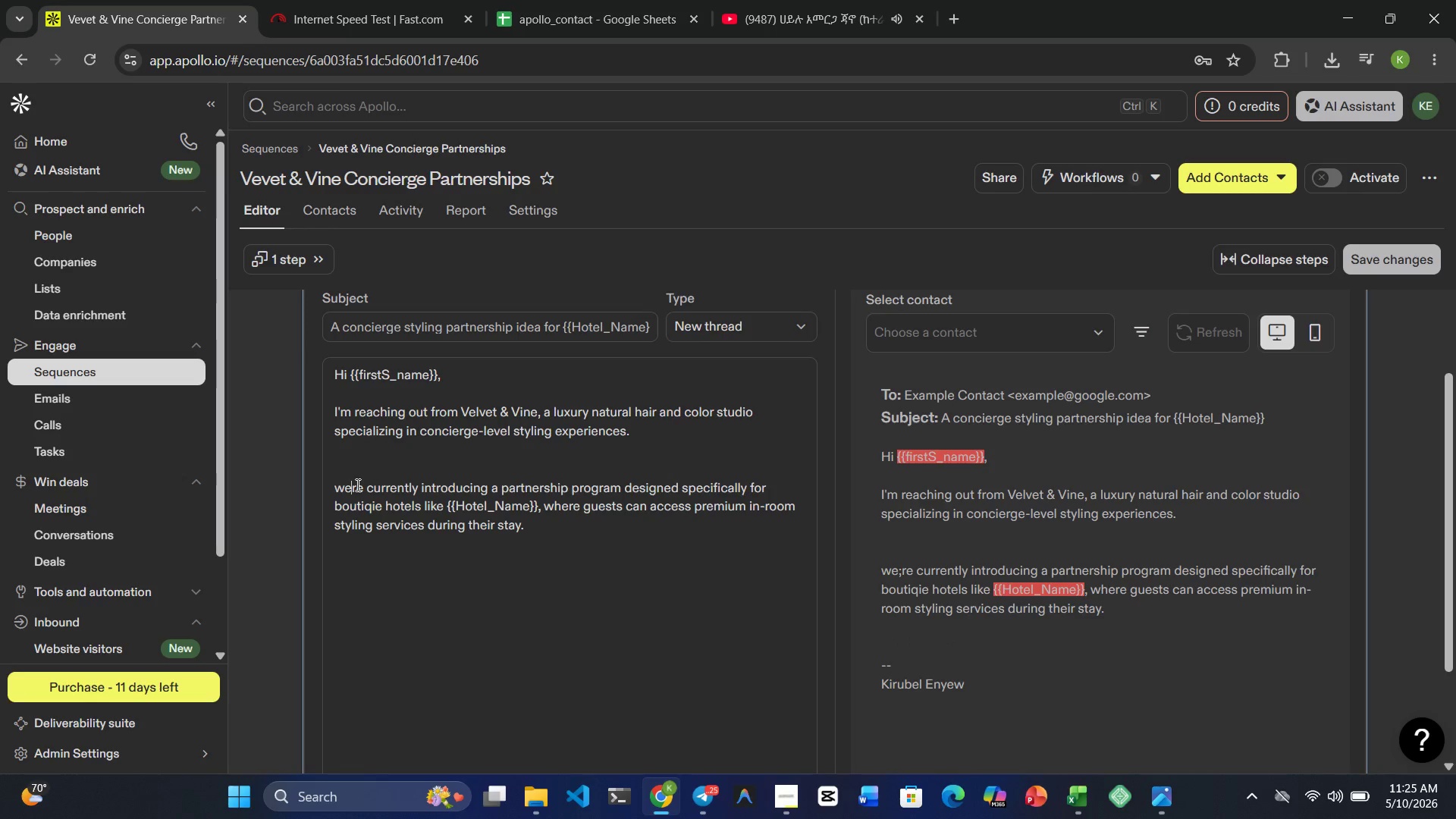 
key(Quote)
 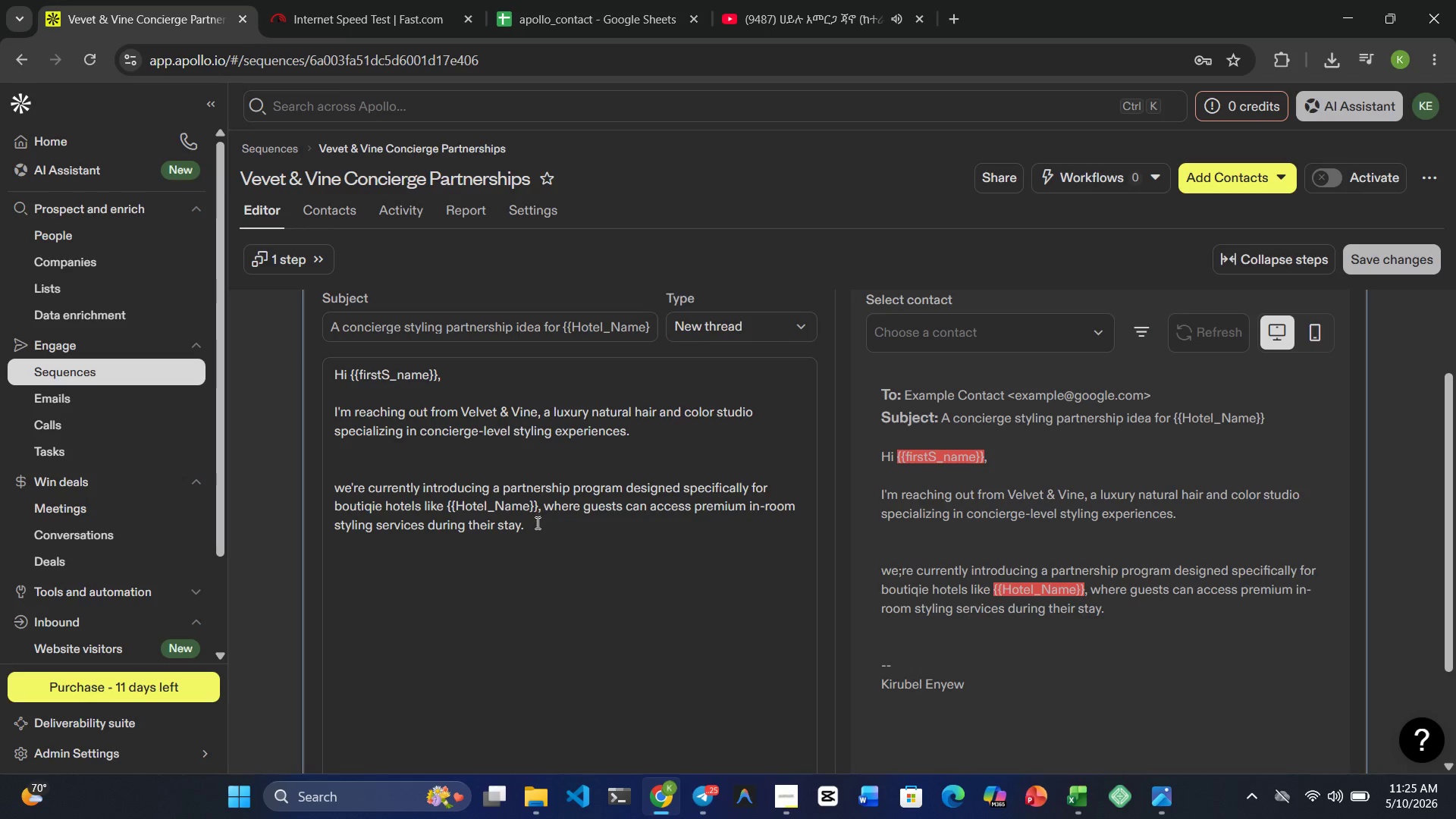 
left_click([539, 529])
 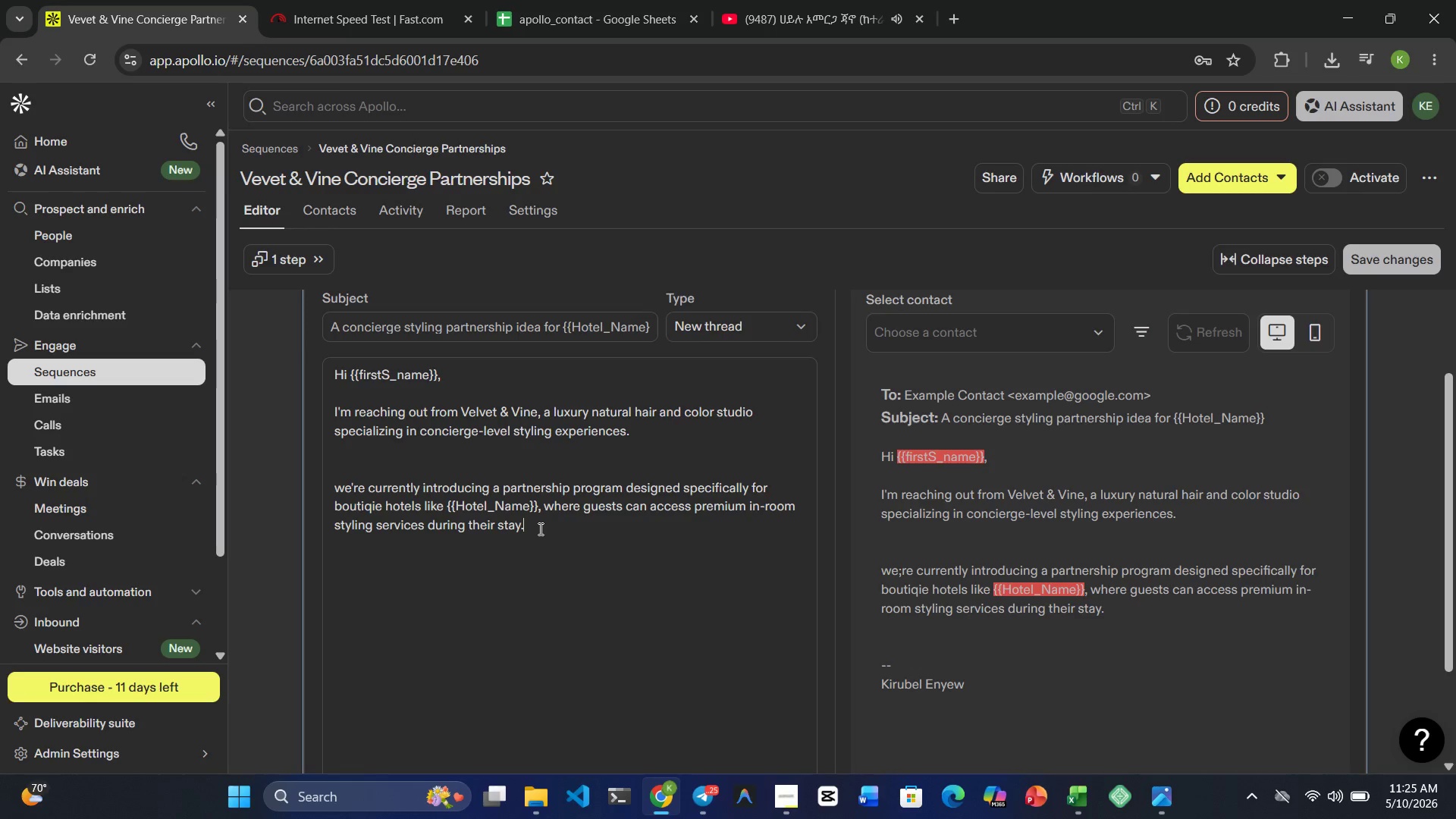 
key(Enter)
 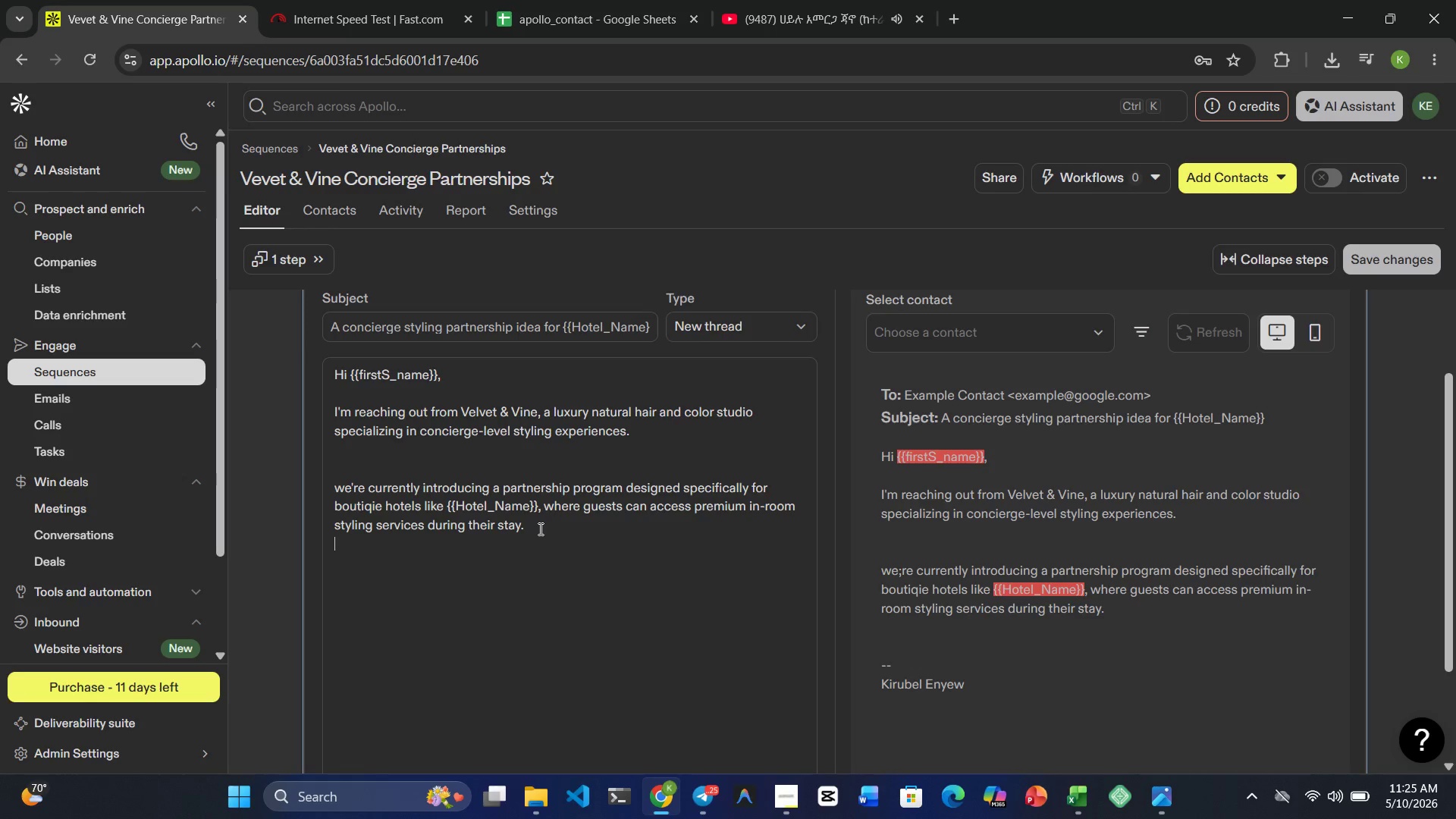 
key(Enter)
 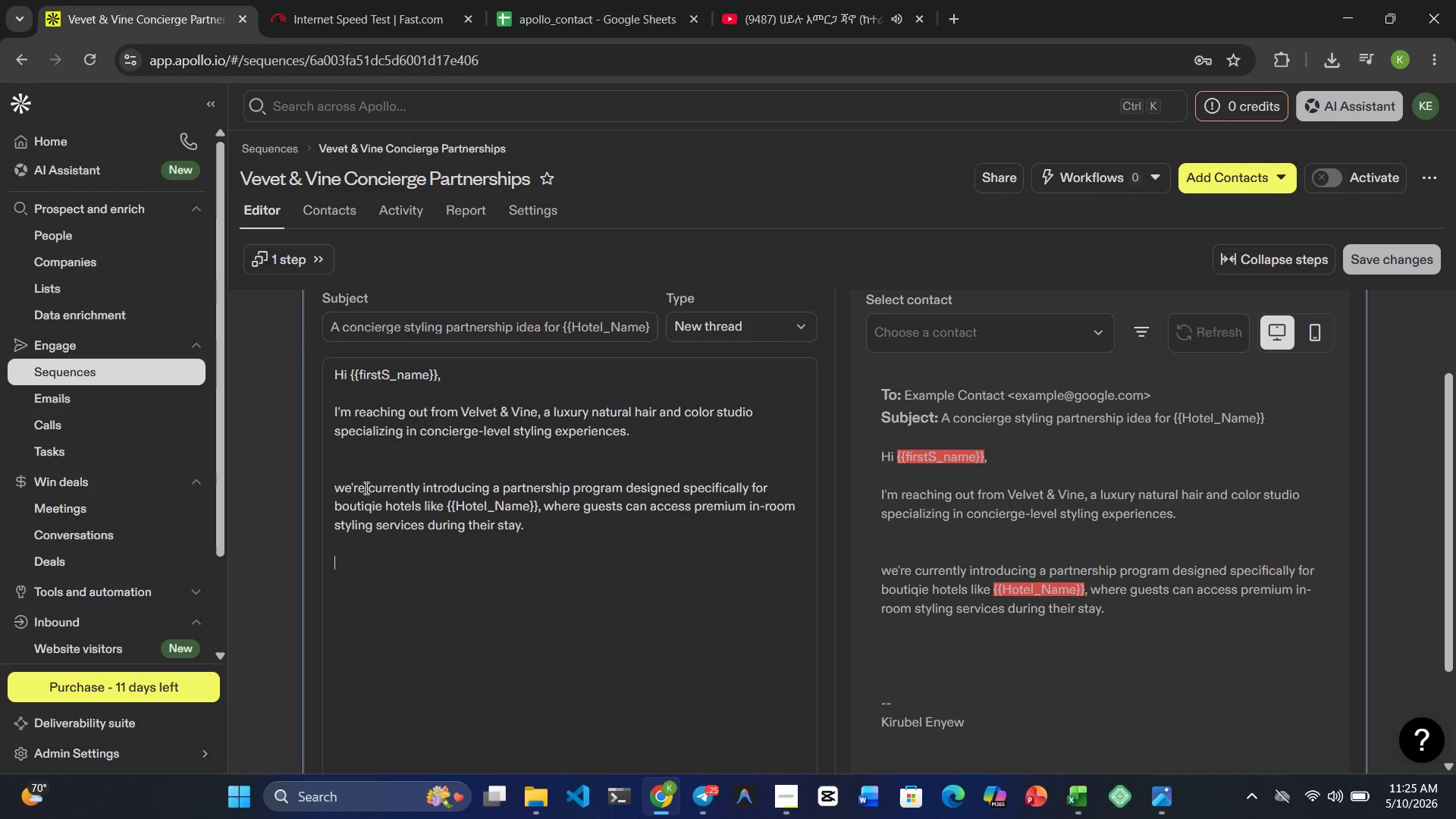 
left_click([366, 476])
 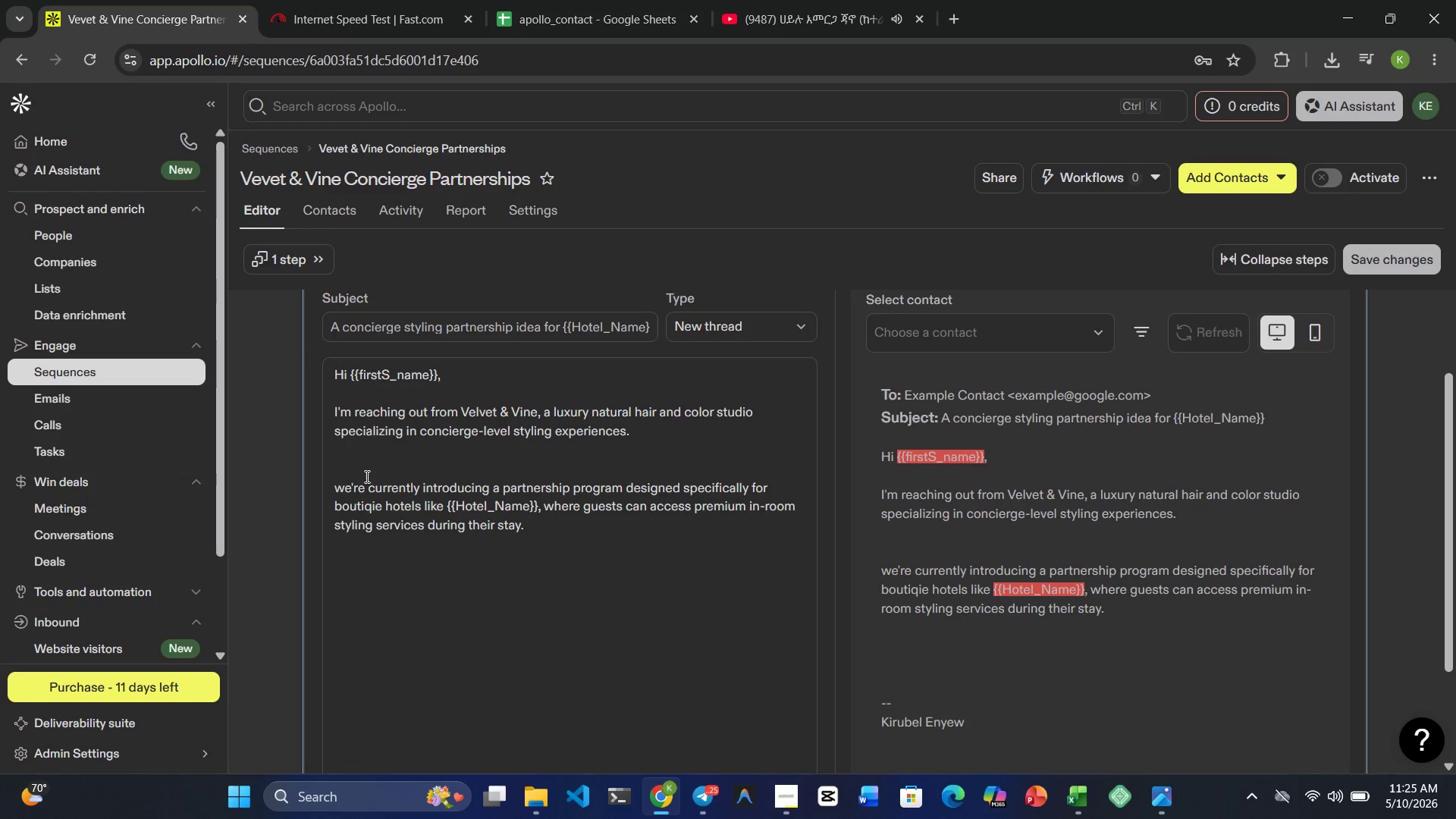 
key(Backspace)
 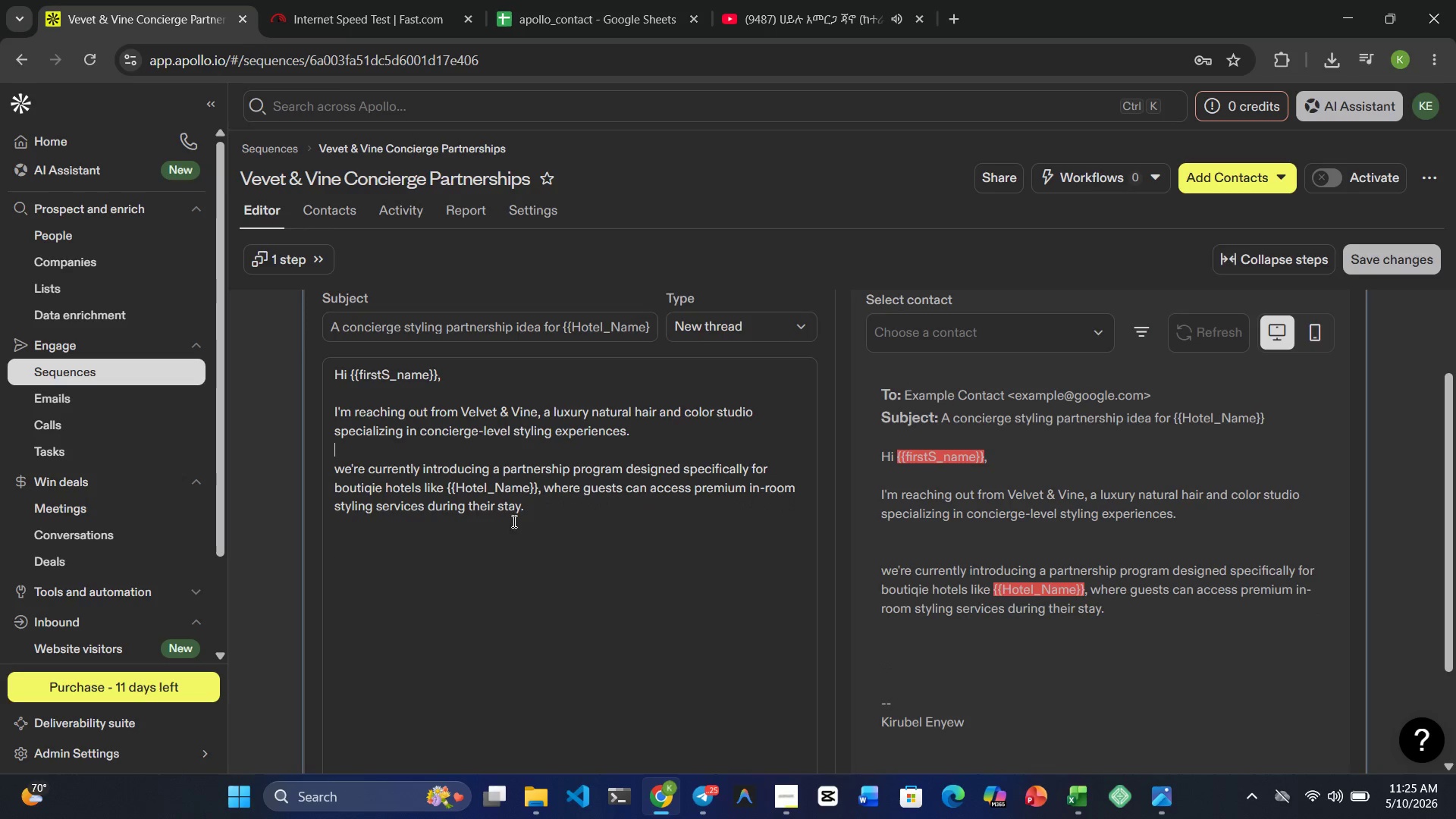 
left_click([539, 505])
 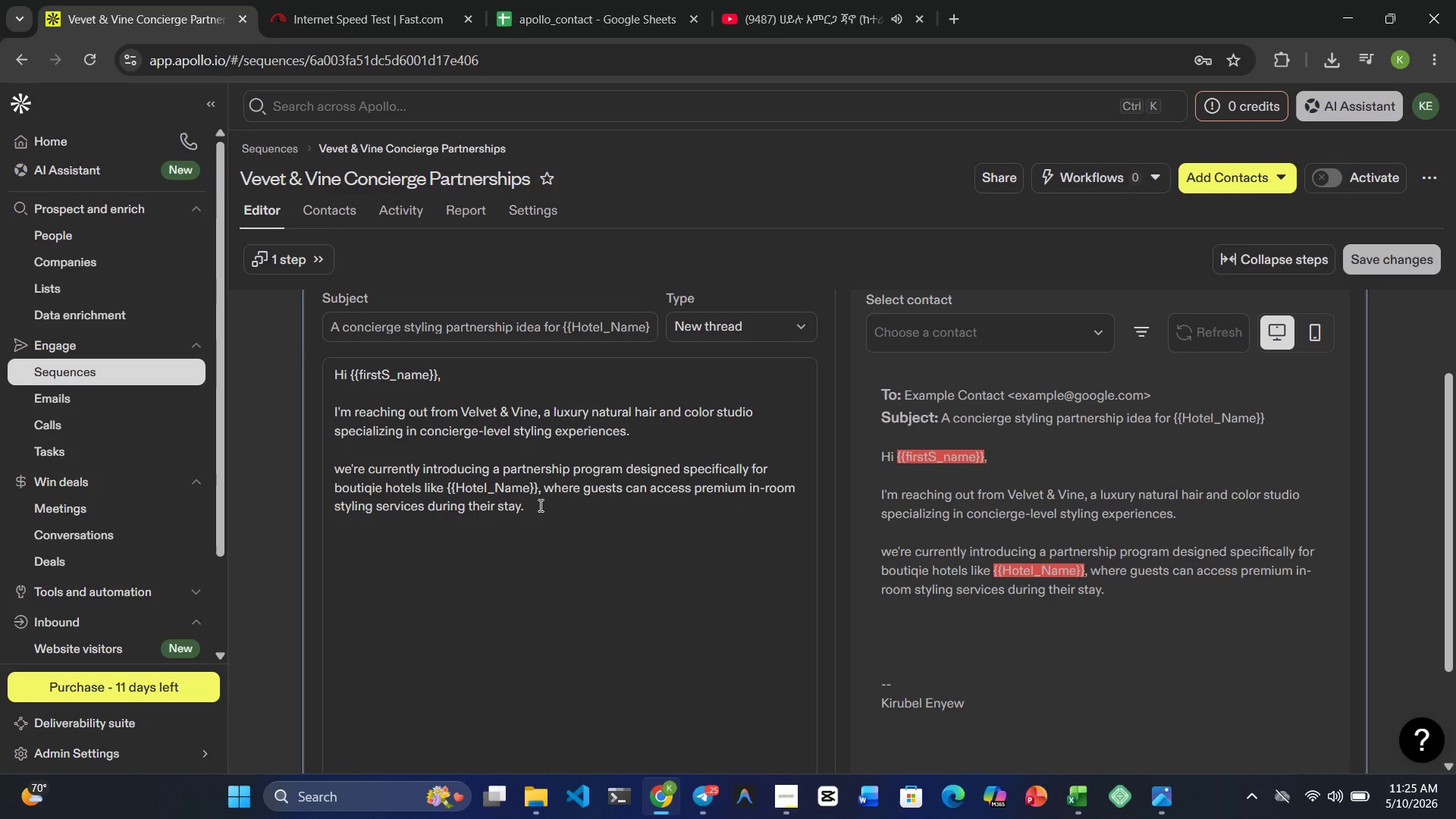 
key(Enter)
 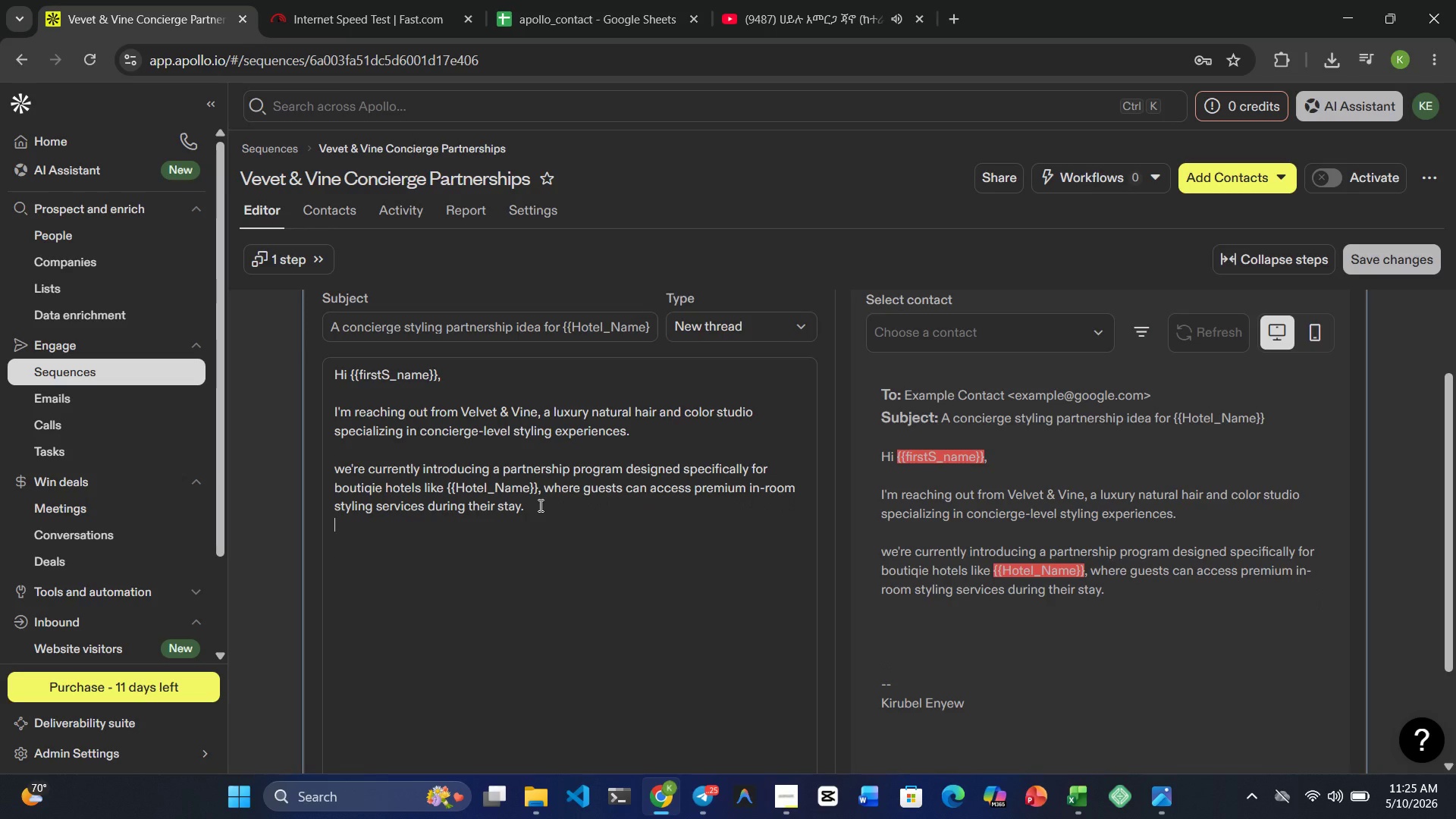 
key(Enter)
 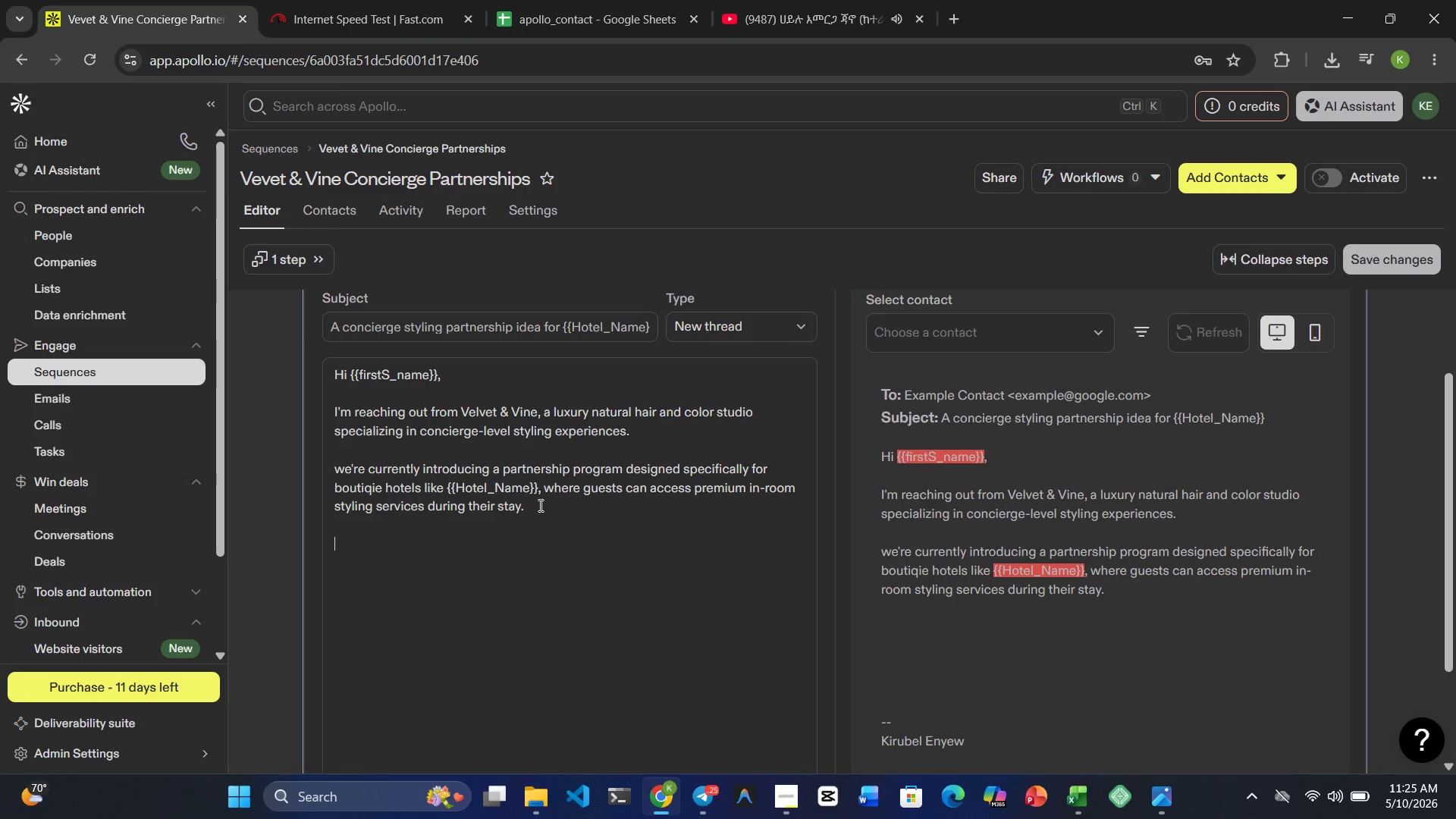 
type(The goal i )
key(Backspace)
type(s to provide )
 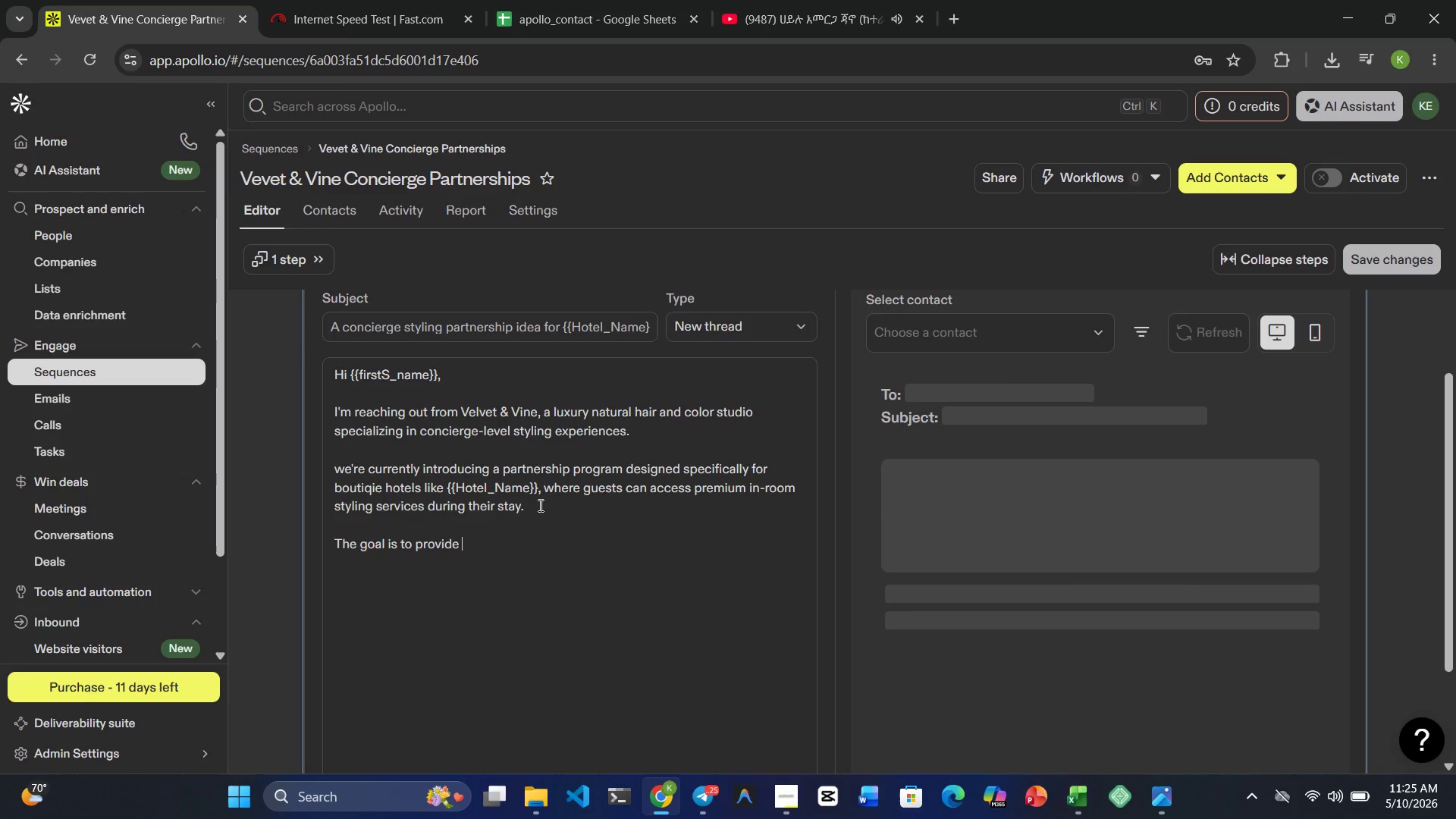 
type(an l)
key(Backspace)
type(elevated )
 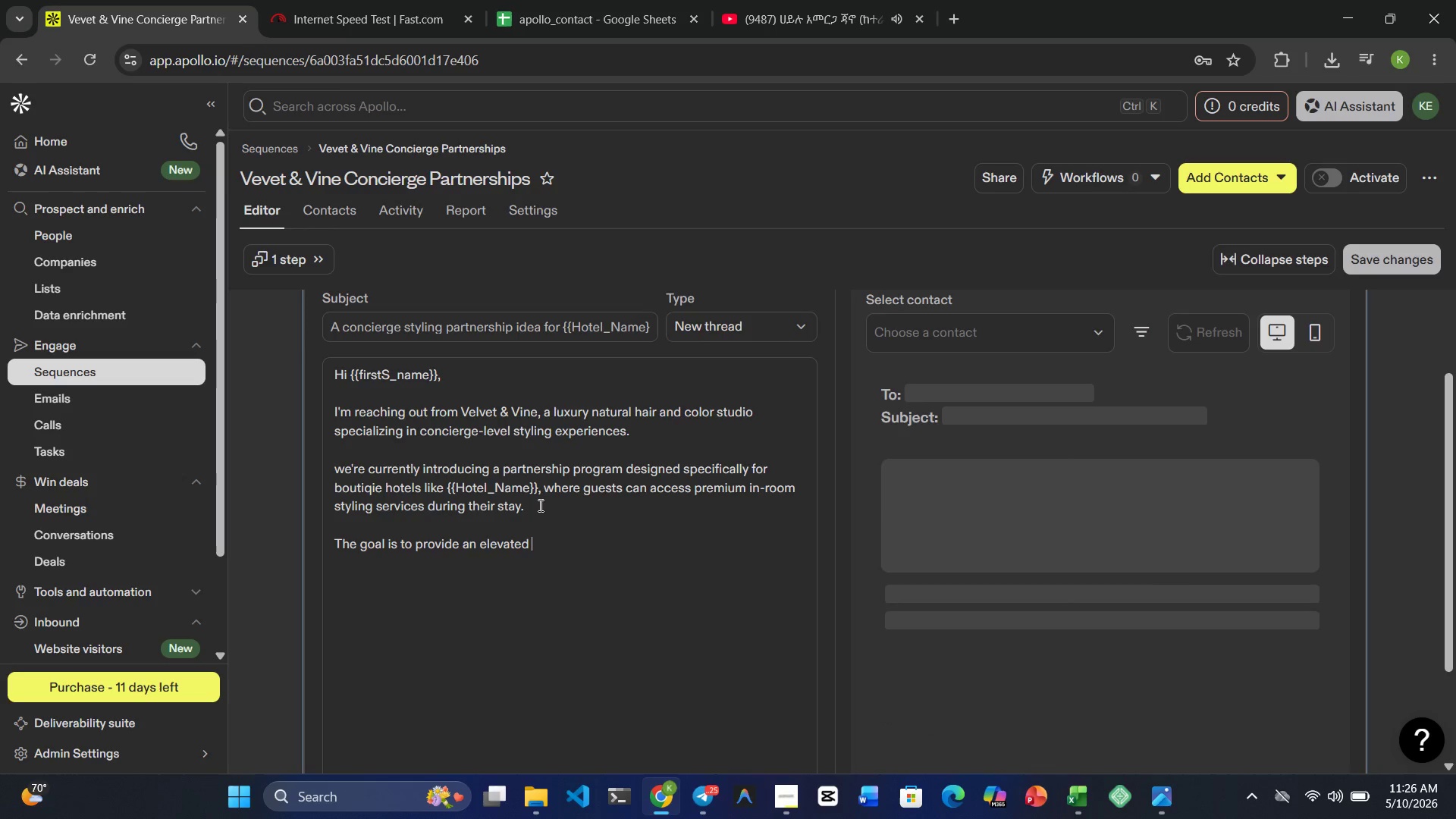 
type(hospitality ec)
key(Backspace)
type(xperience )
 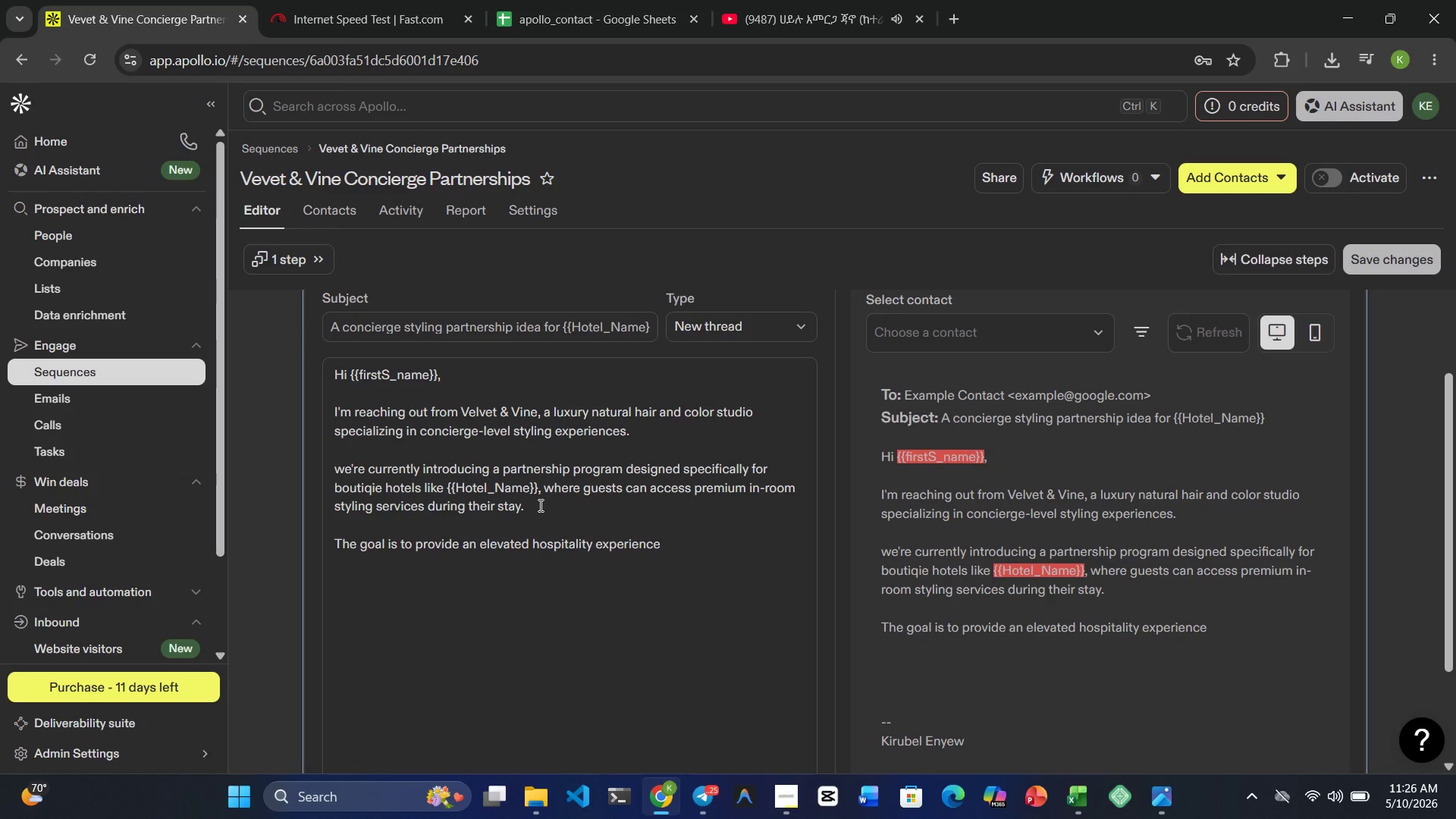 
wait(6.88)
 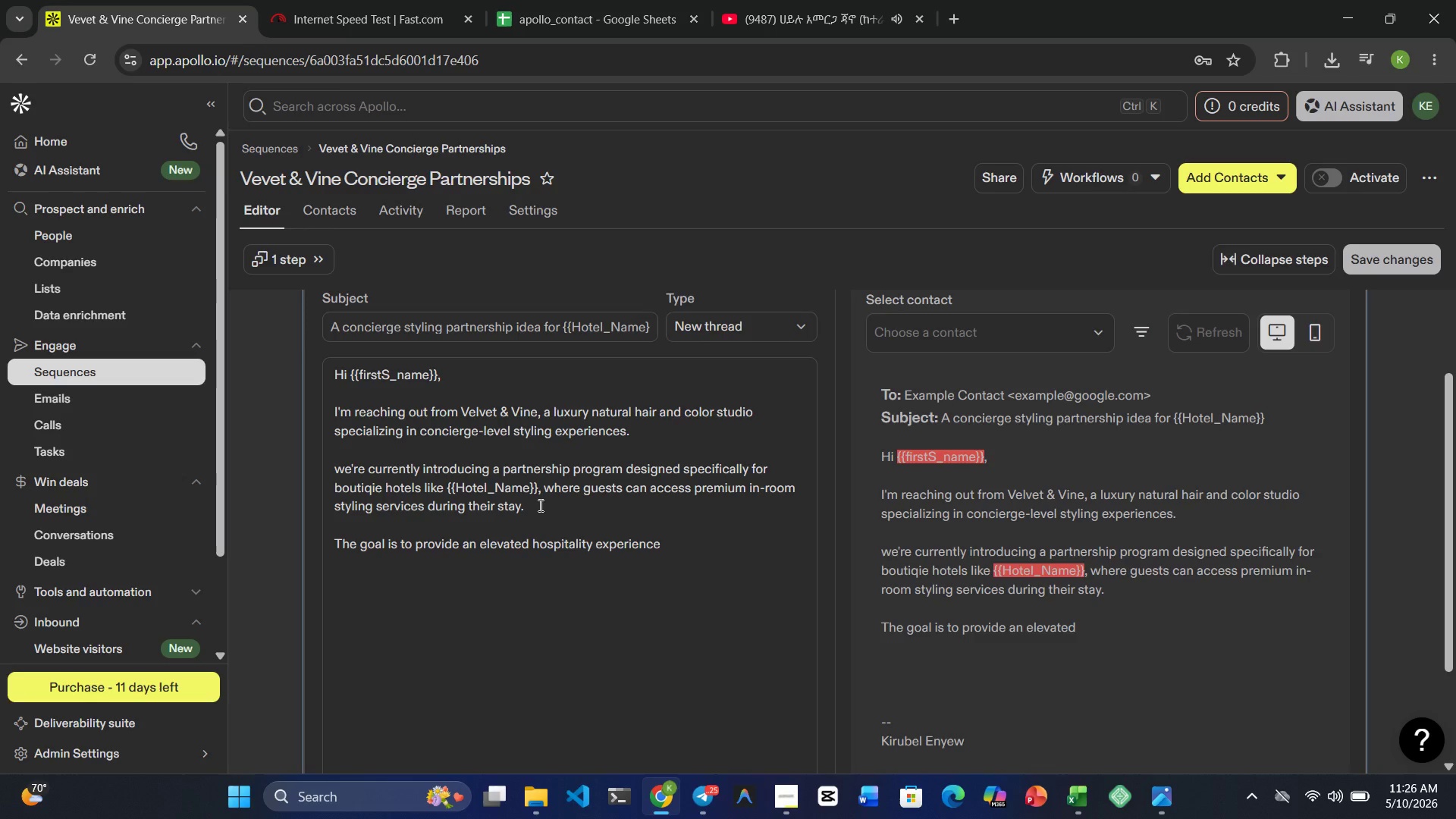 
type(for guests attending )
 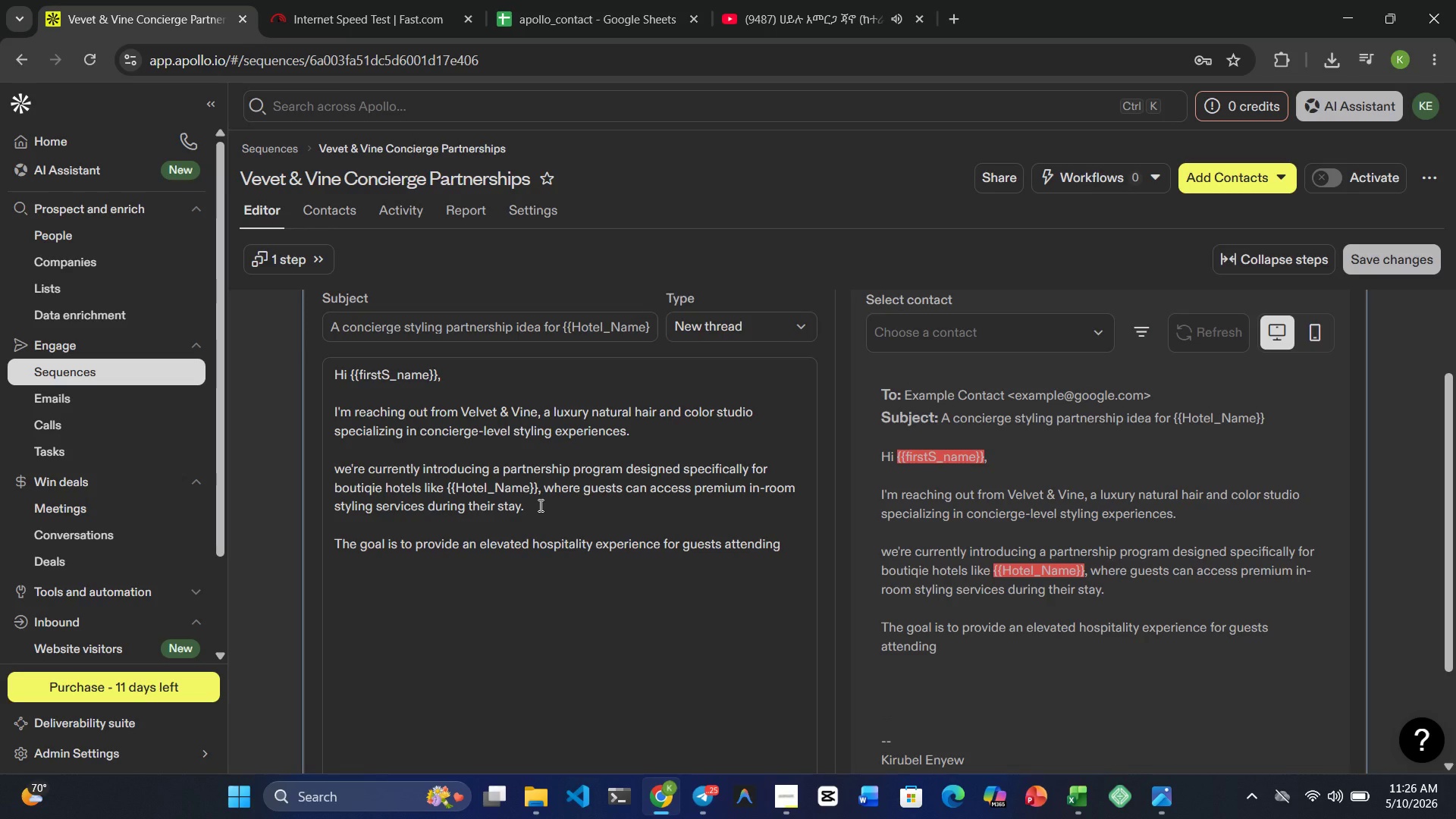 
type(events.)
key(Backspace)
type( )
key(Backspace)
type(, )
 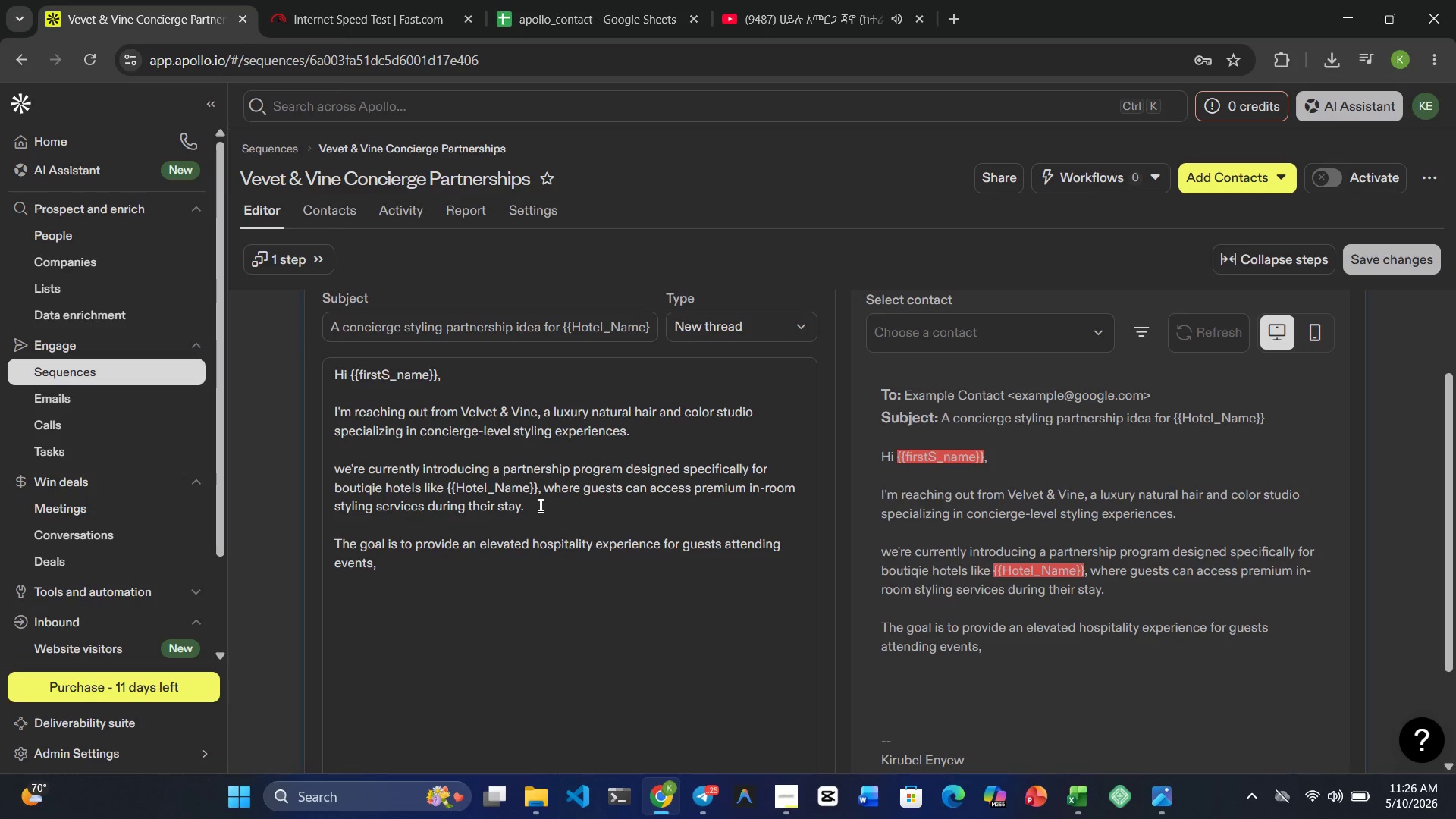 
type(business meetingsg)
key(Backspace)
type(, )
 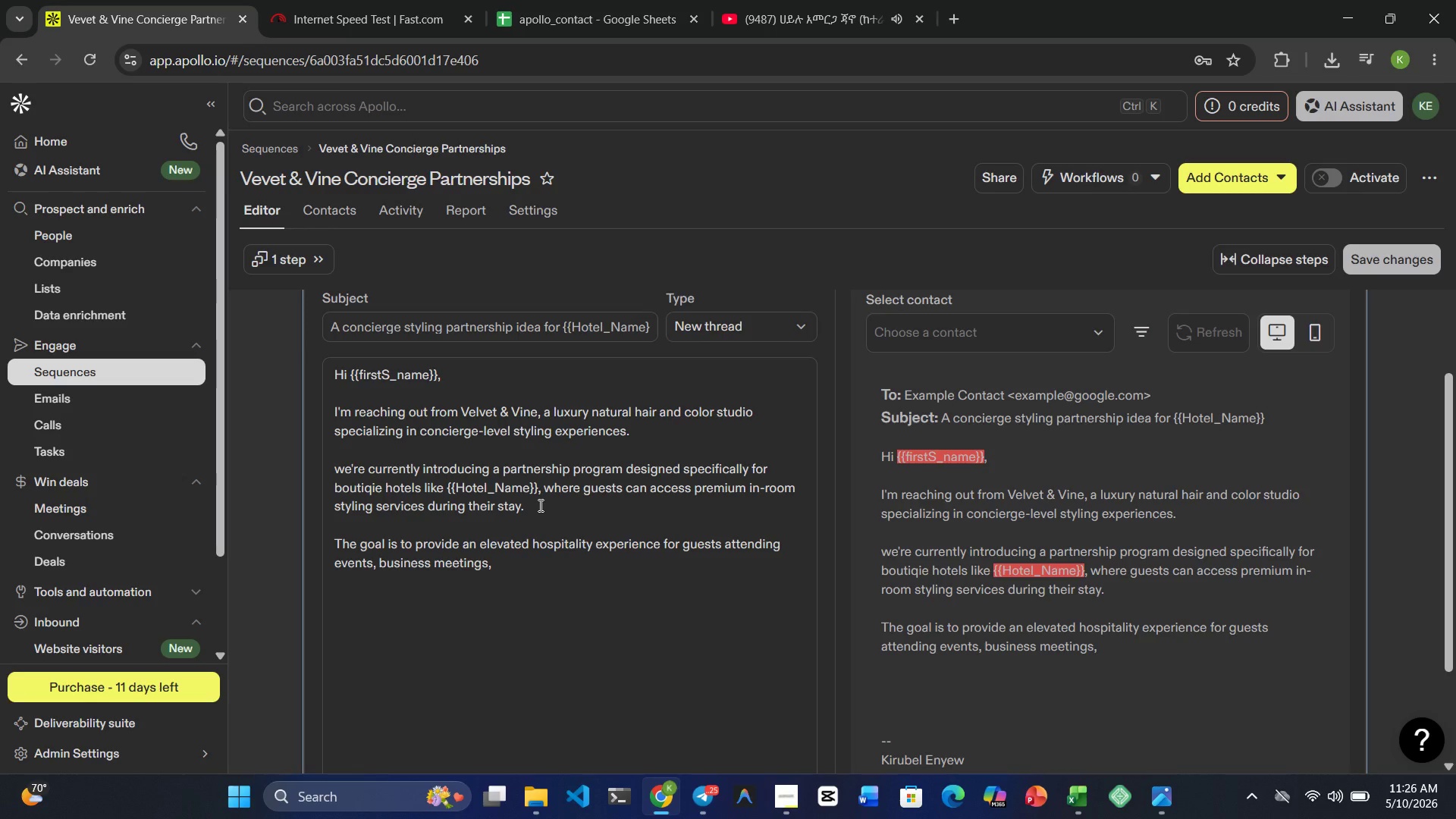 
wait(5.56)
 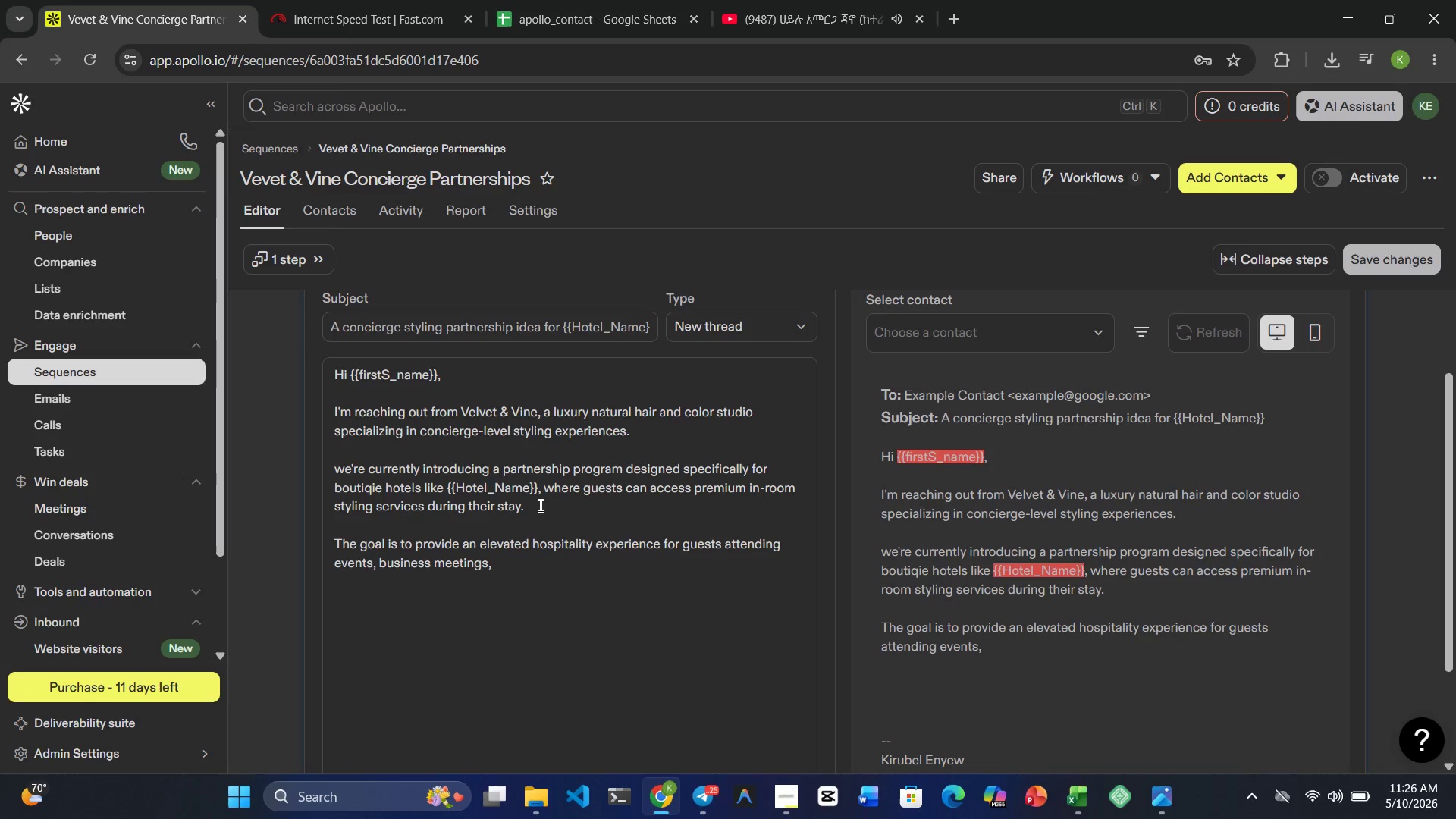 
type(weddings, or special occ)
 